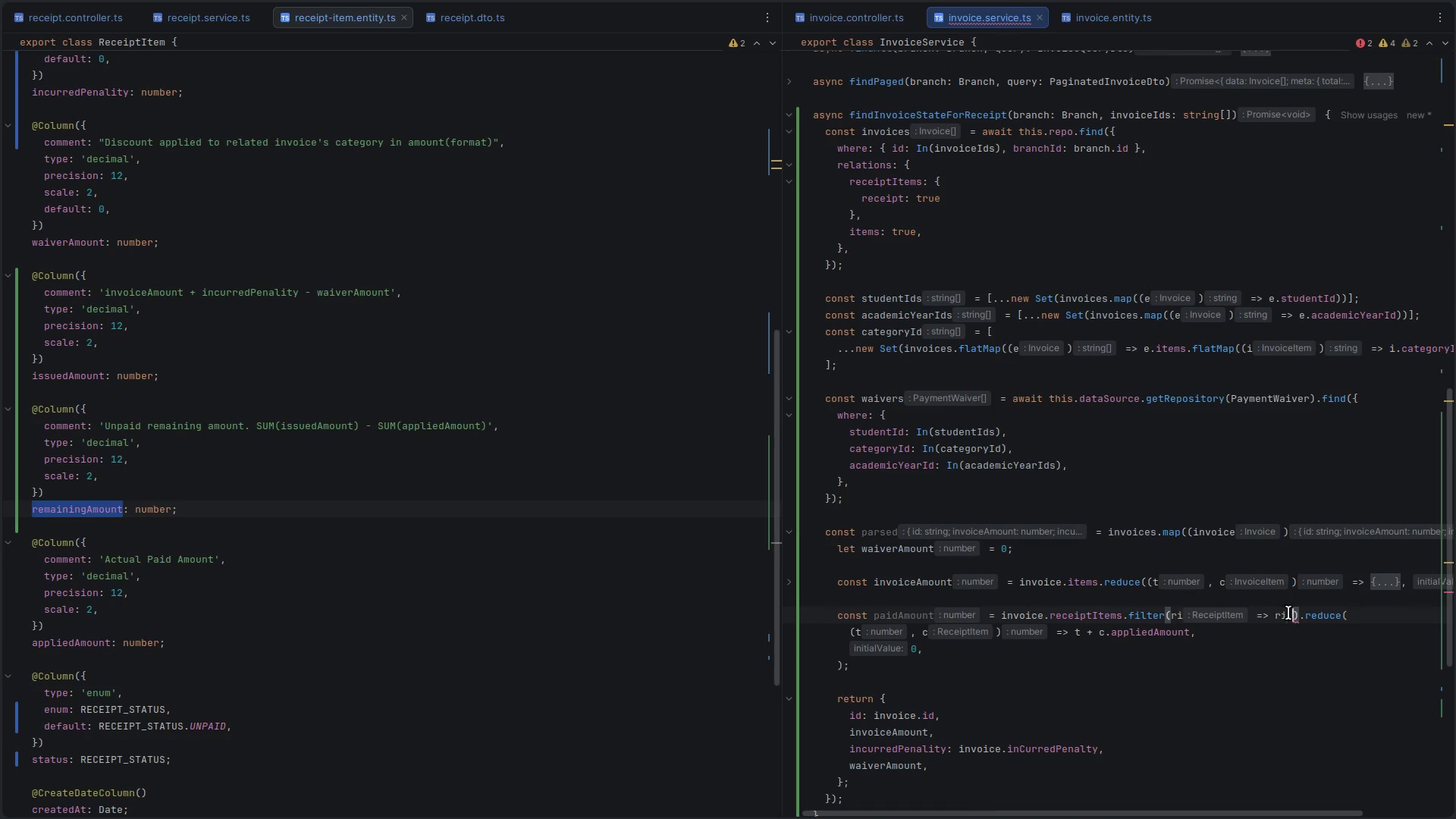 
type(rece)
 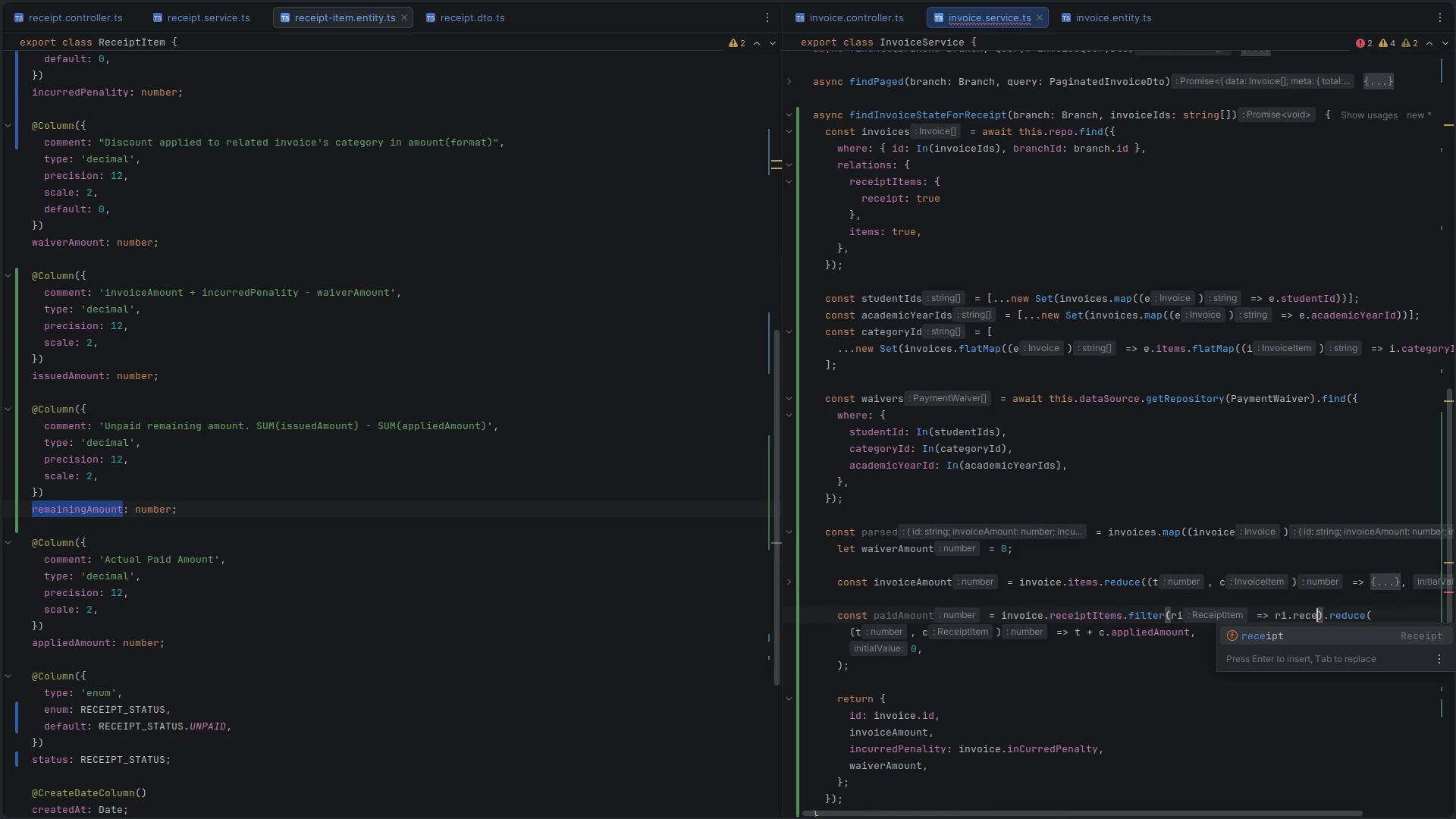 
key(Enter)
 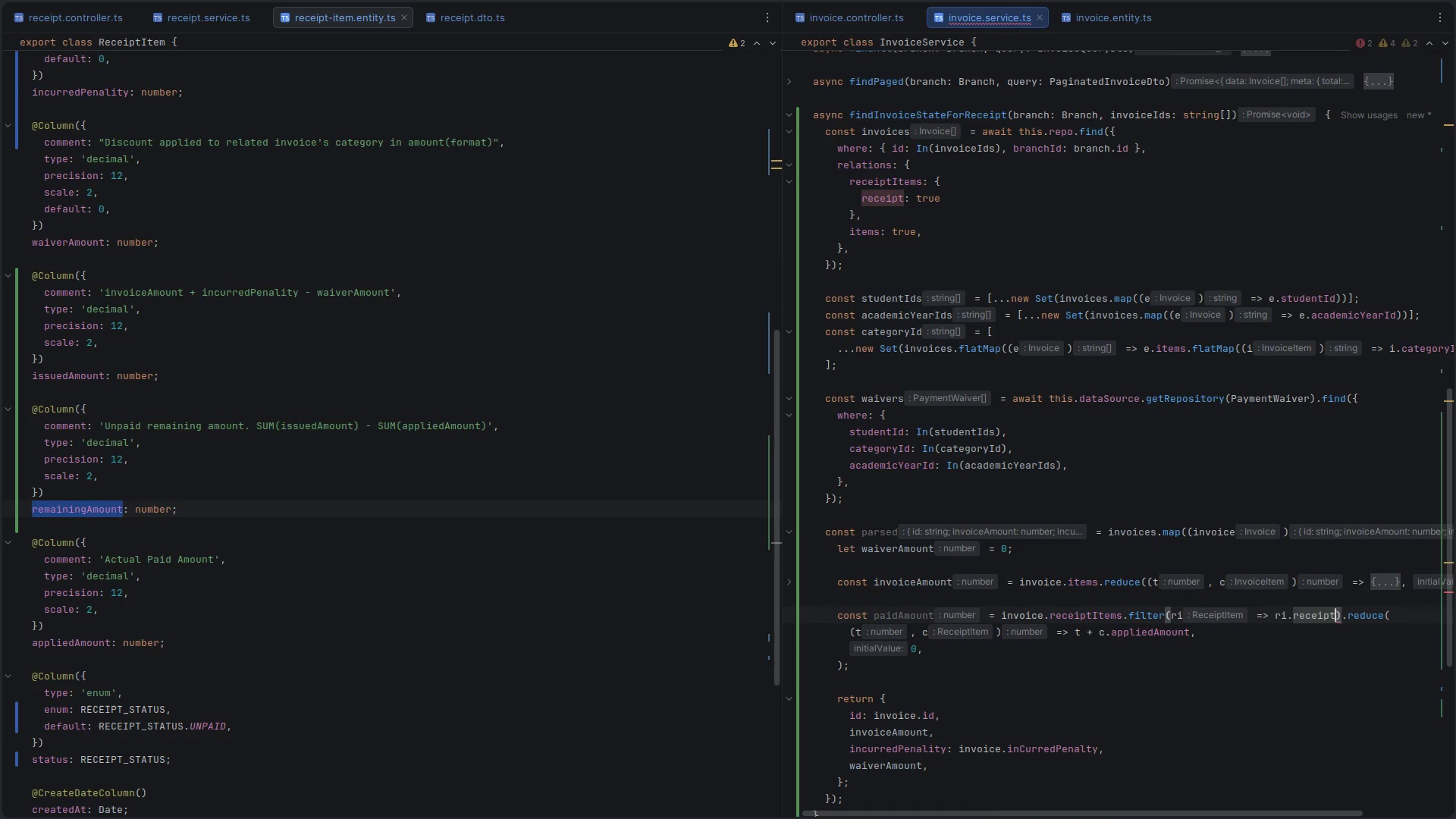 
type(.i)
key(Backspace)
type(vio)
key(Backspace)
key(Backspace)
key(Backspace)
type(is)
 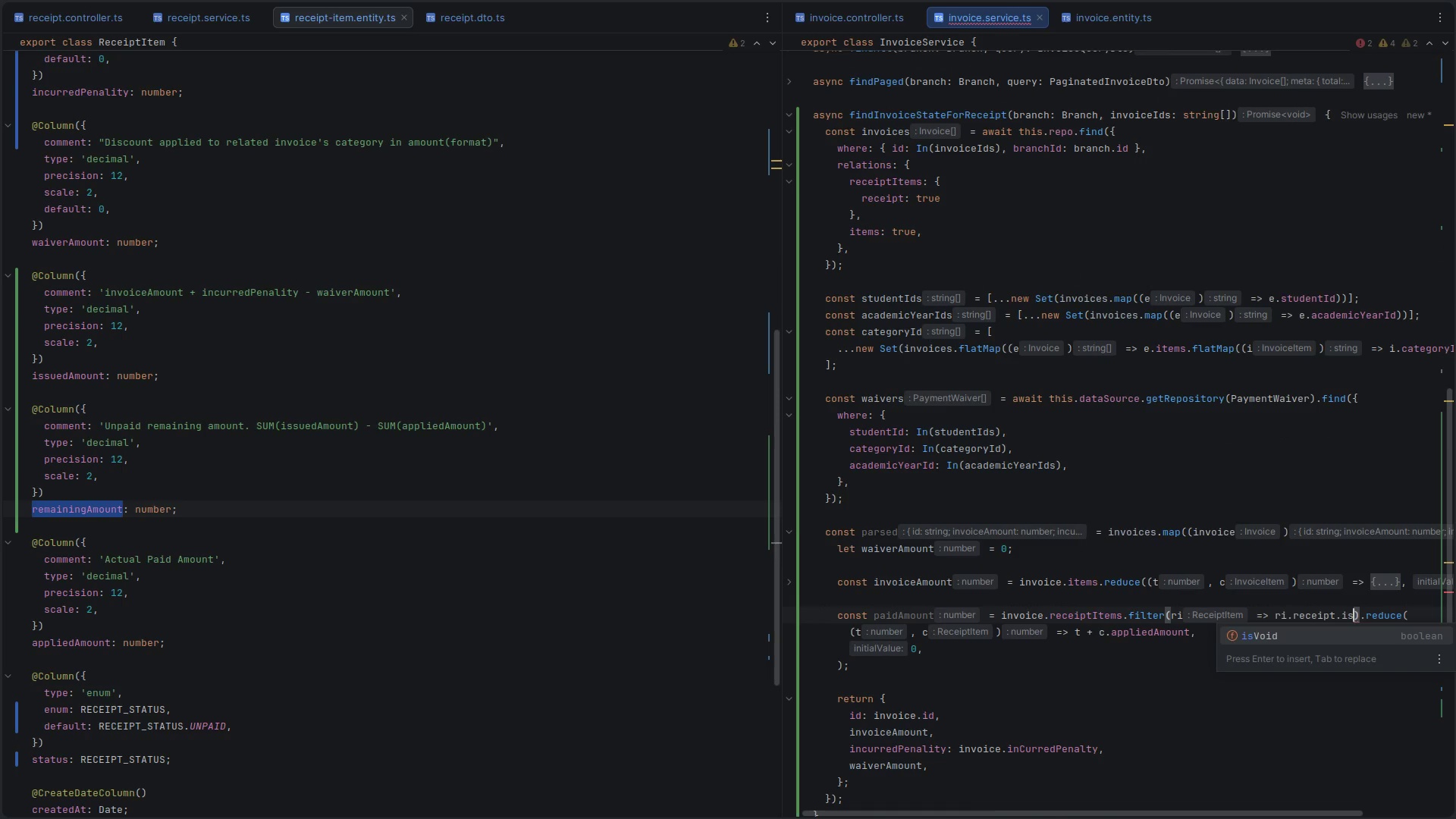 
key(Enter)
 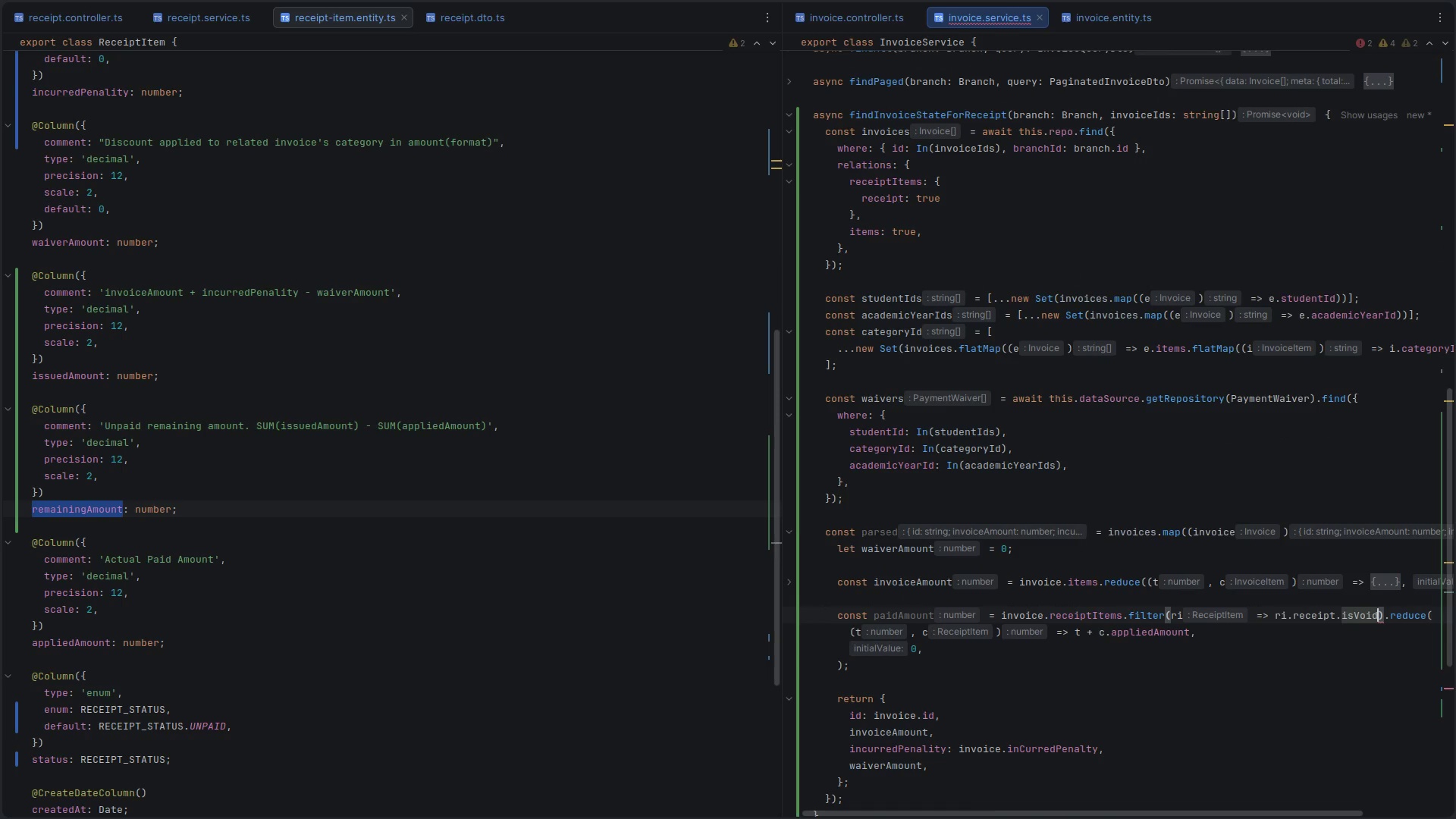 
hold_key(key=ArrowLeft, duration=0.95)
 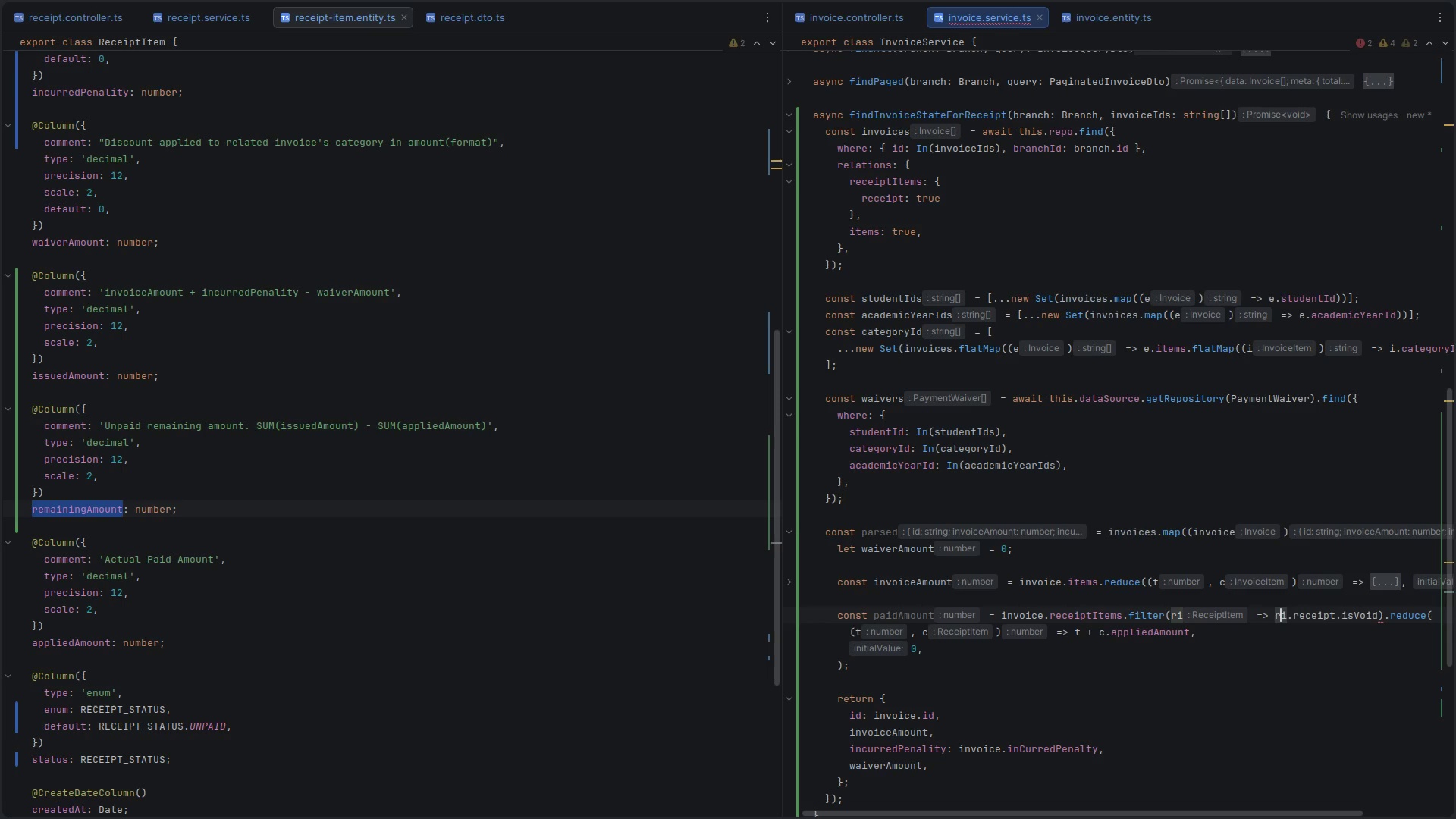 
key(ArrowLeft)
 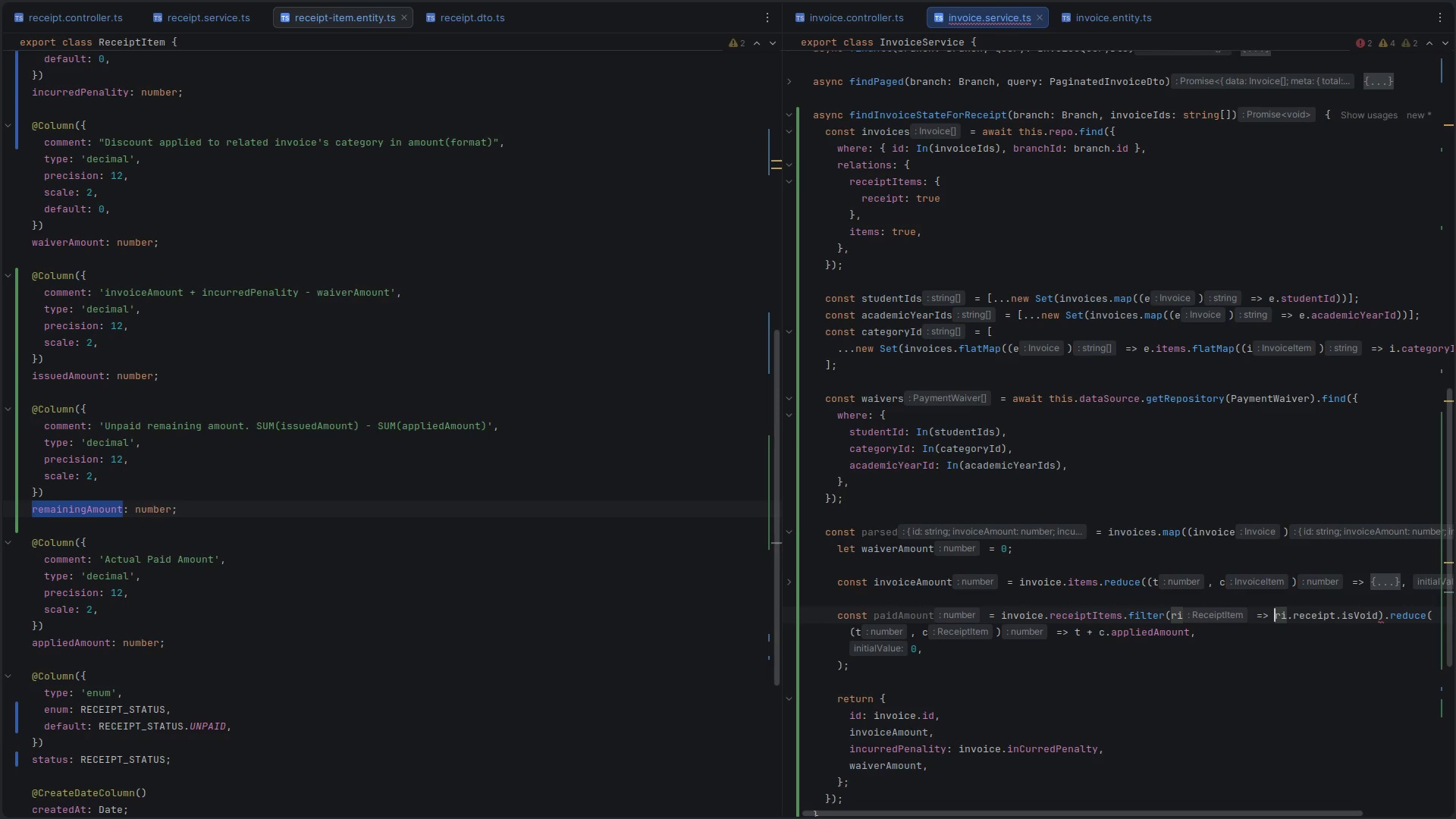 
type(!s)
 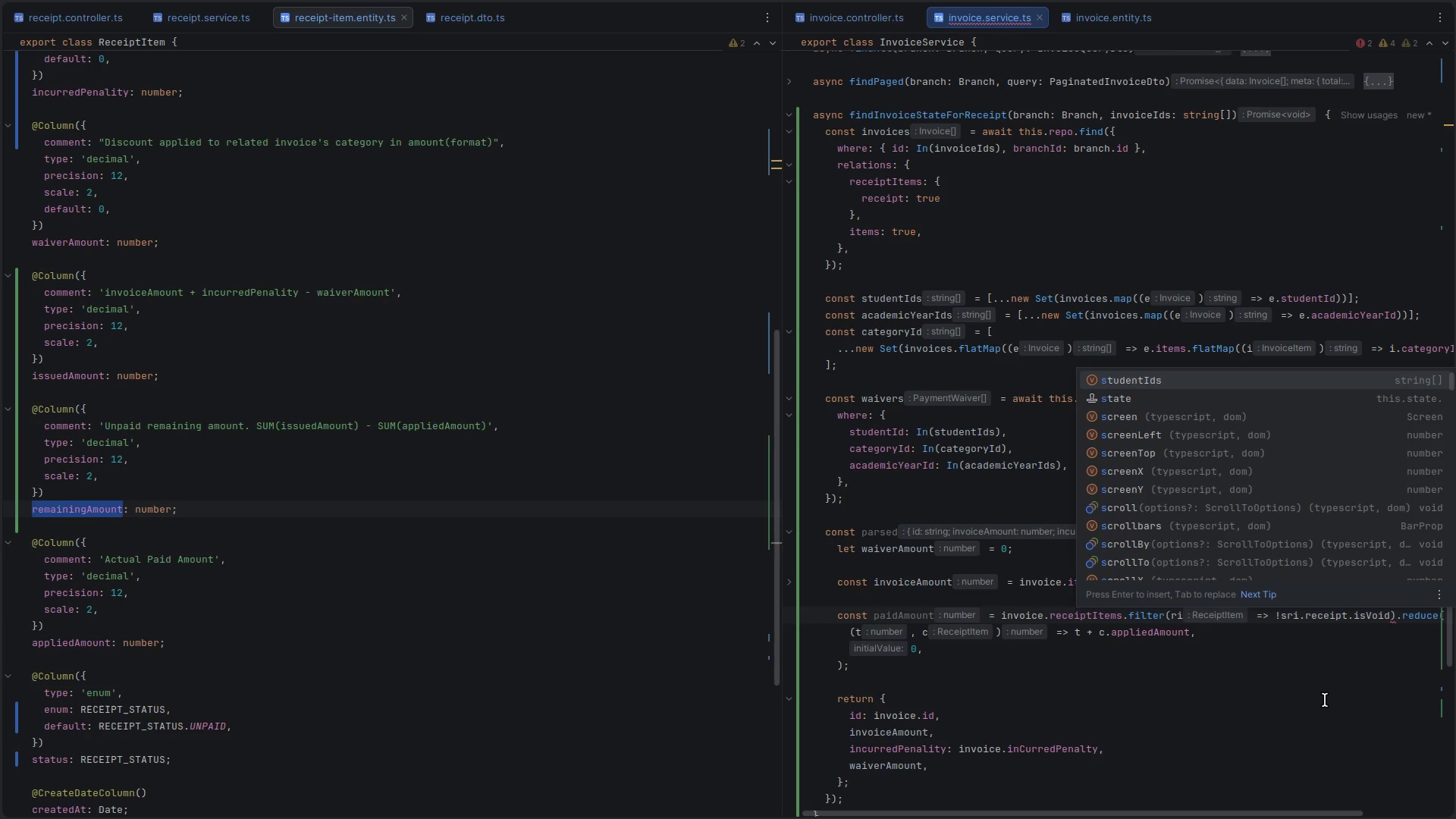 
key(Control+S)
 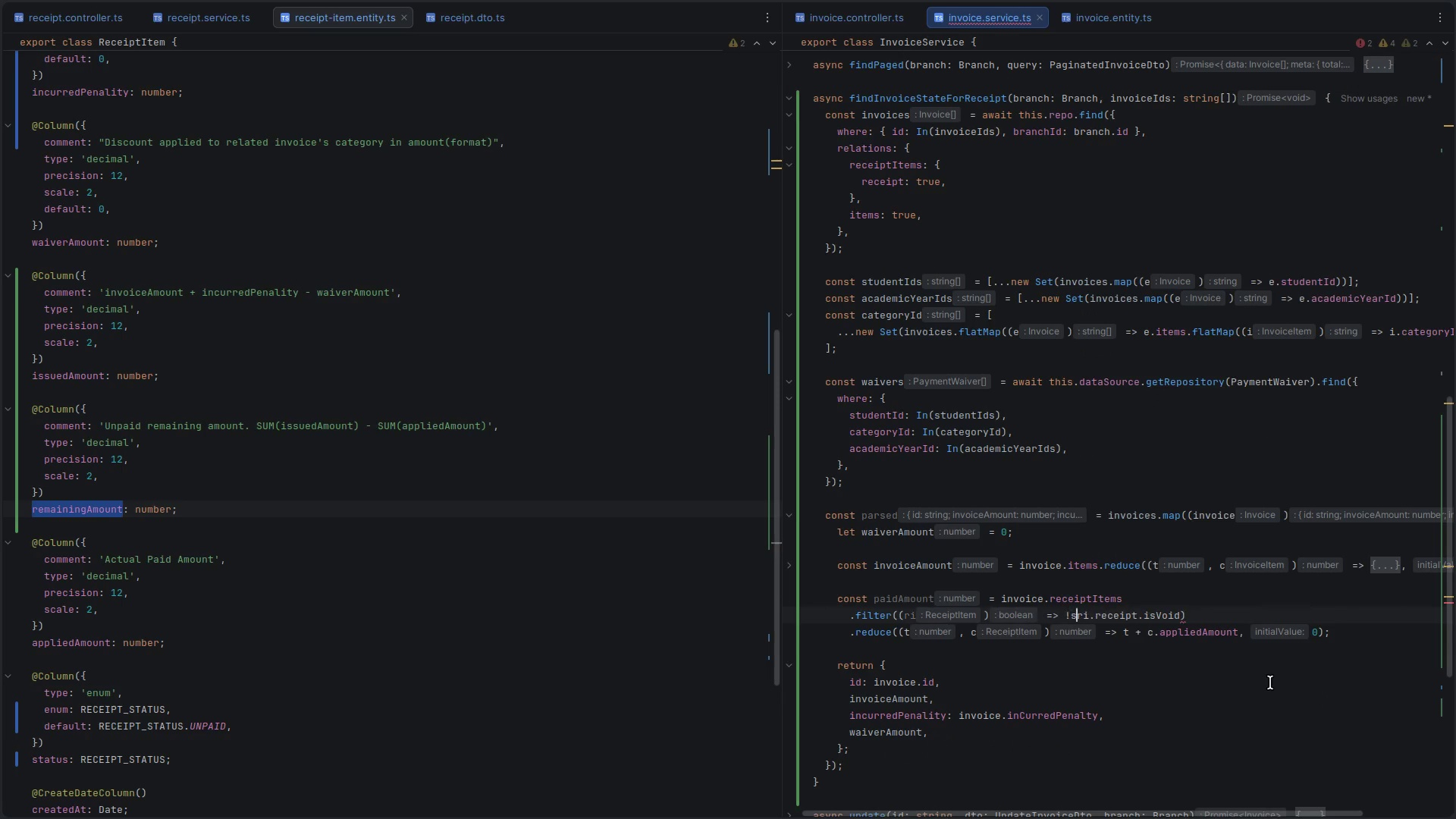 
key(Backspace)
 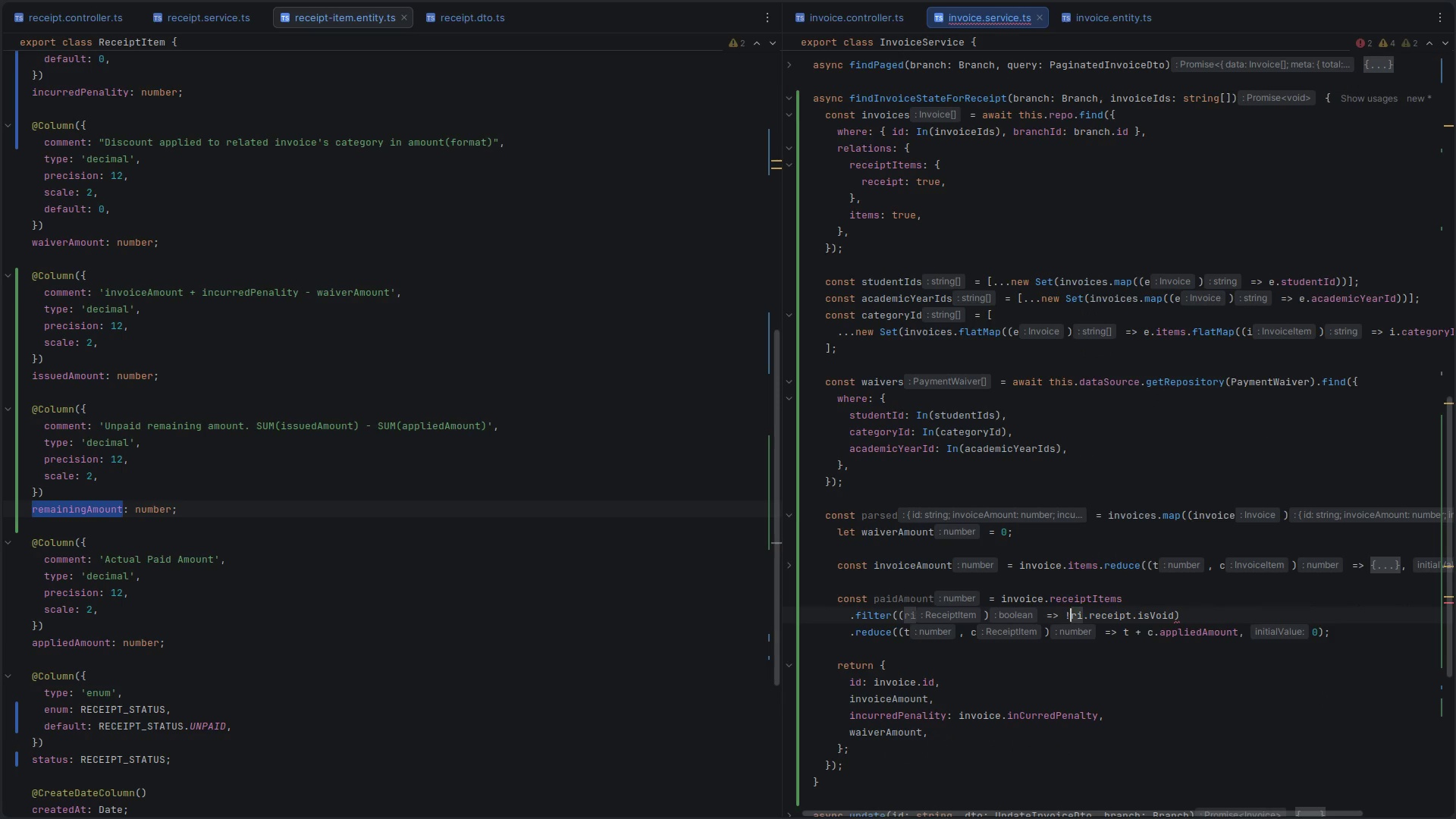 
key(Control+ControlLeft)
 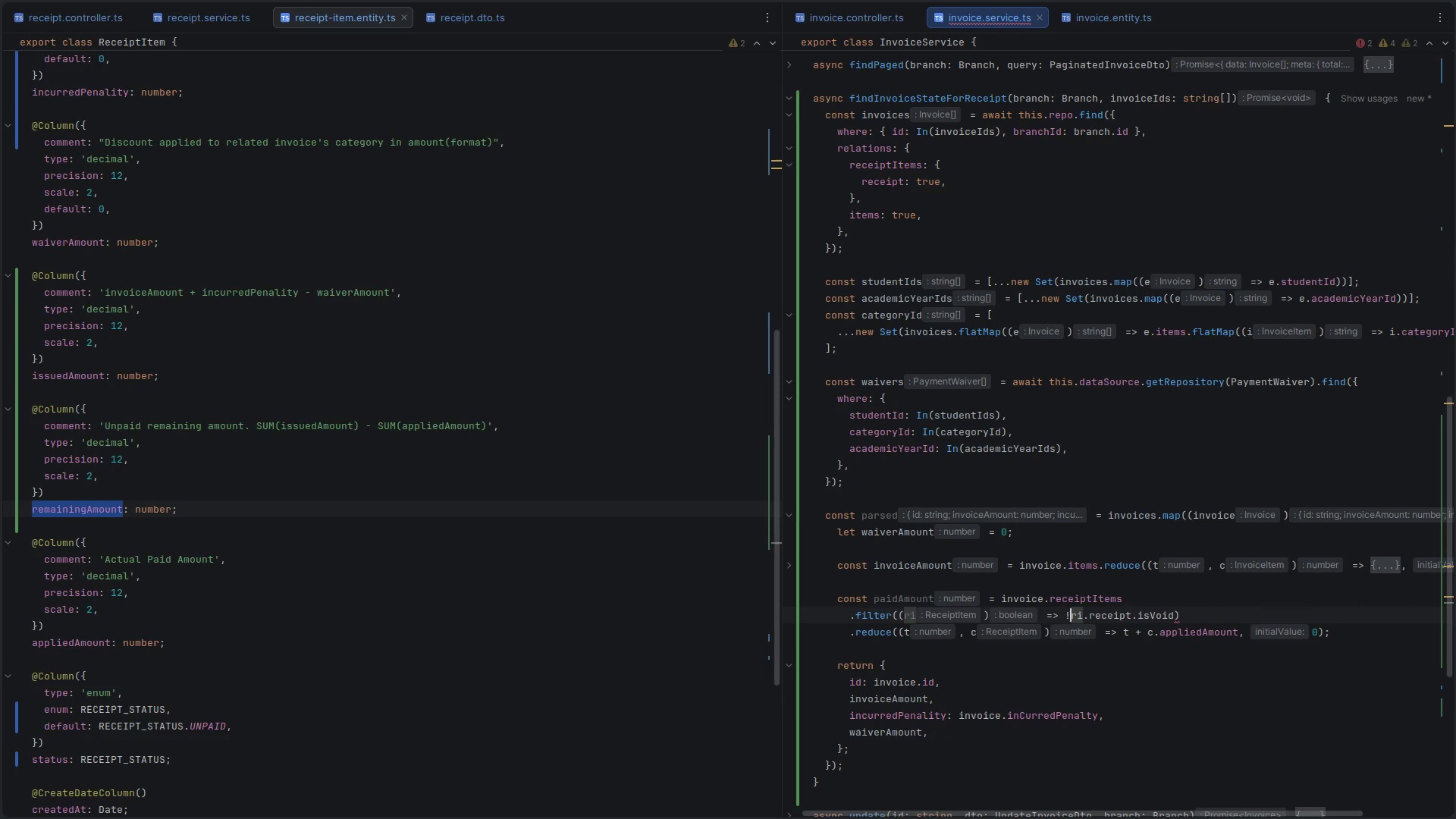 
key(Control+S)
 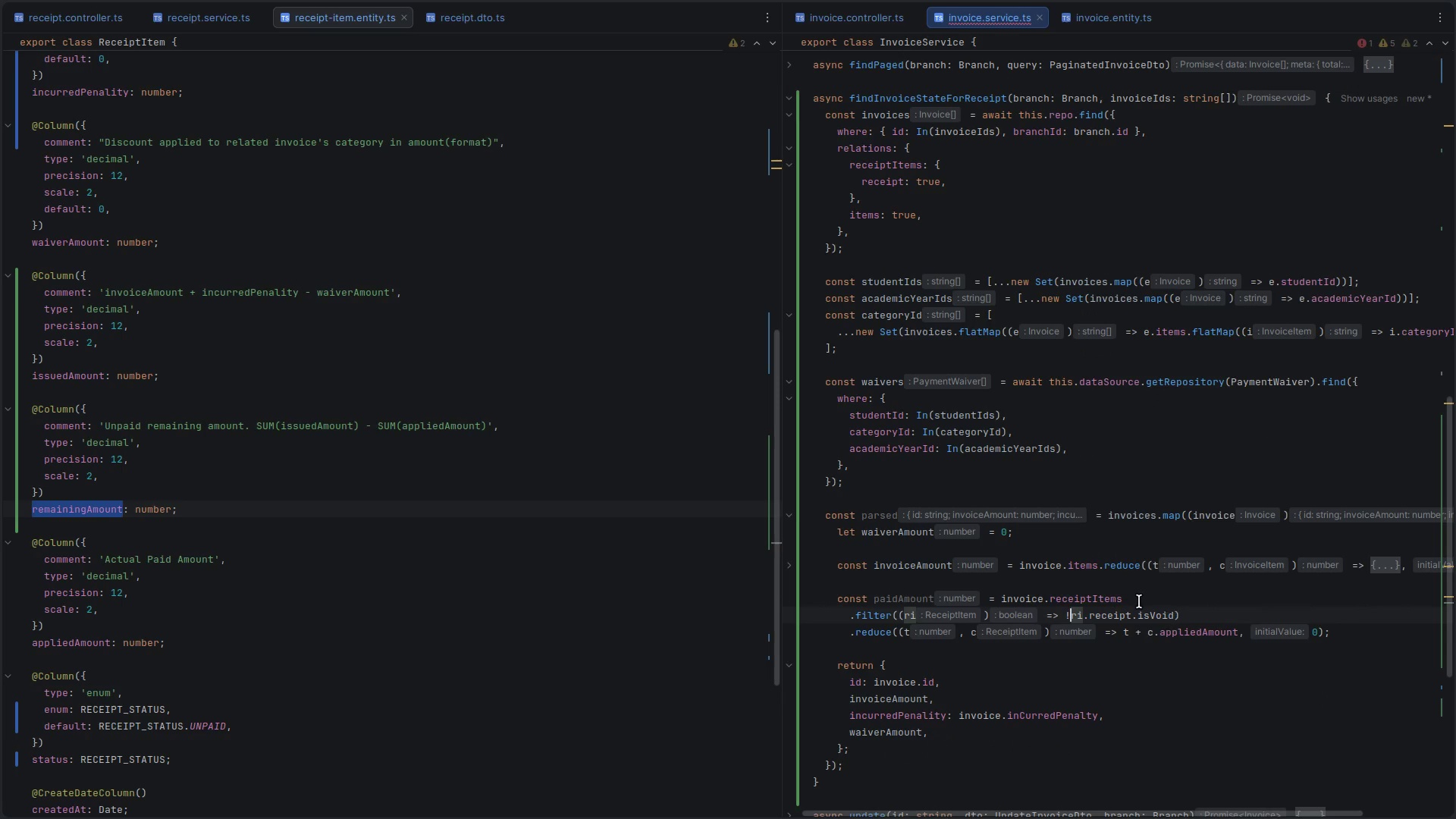 
scroll: coordinate [1139, 601], scroll_direction: down, amount: 3.0
 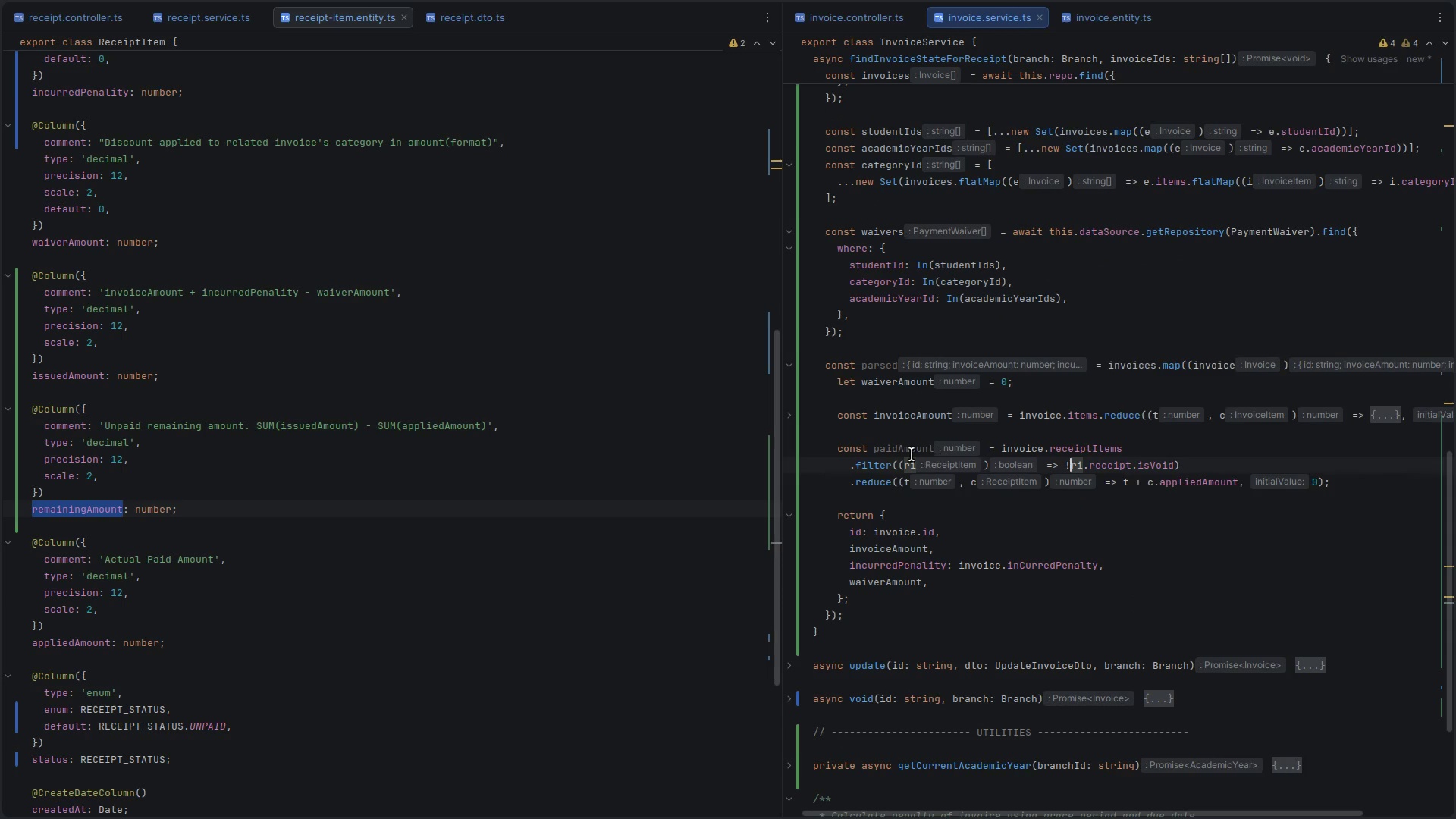 
double_click([898, 449])
 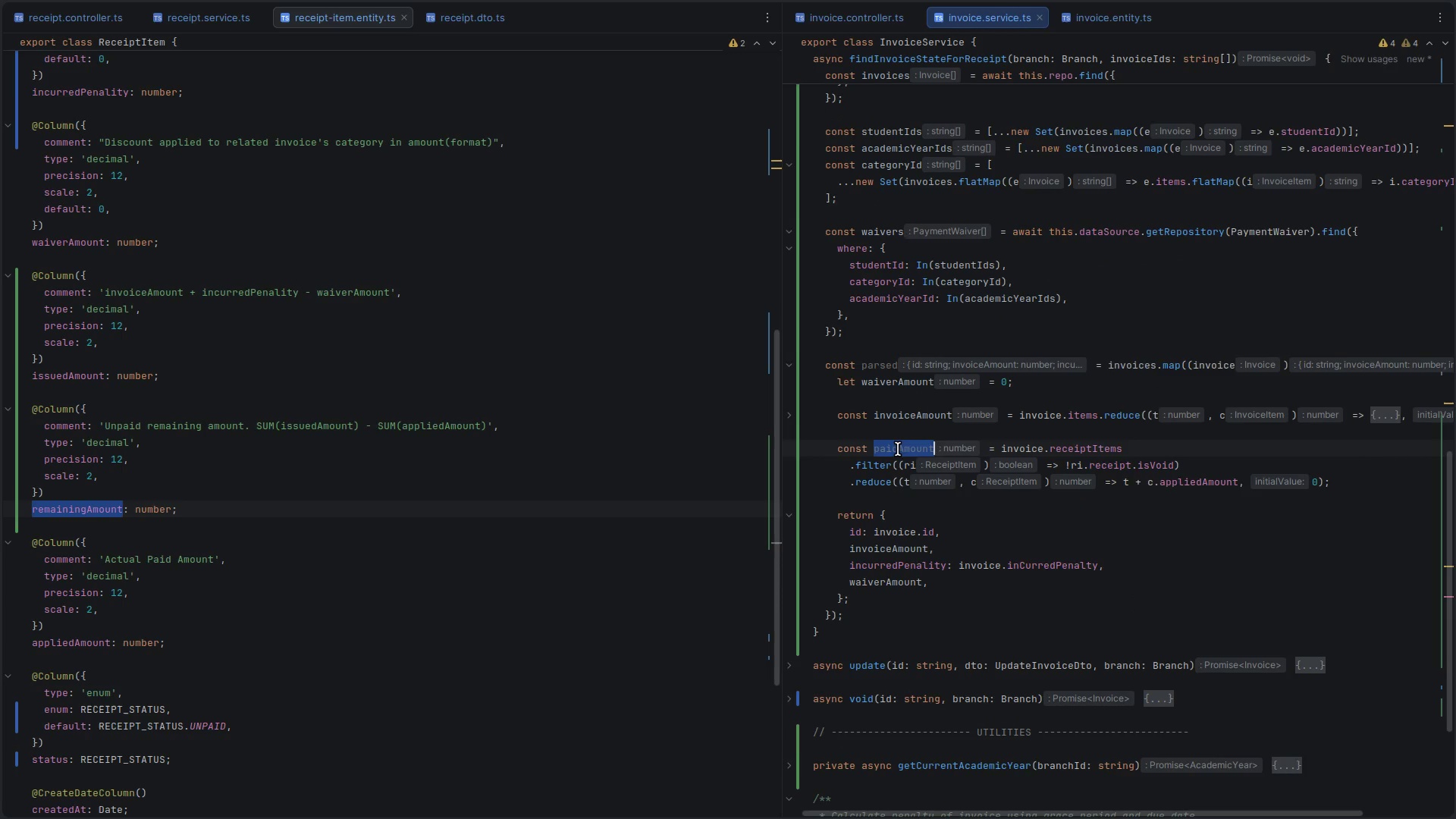 
double_click([898, 449])
 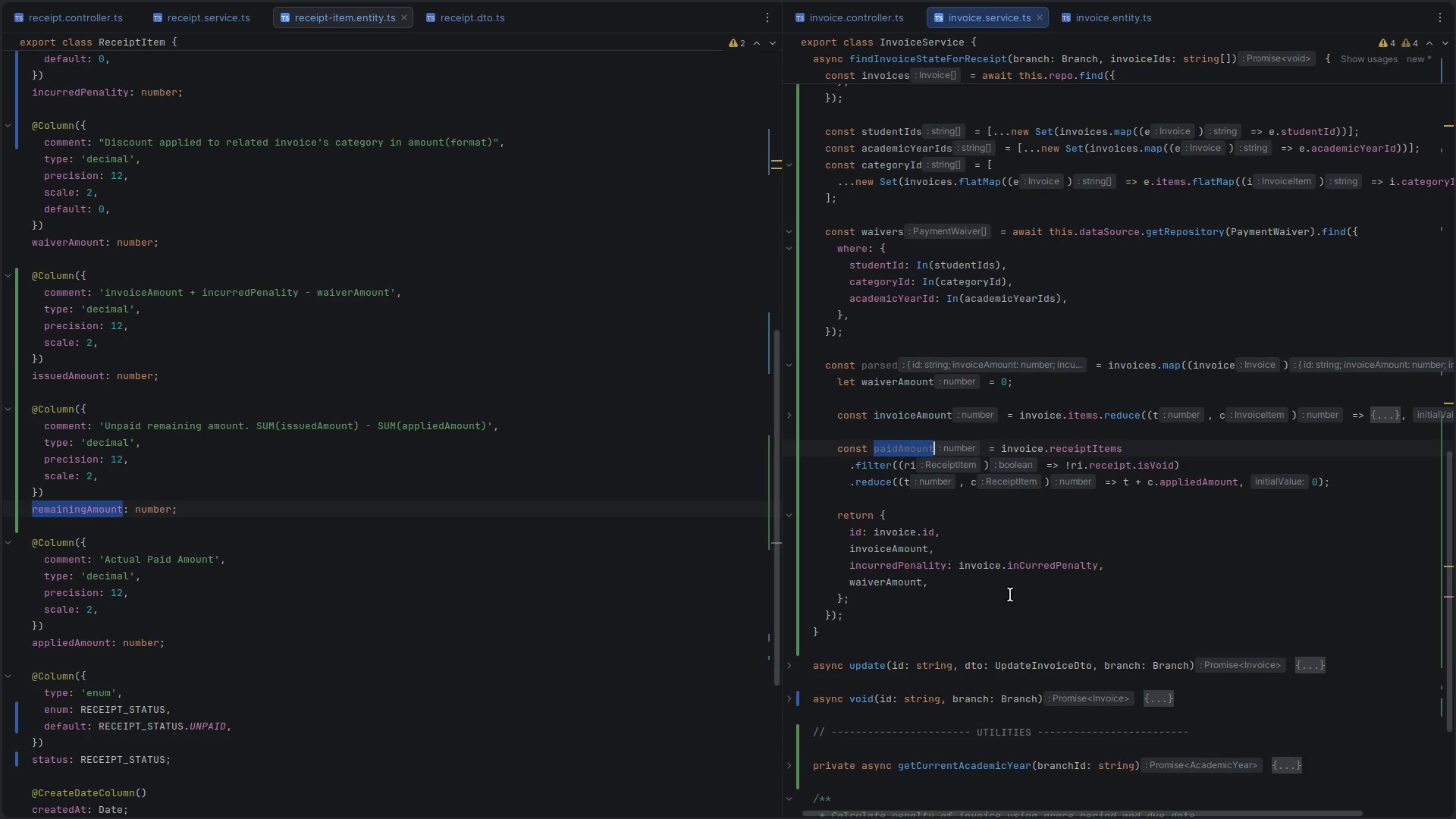 
key(Control+ControlLeft)
 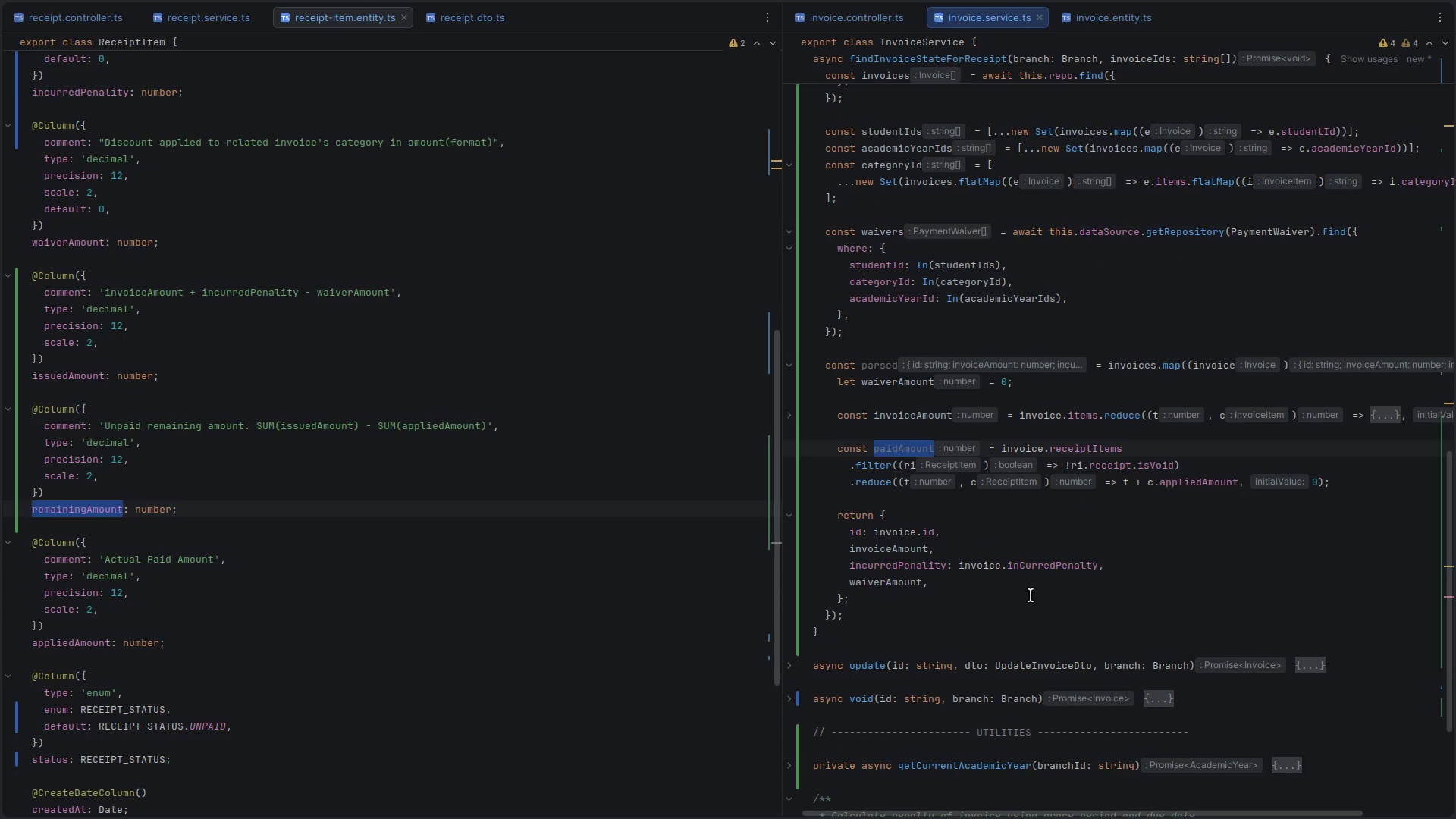 
key(Control+C)
 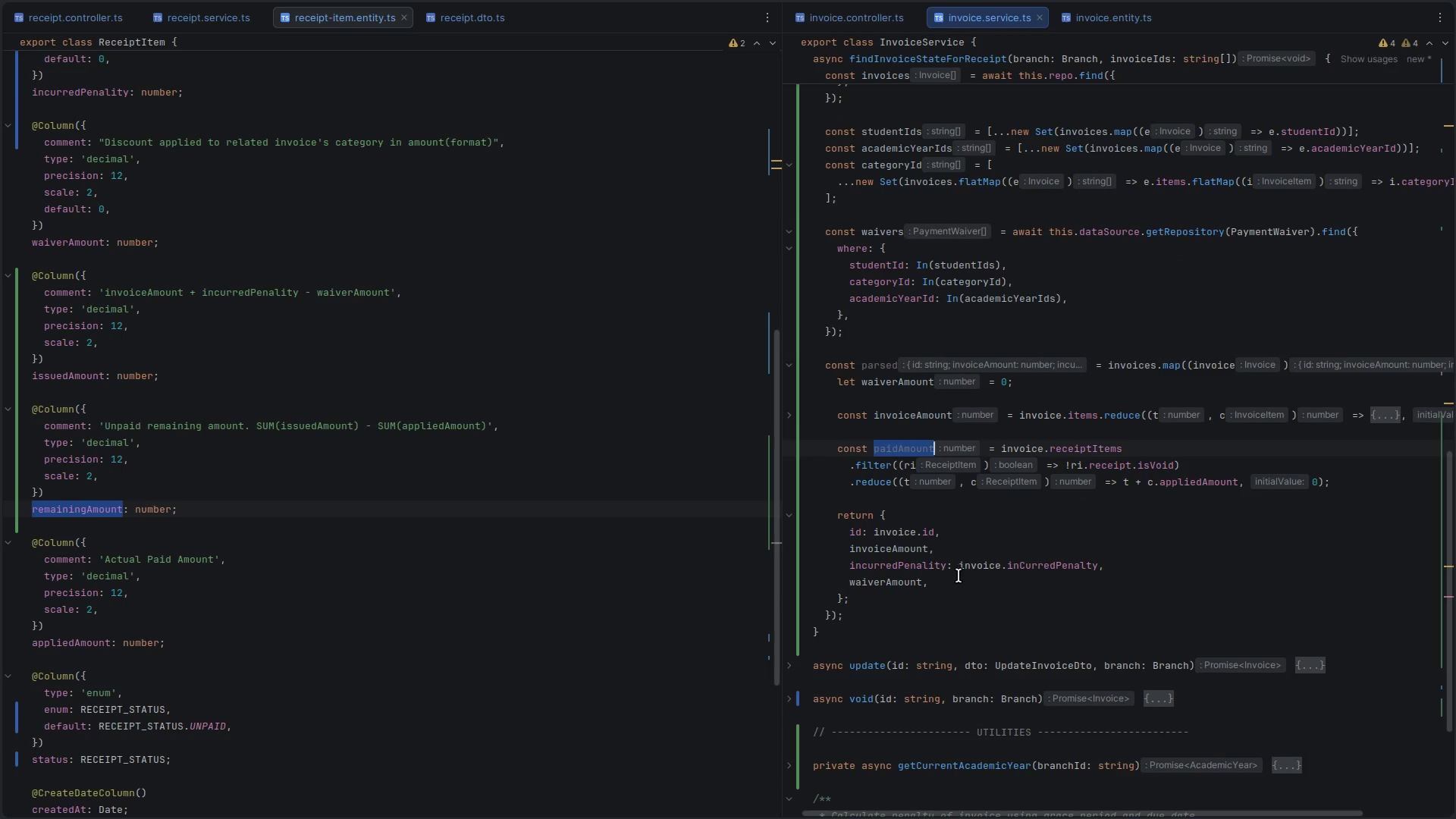 
left_click([959, 576])
 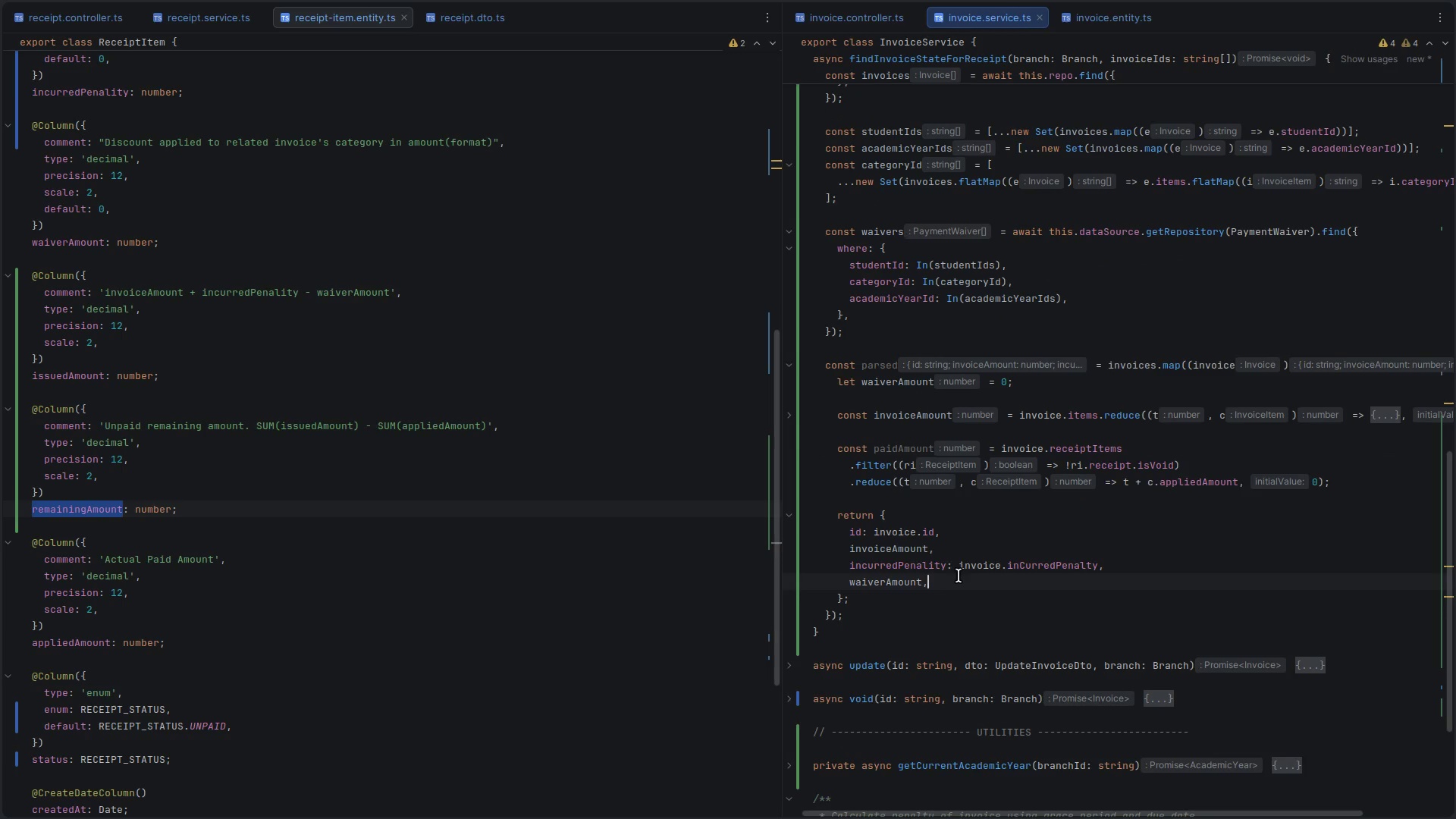 
key(Enter)
 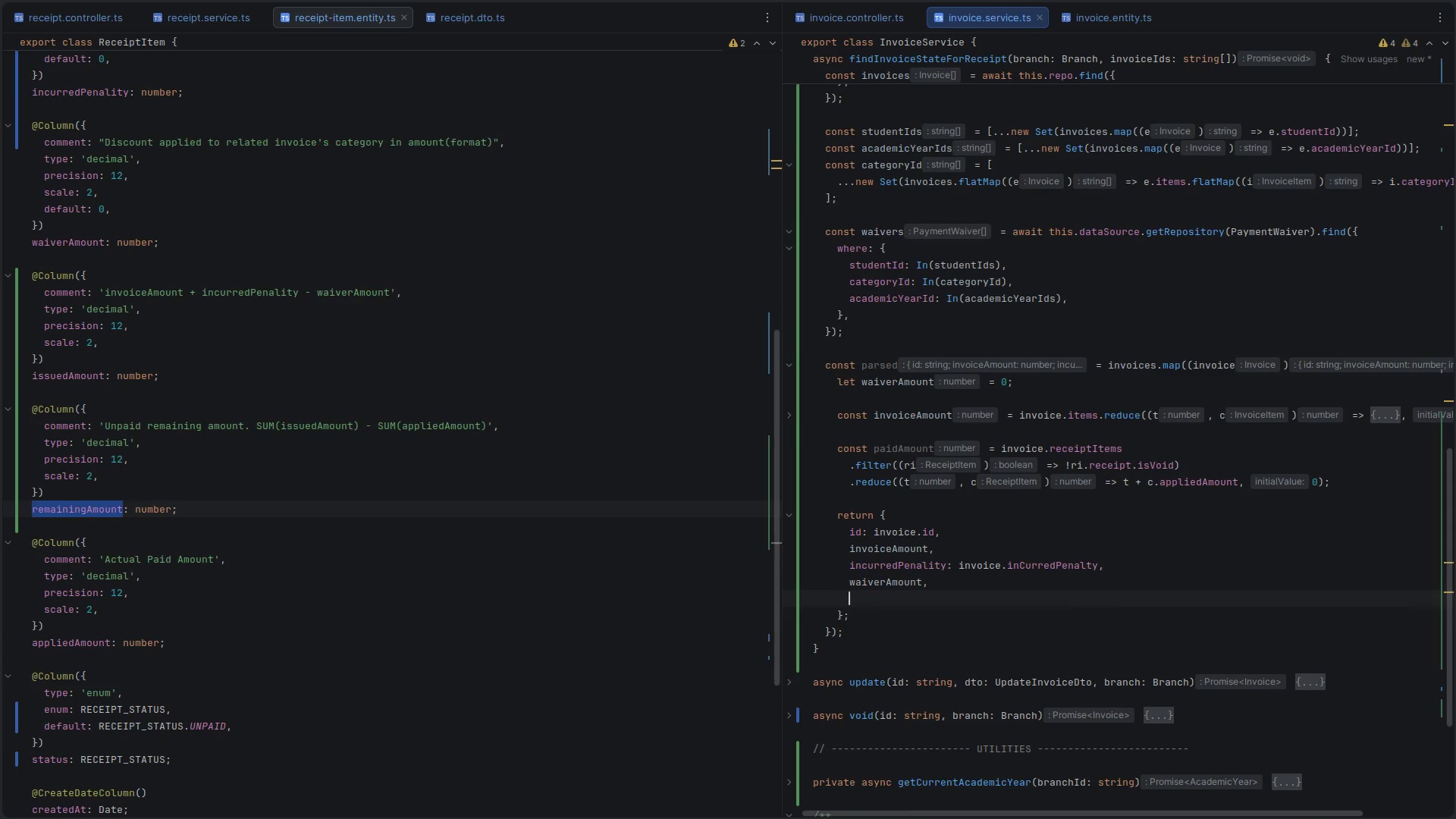 
key(Control+ControlLeft)
 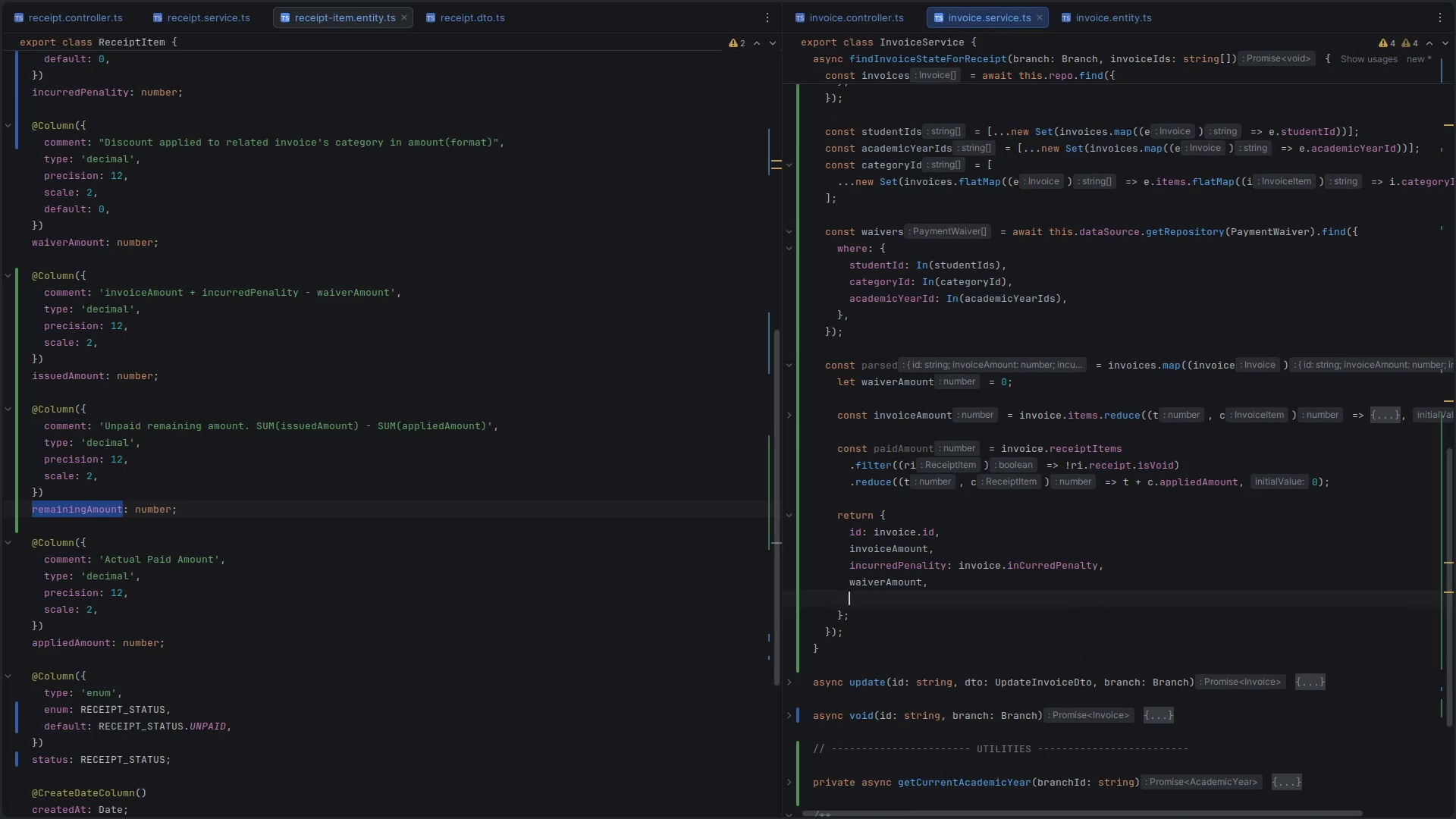 
key(Control+V)
 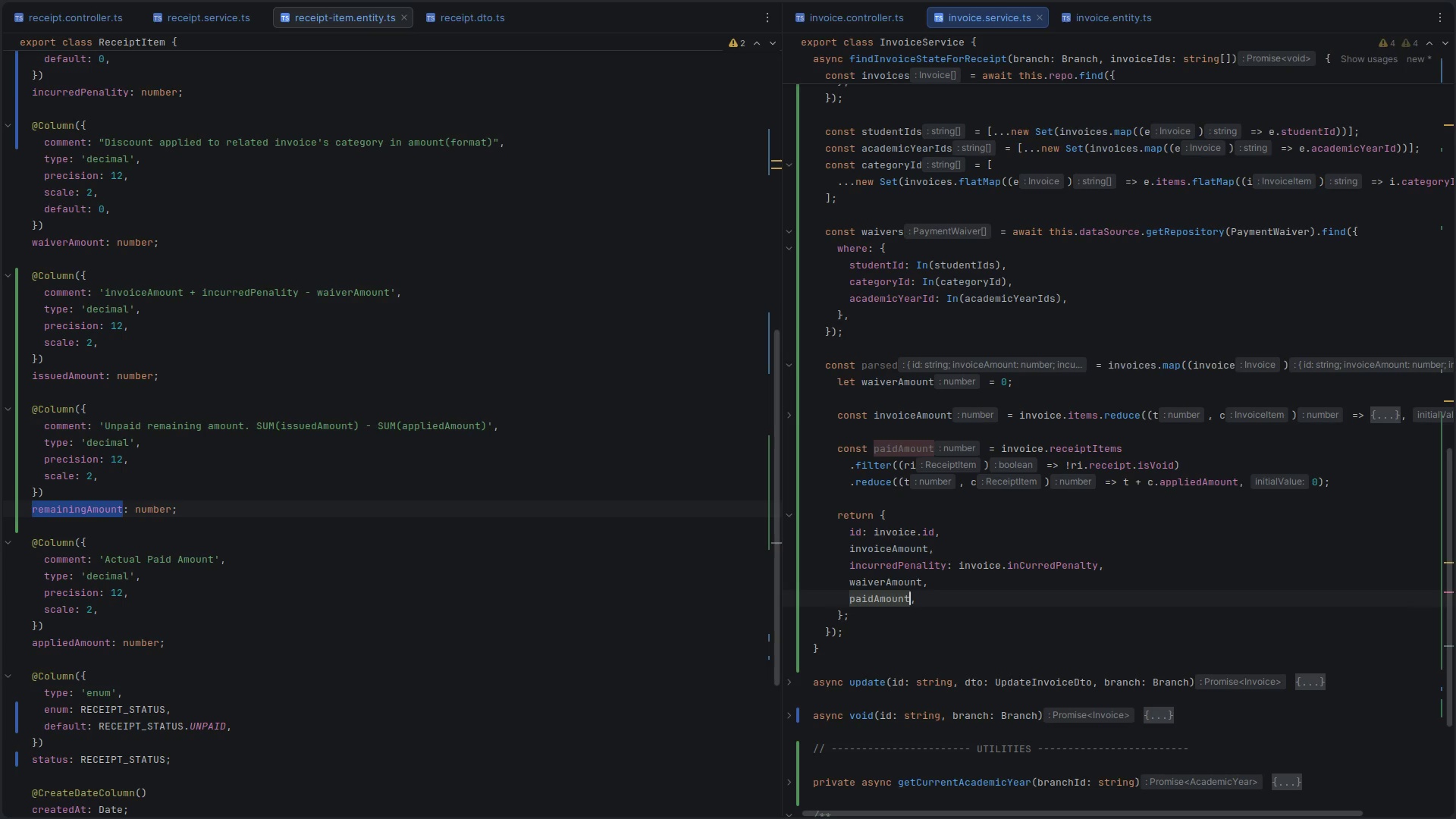 
key(Control+ControlLeft)
 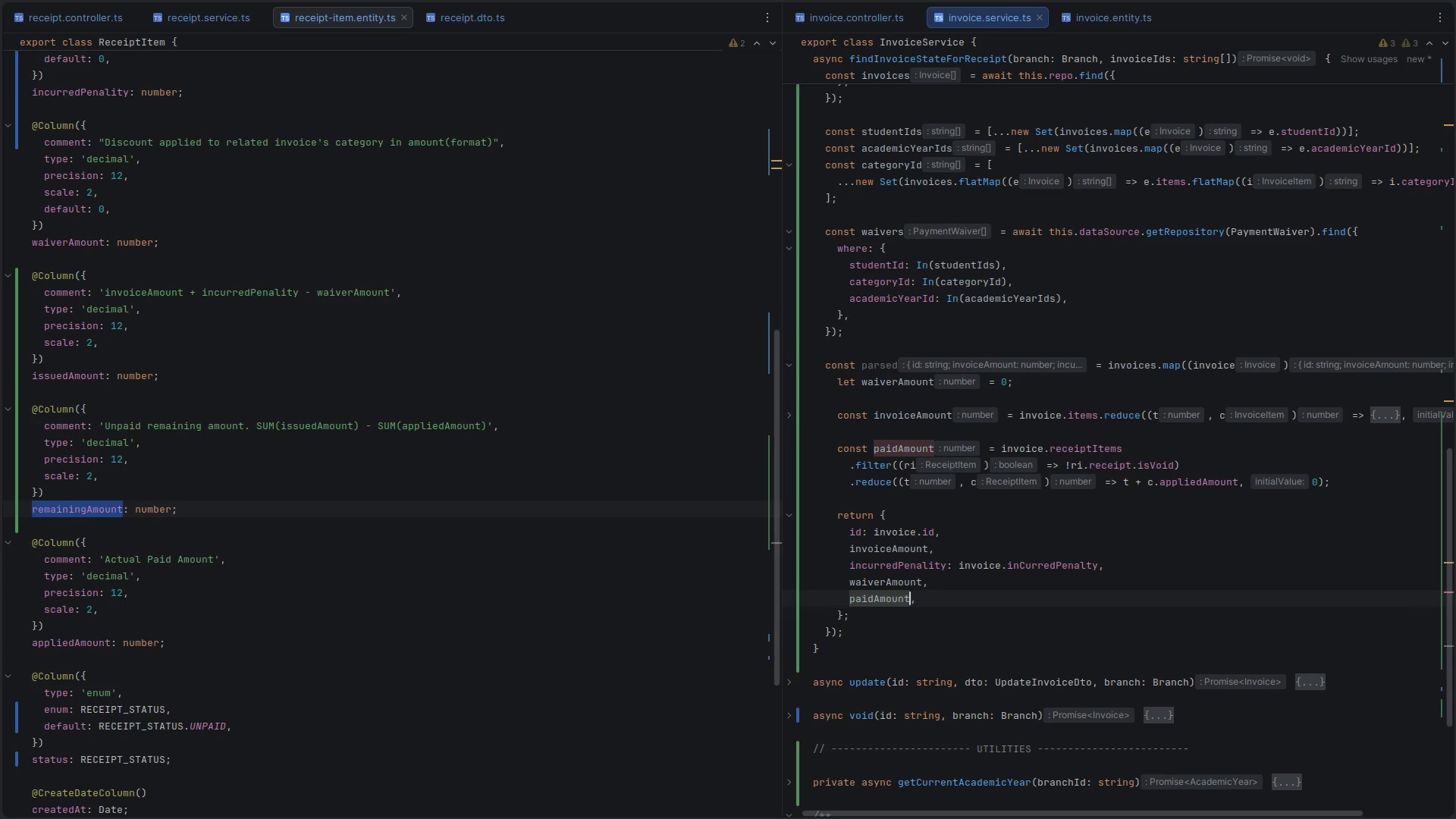 
key(Control+S)
 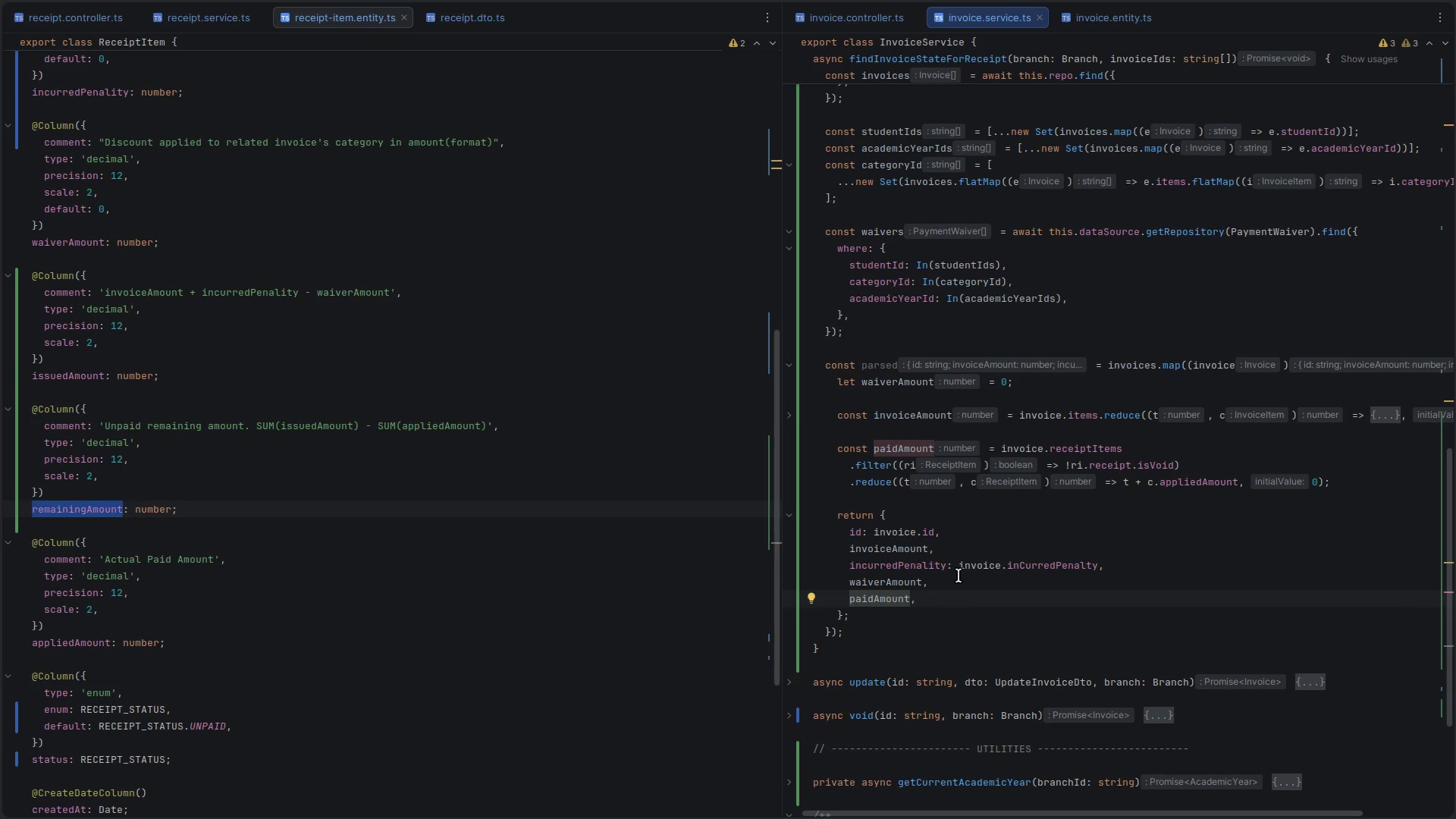 
key(ArrowRight)
 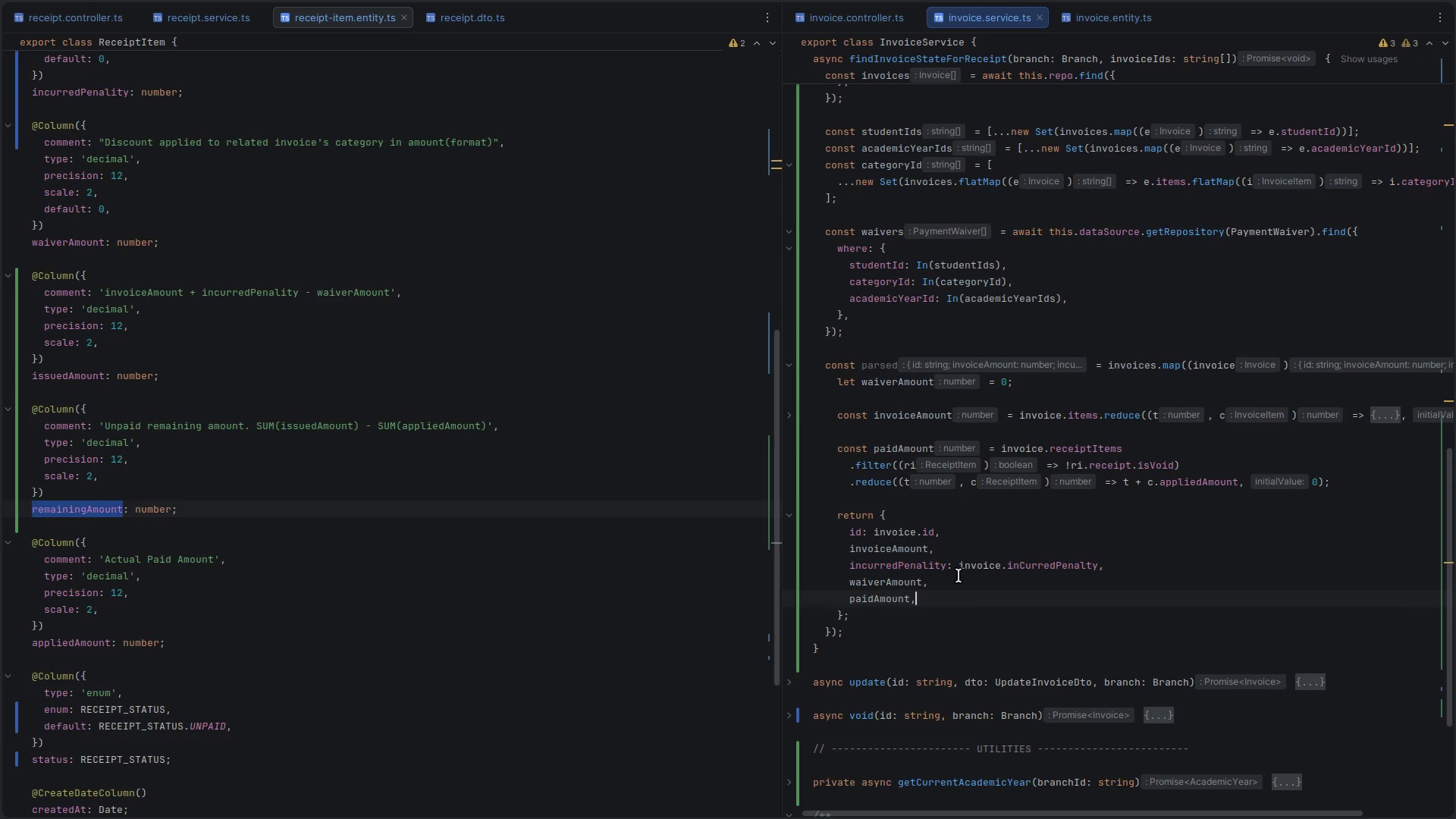 
key(Enter)
 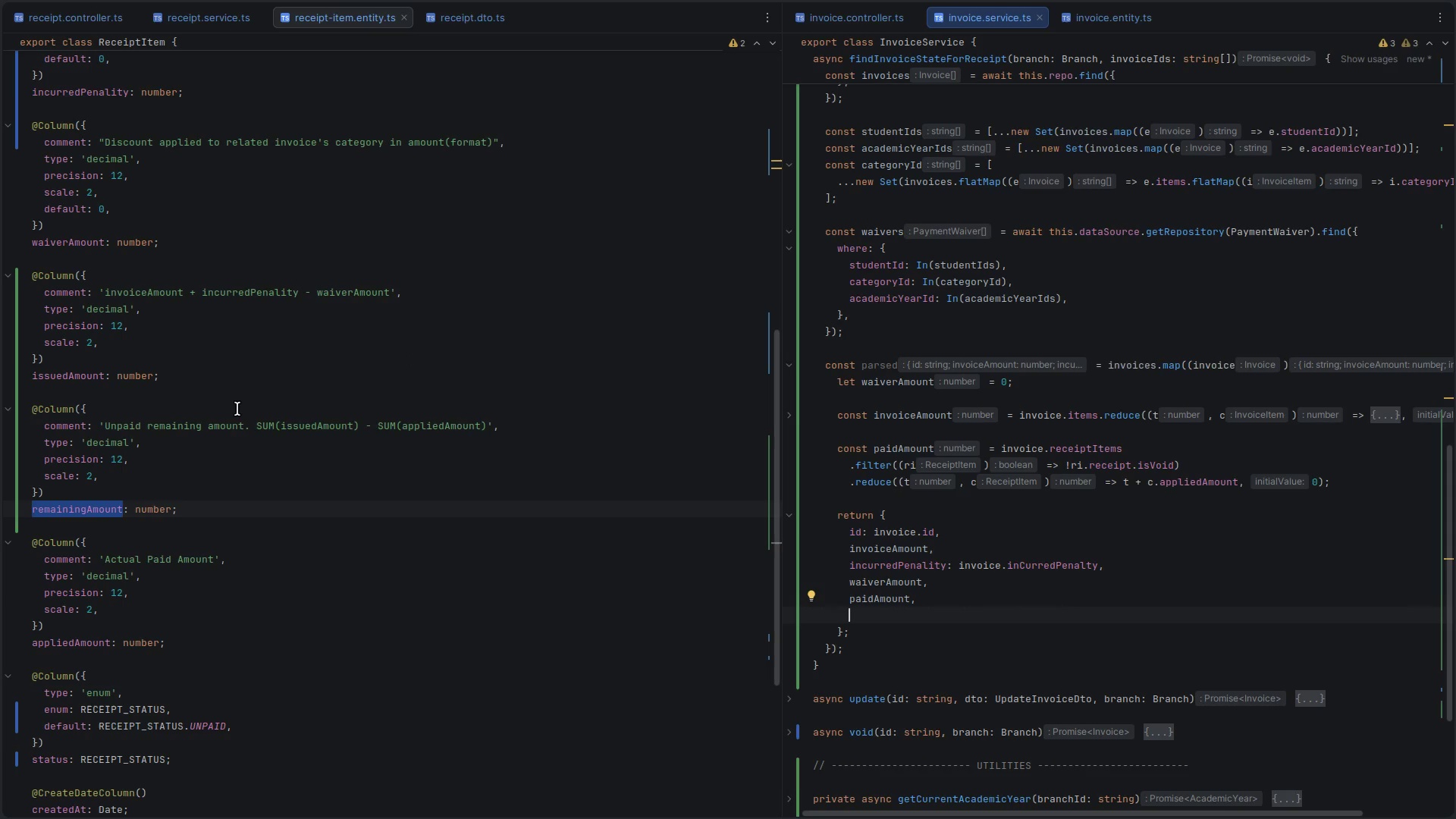 
scroll: coordinate [237, 409], scroll_direction: down, amount: 3.0
 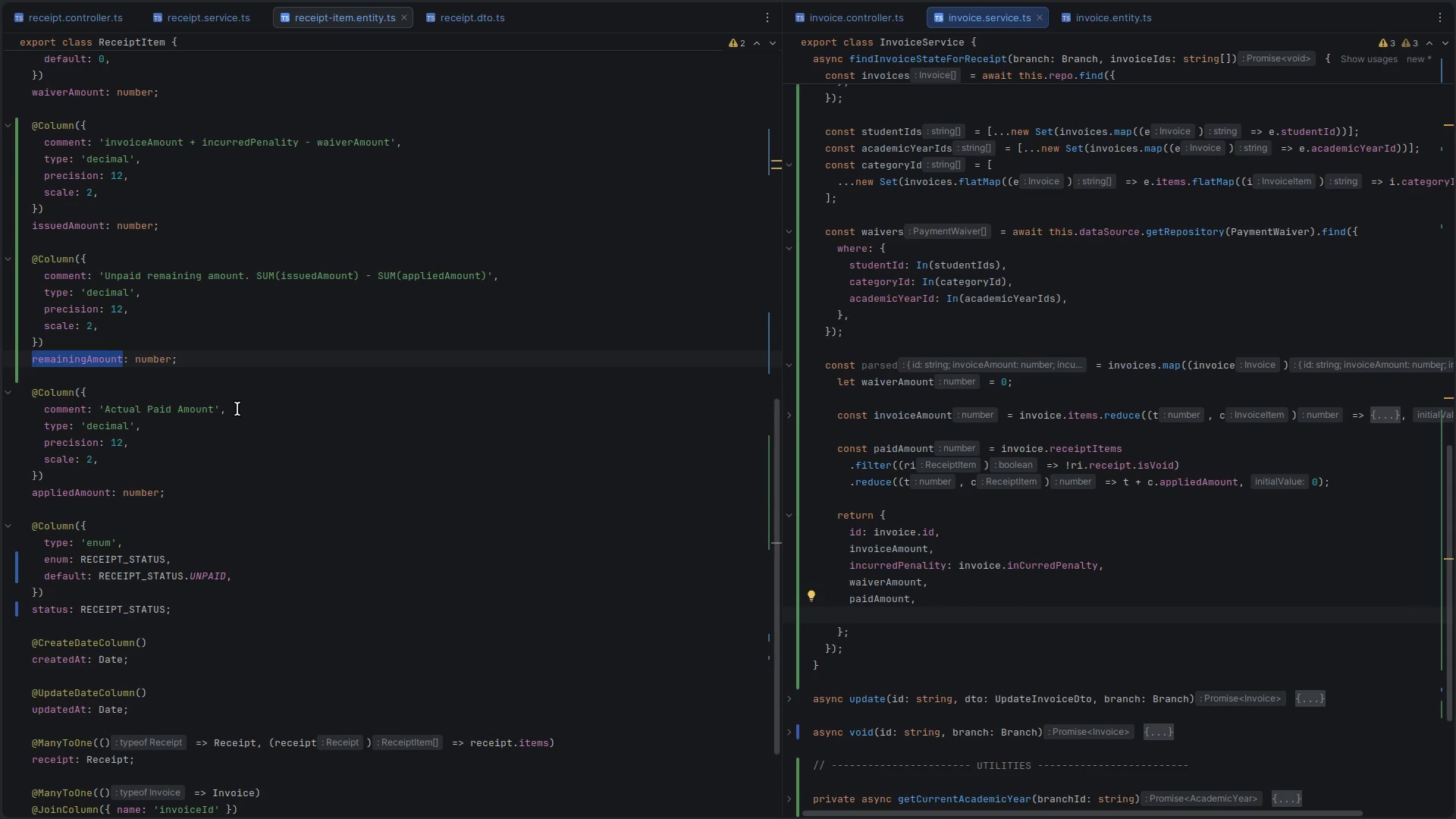 
scroll: coordinate [237, 409], scroll_direction: up, amount: 3.0
 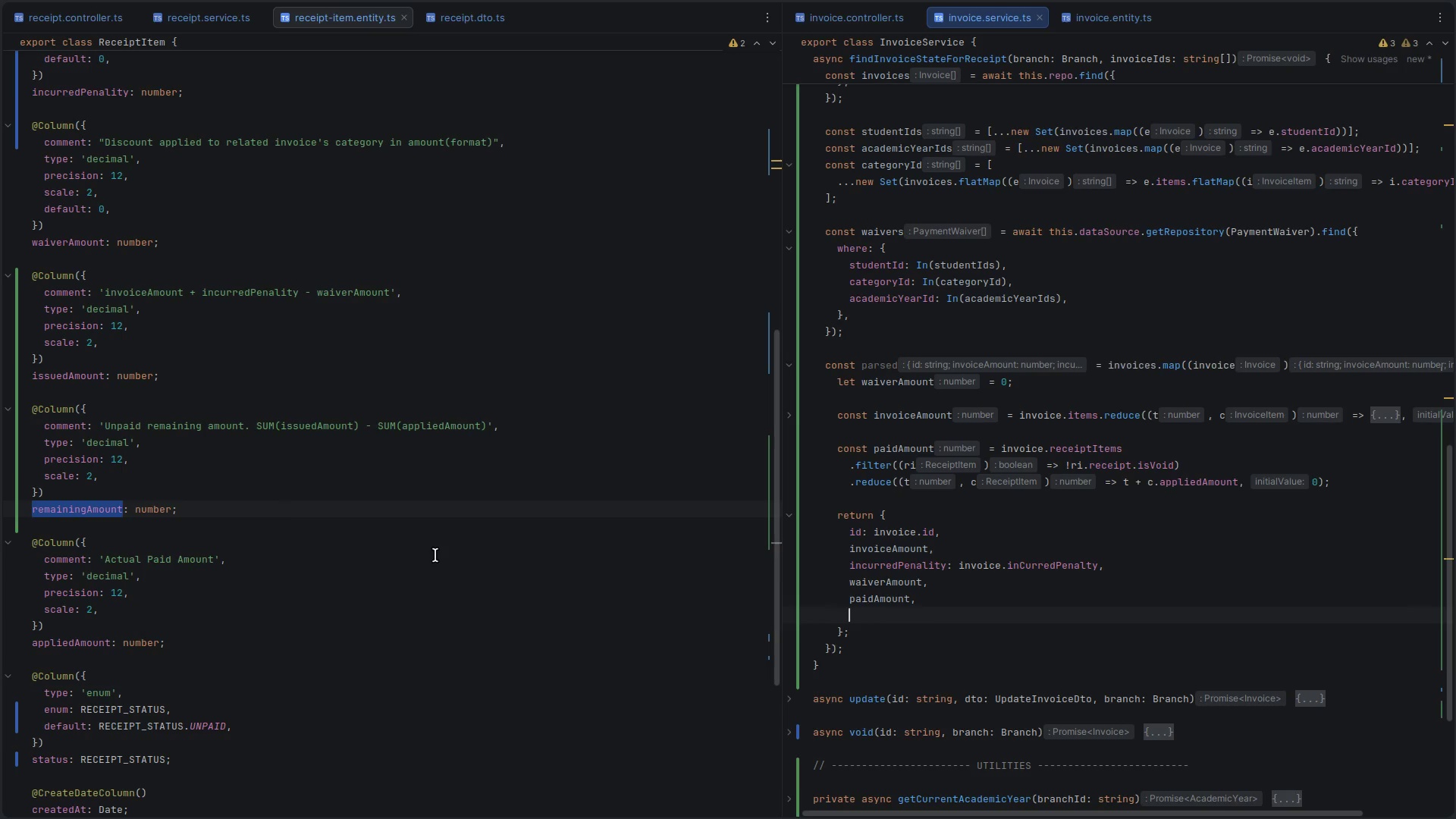 
left_click([55, 551])
 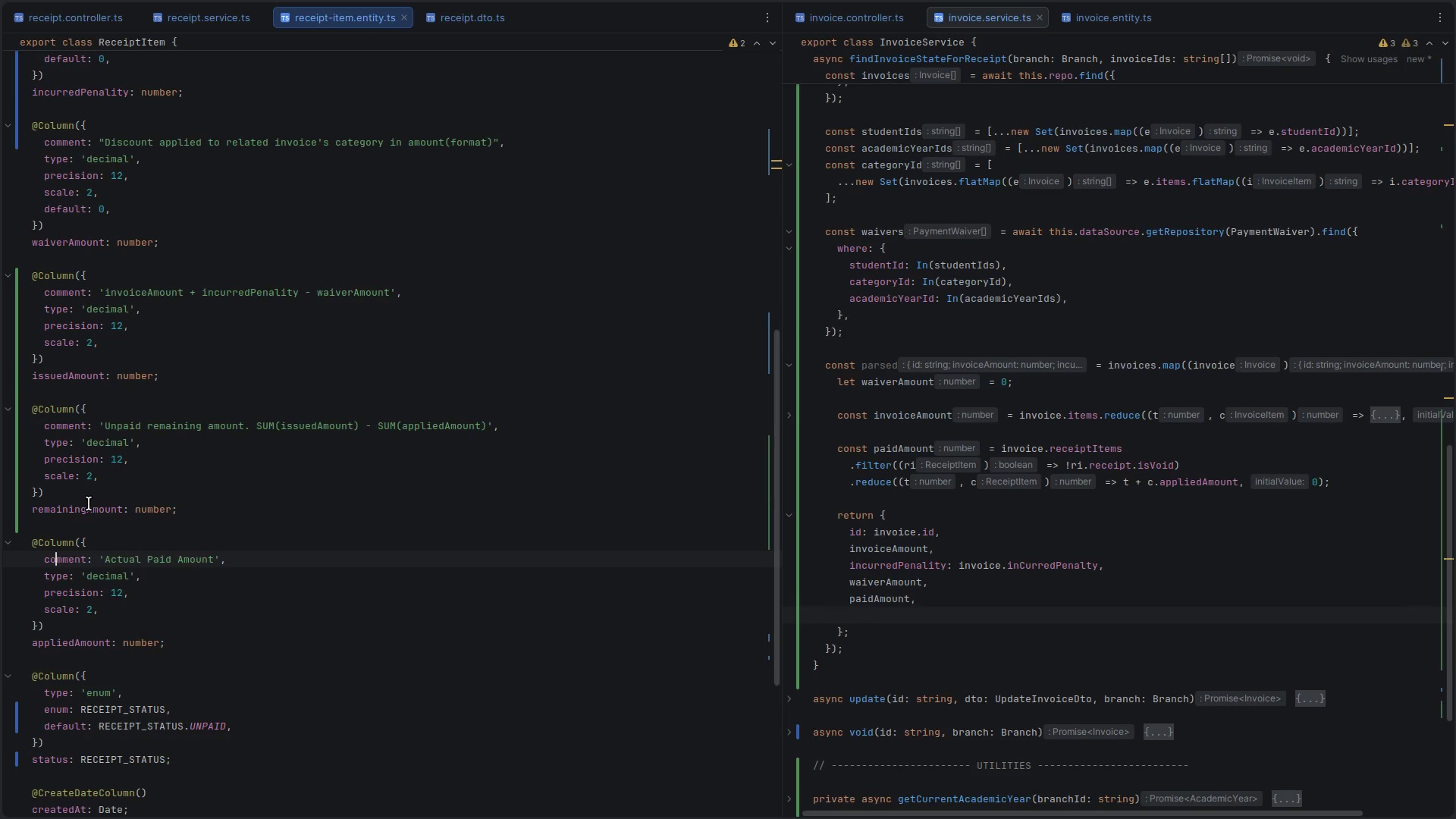 
double_click([87, 503])
 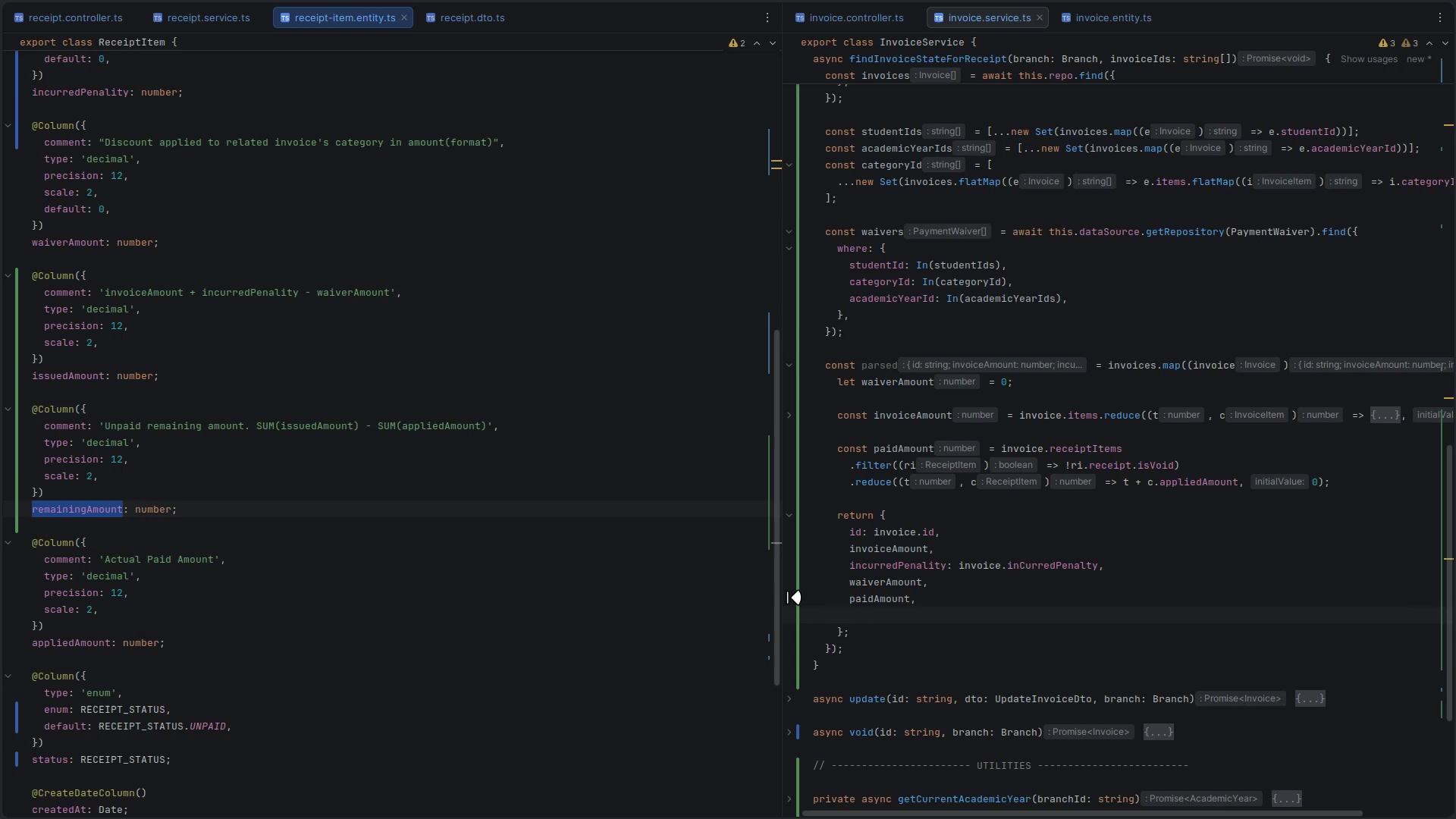 
key(Control+C)
 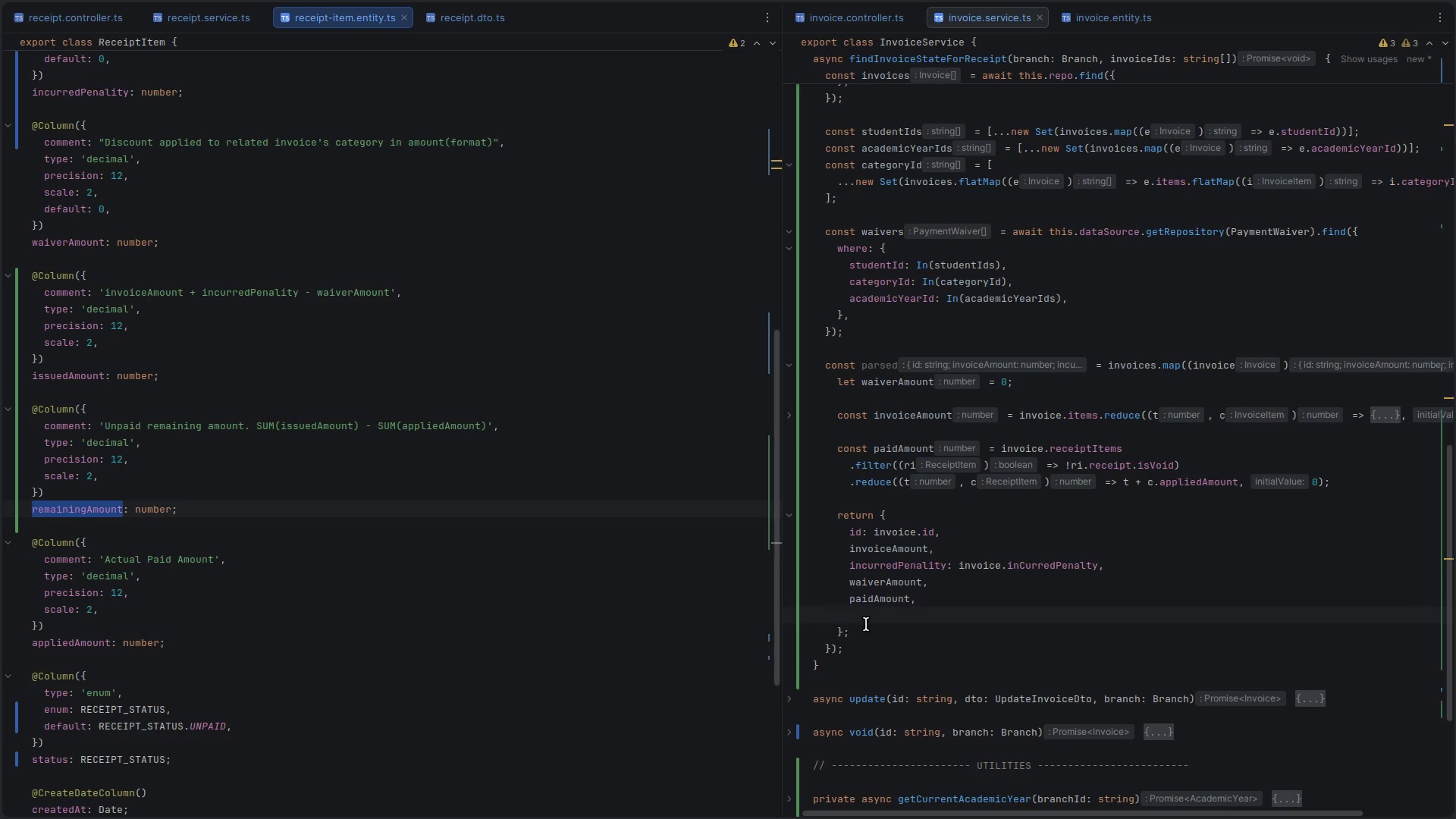 
left_click([866, 624])
 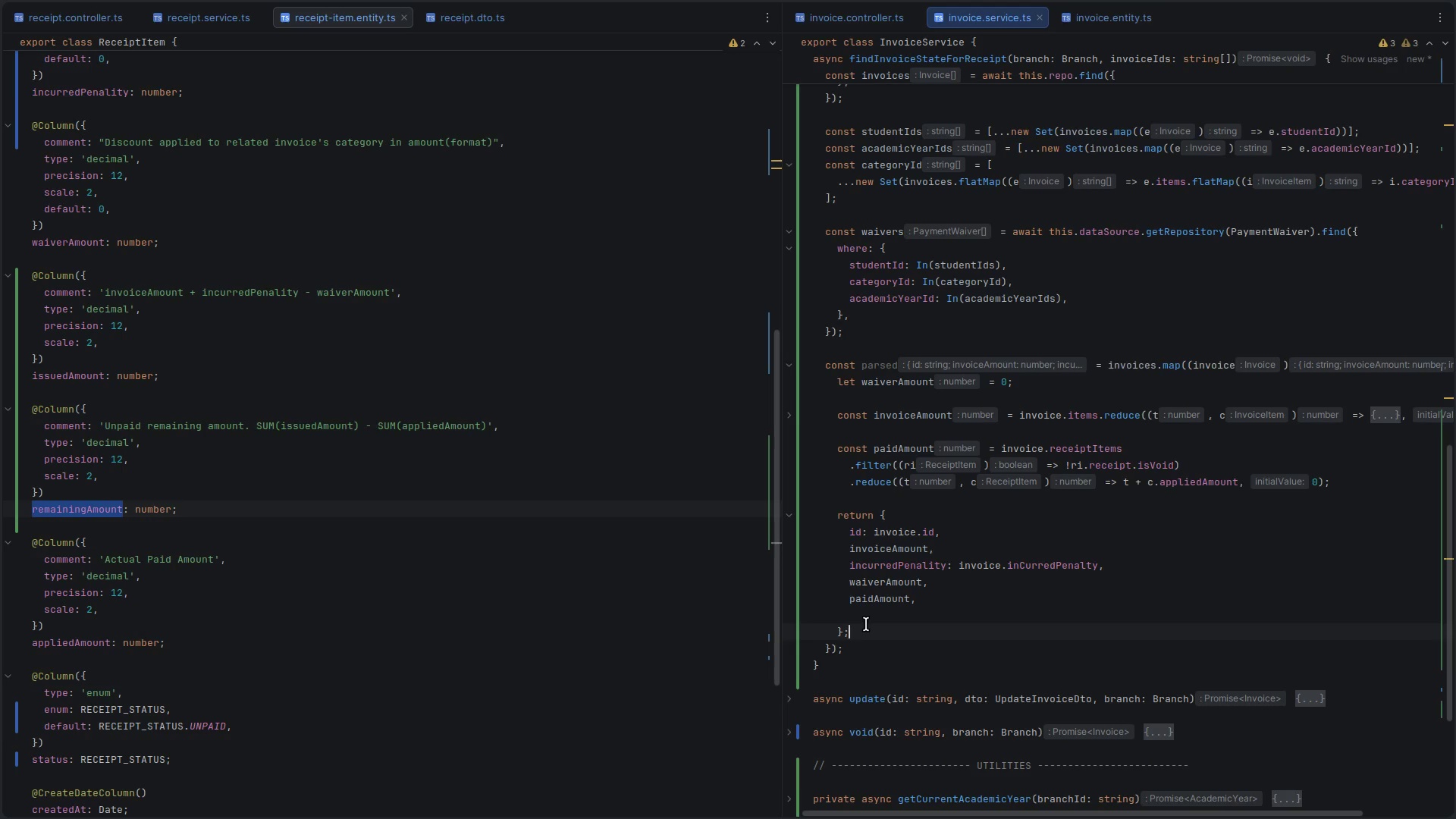 
key(ArrowUp)
 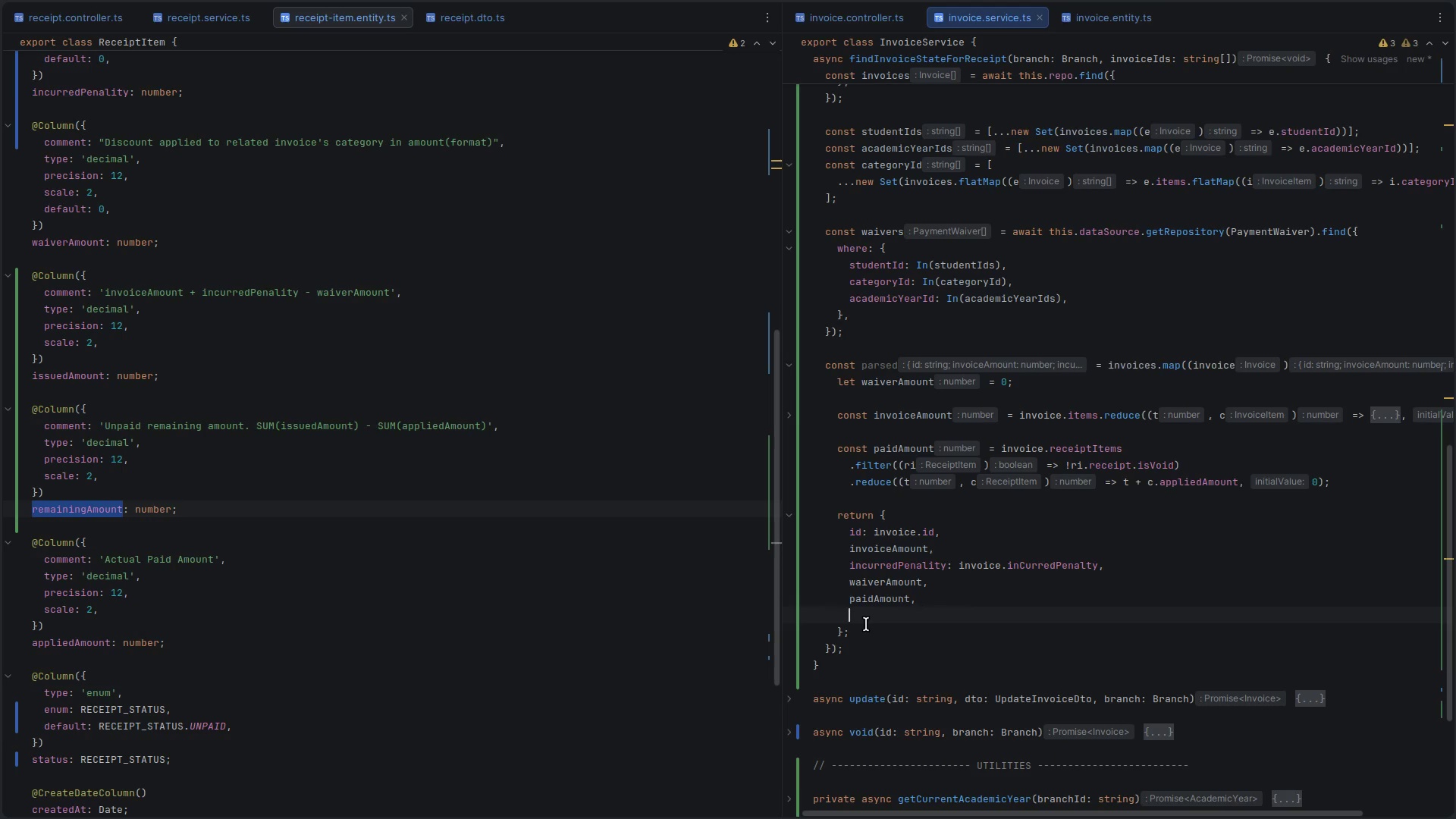 
key(Control+ControlLeft)
 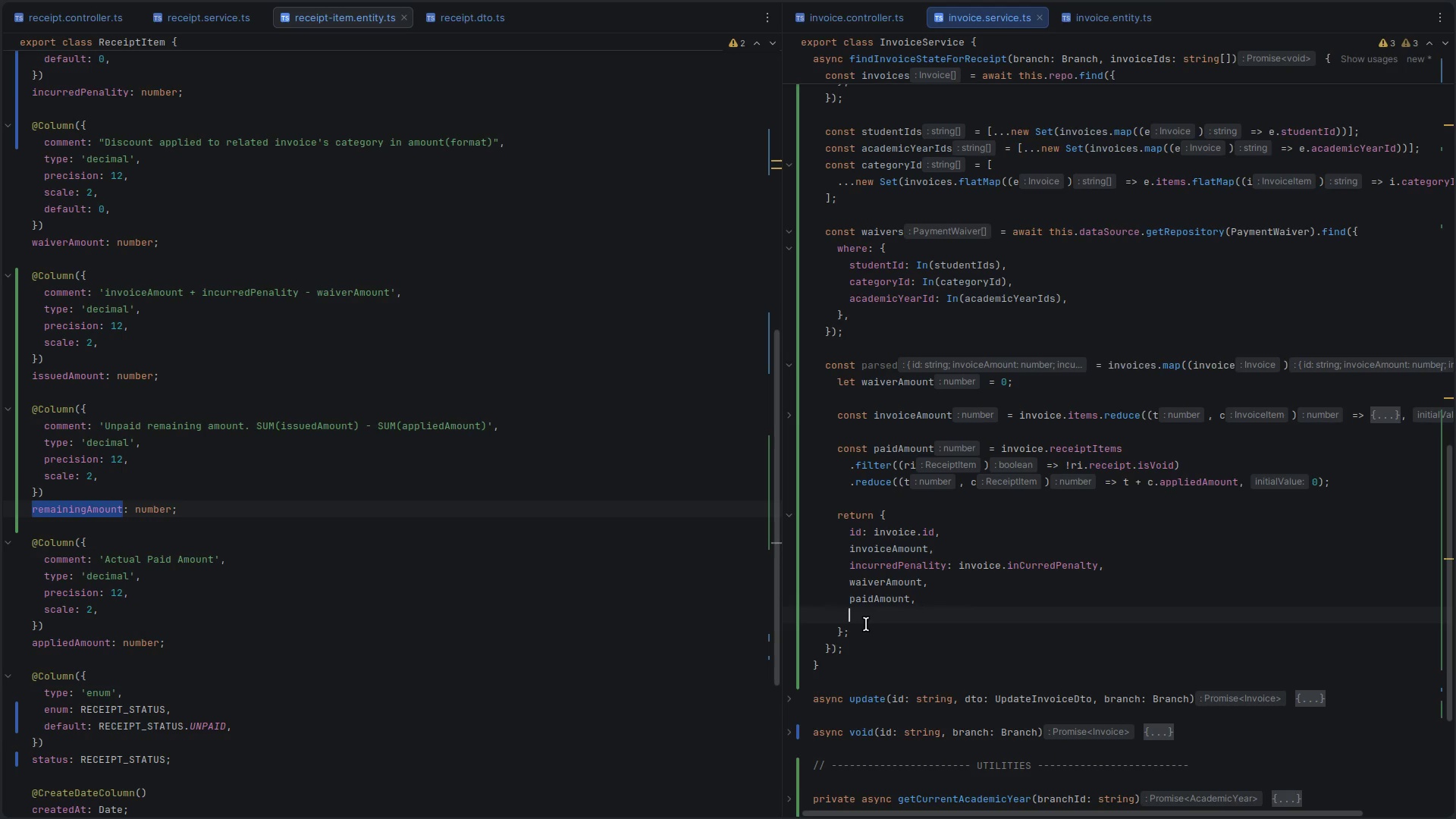 
key(Control+V)
 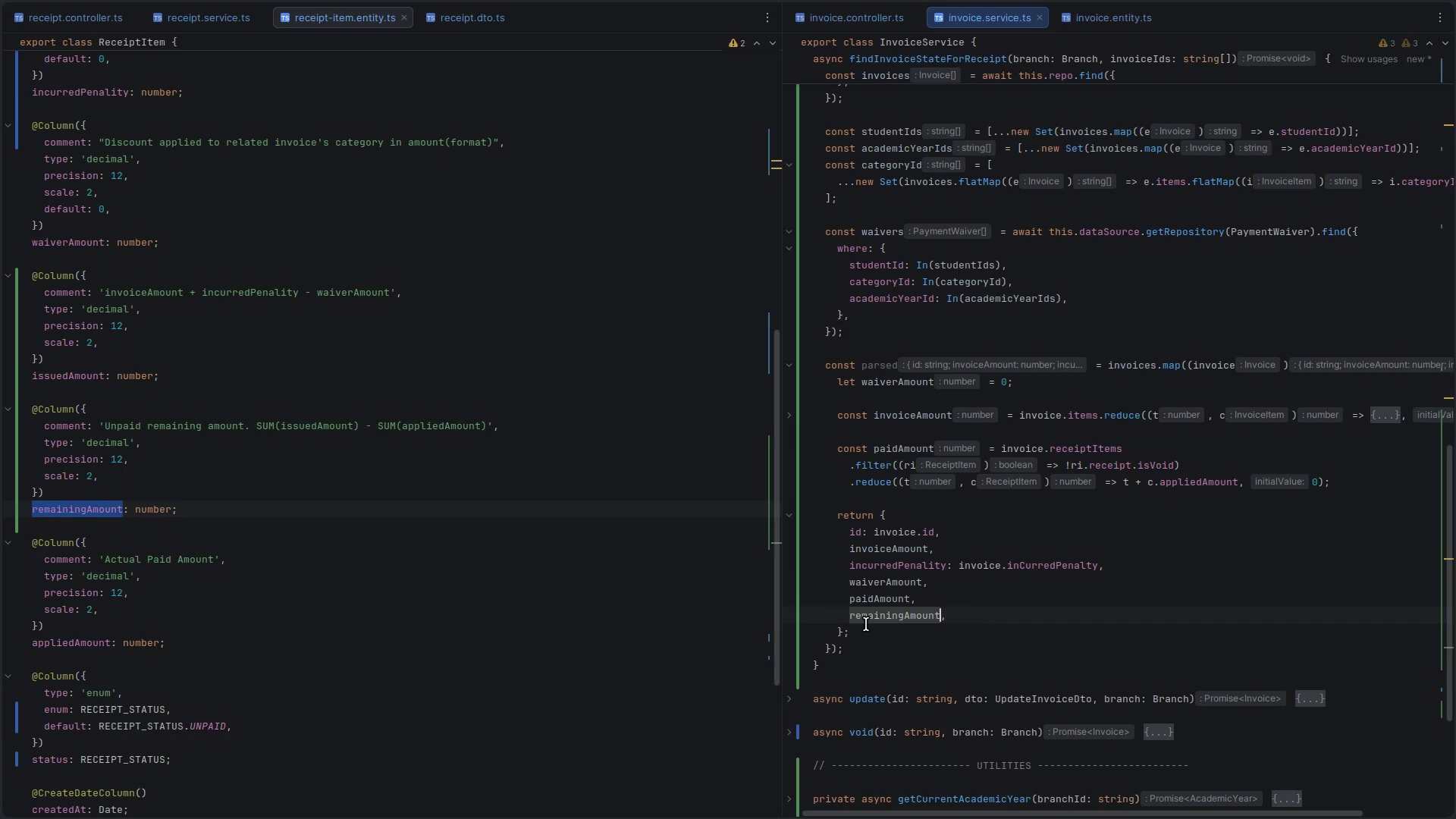 
key(Shift+Semicolon)
 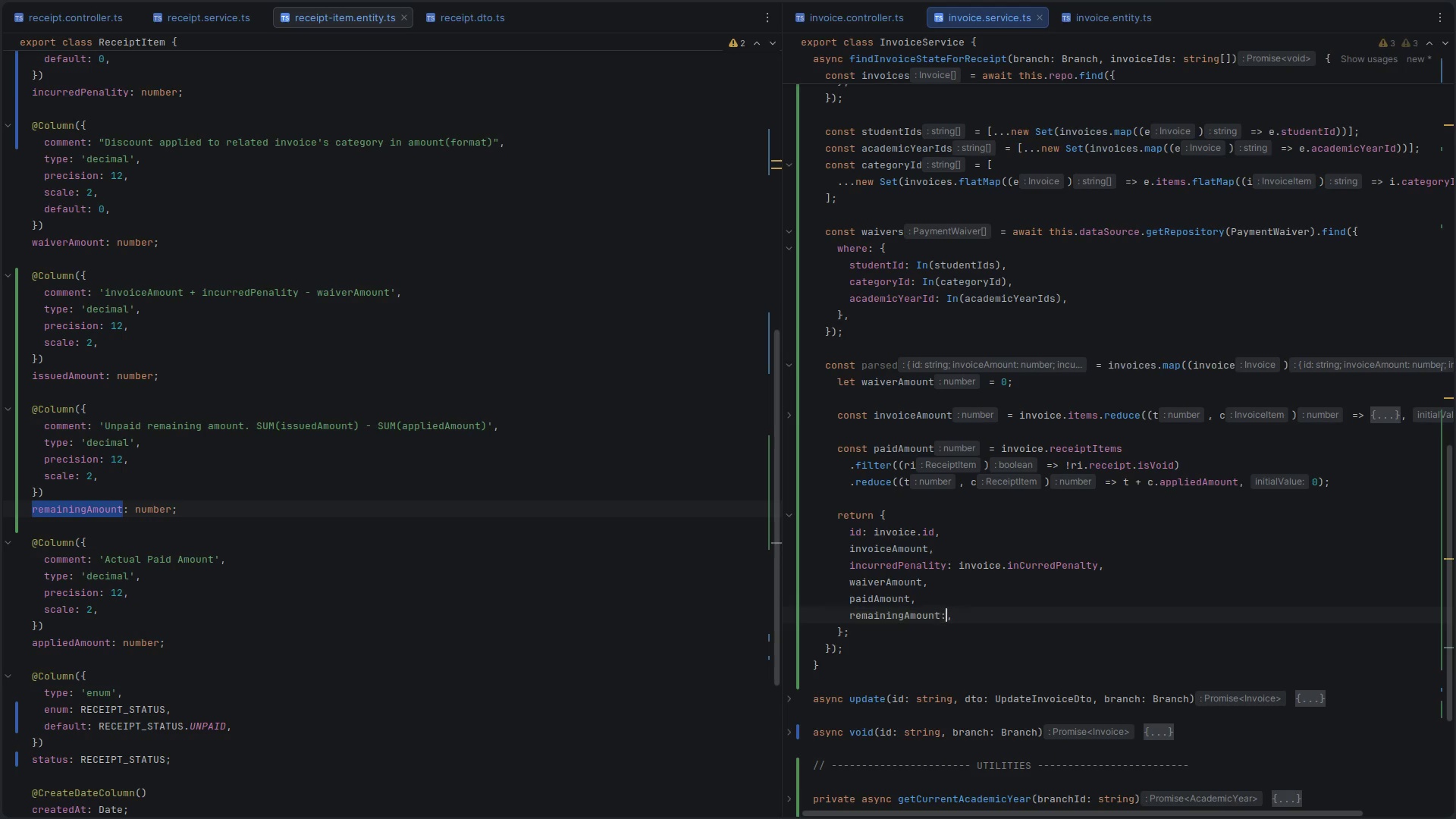 
key(Shift+Space)
 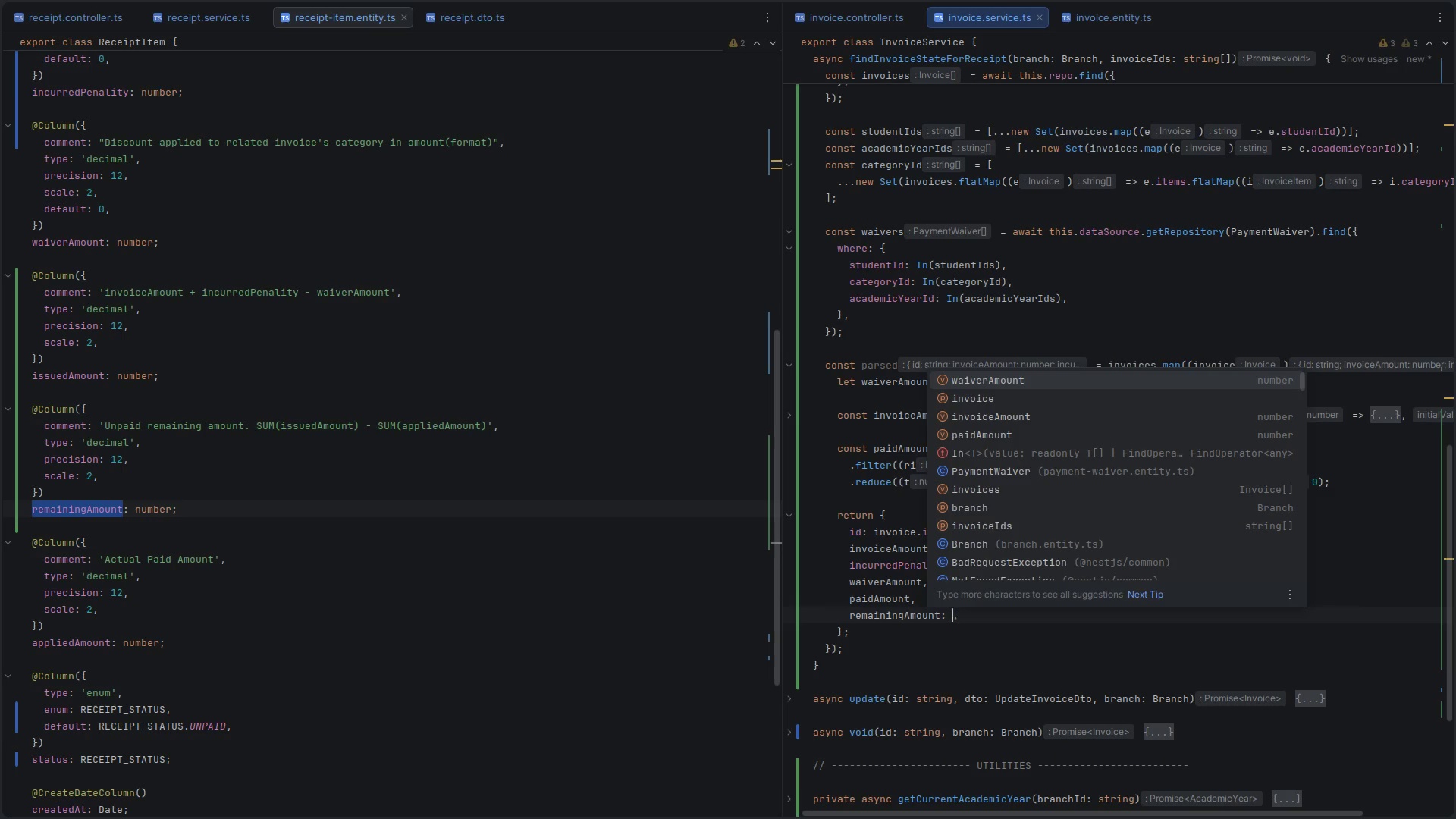 
key(Escape)
 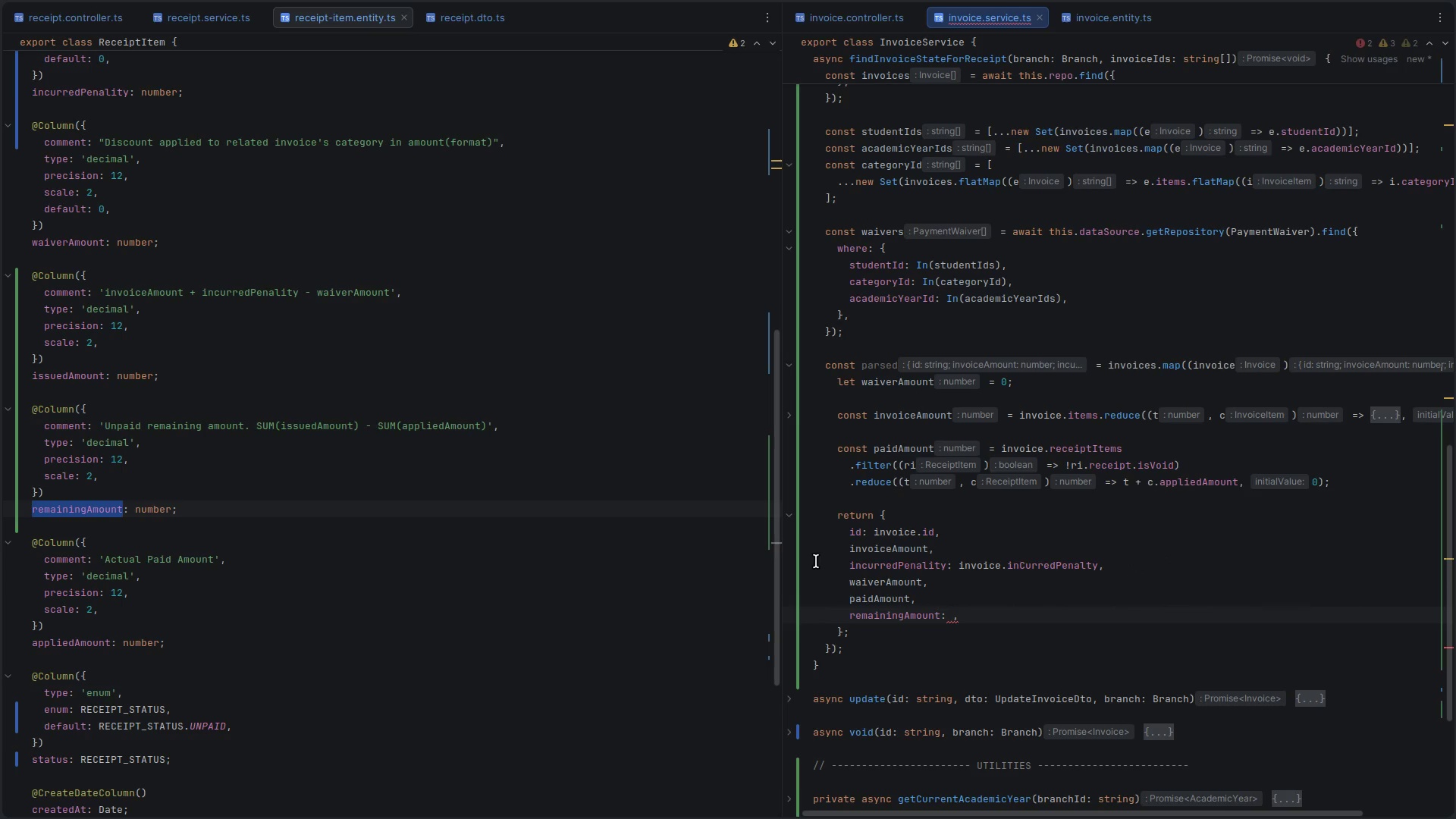 
double_click([866, 548])
 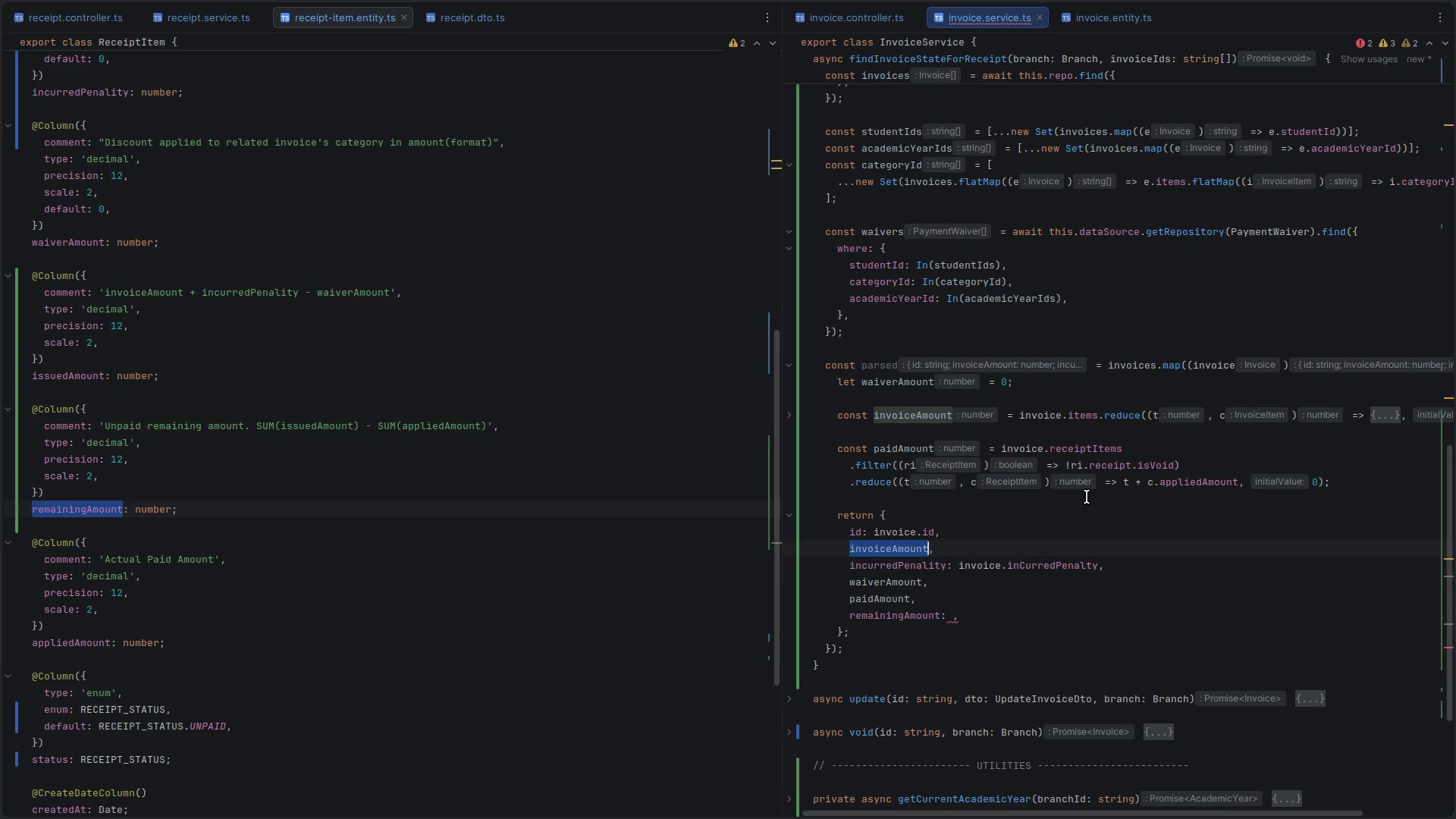 
scroll: coordinate [1087, 497], scroll_direction: down, amount: 6.0
 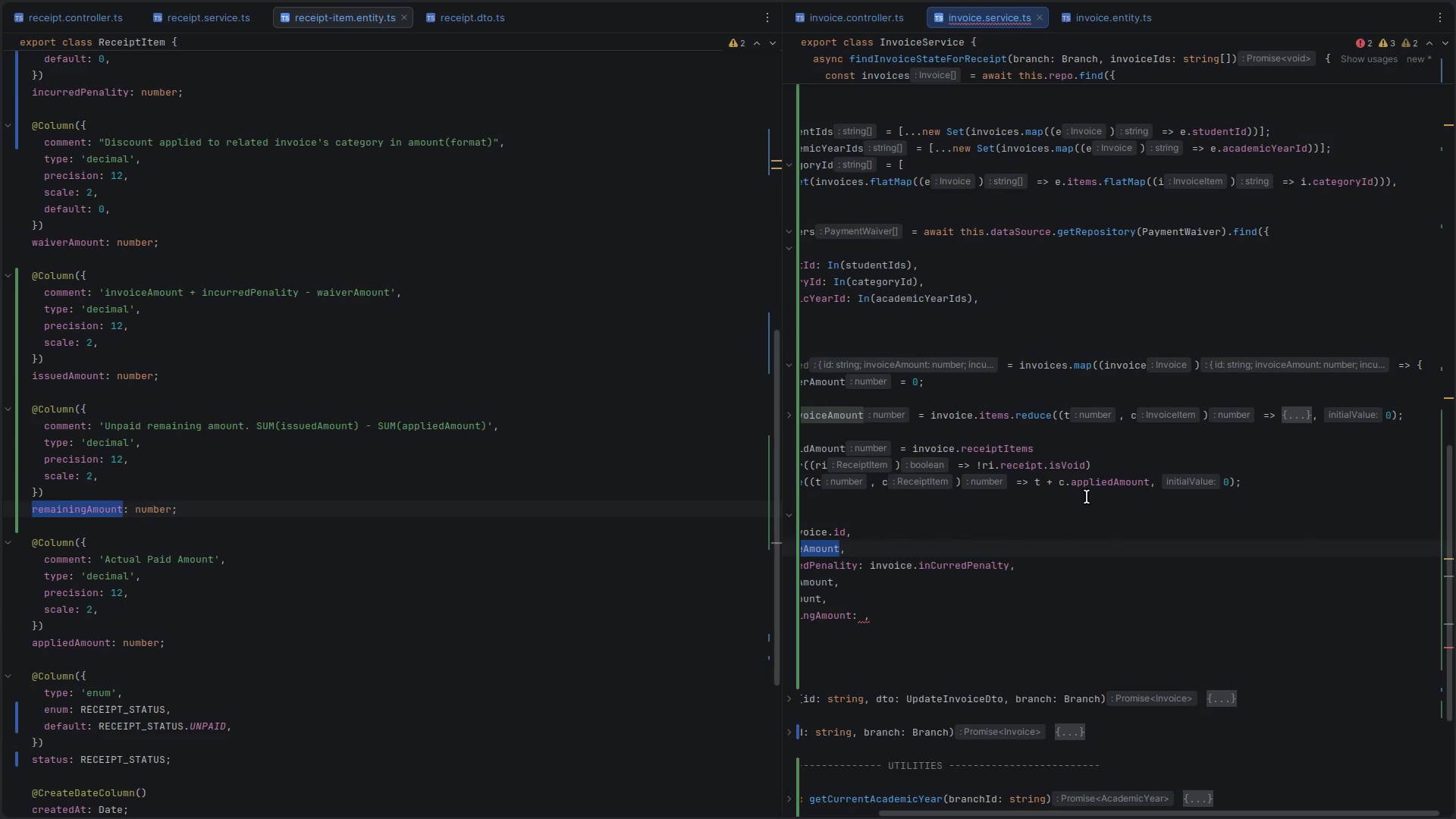 
scroll: coordinate [1087, 497], scroll_direction: up, amount: 5.0
 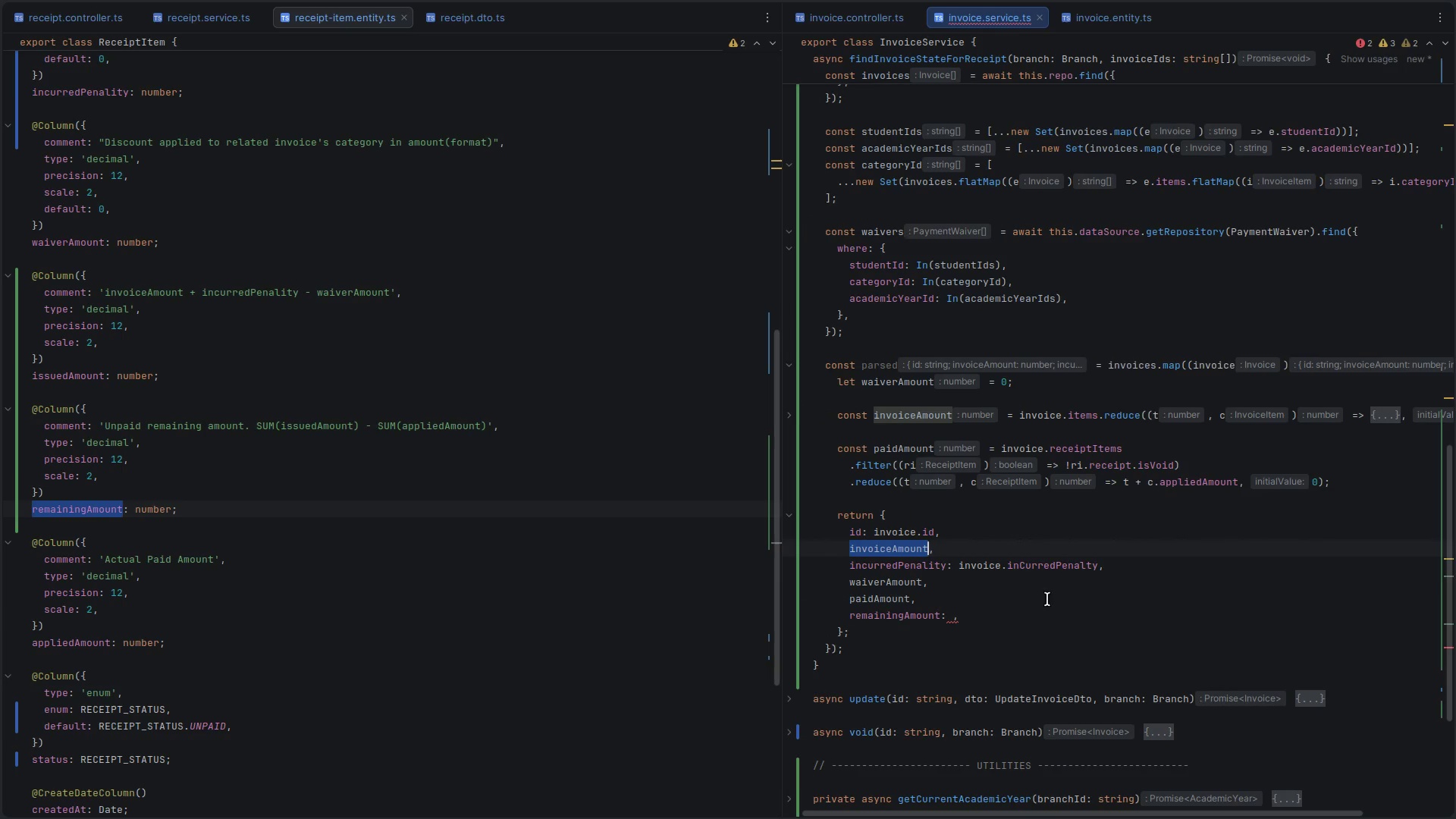 
left_click([1028, 610])
 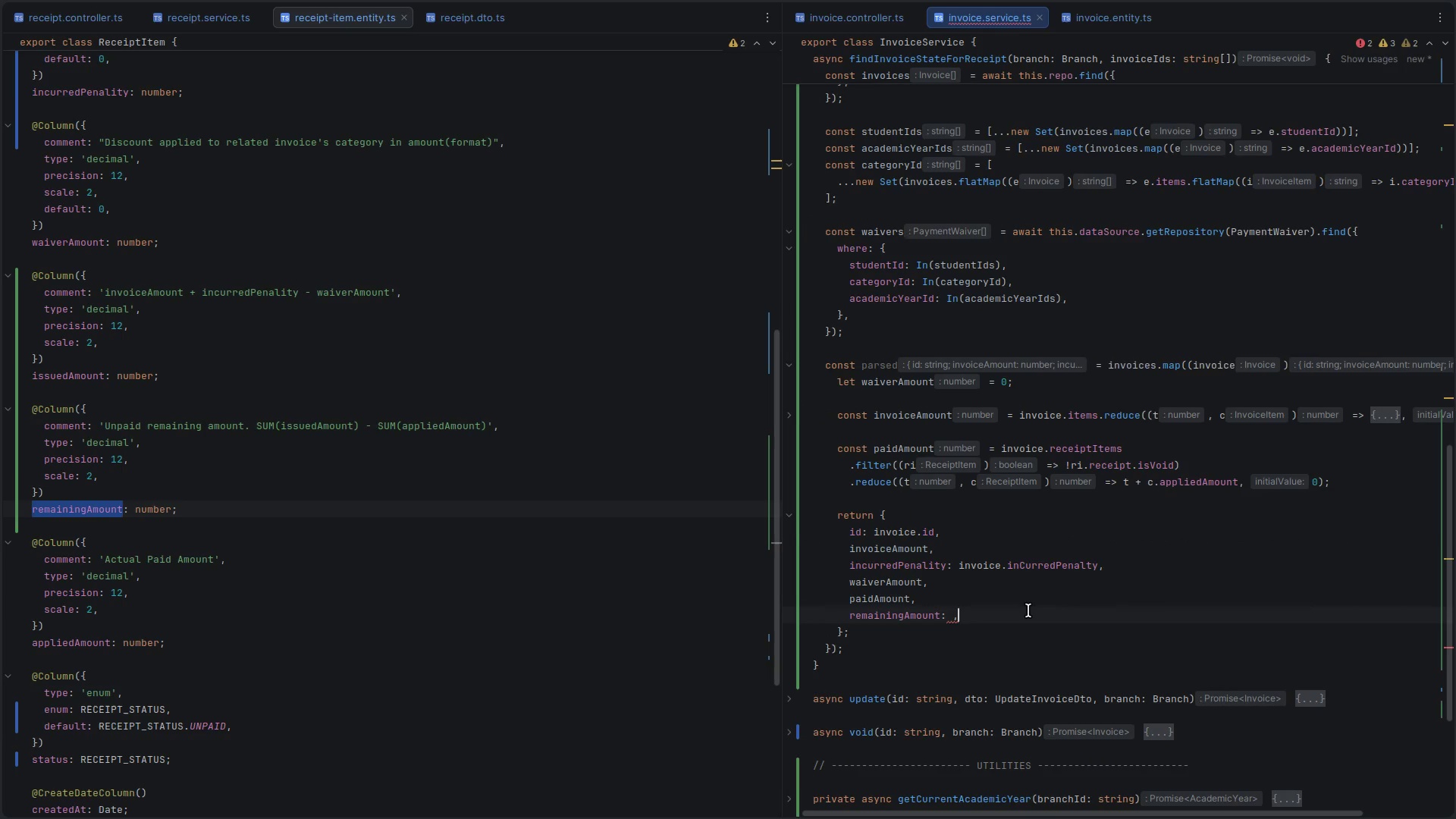 
key(ArrowLeft)
 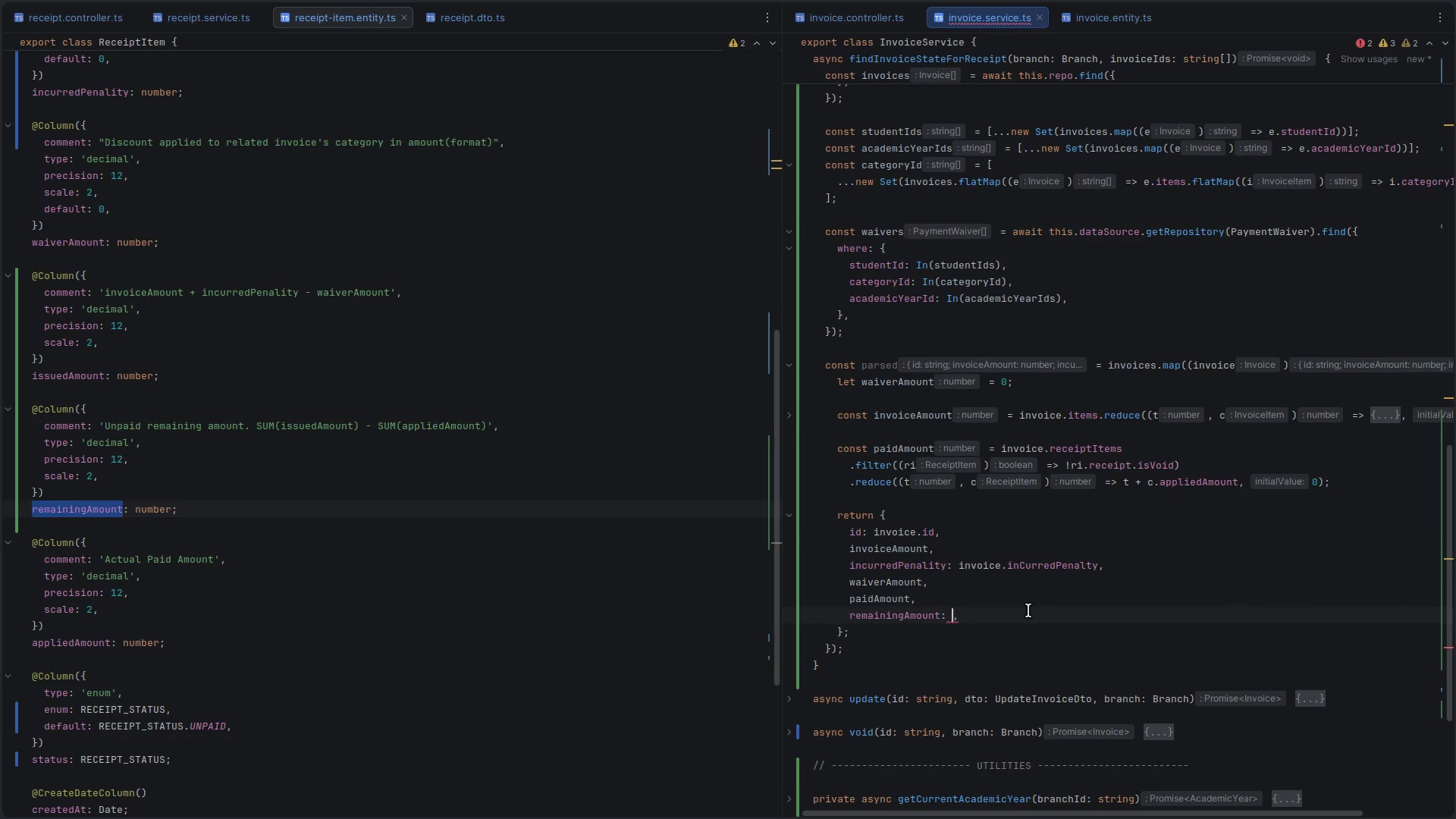 
key(Control+V)
 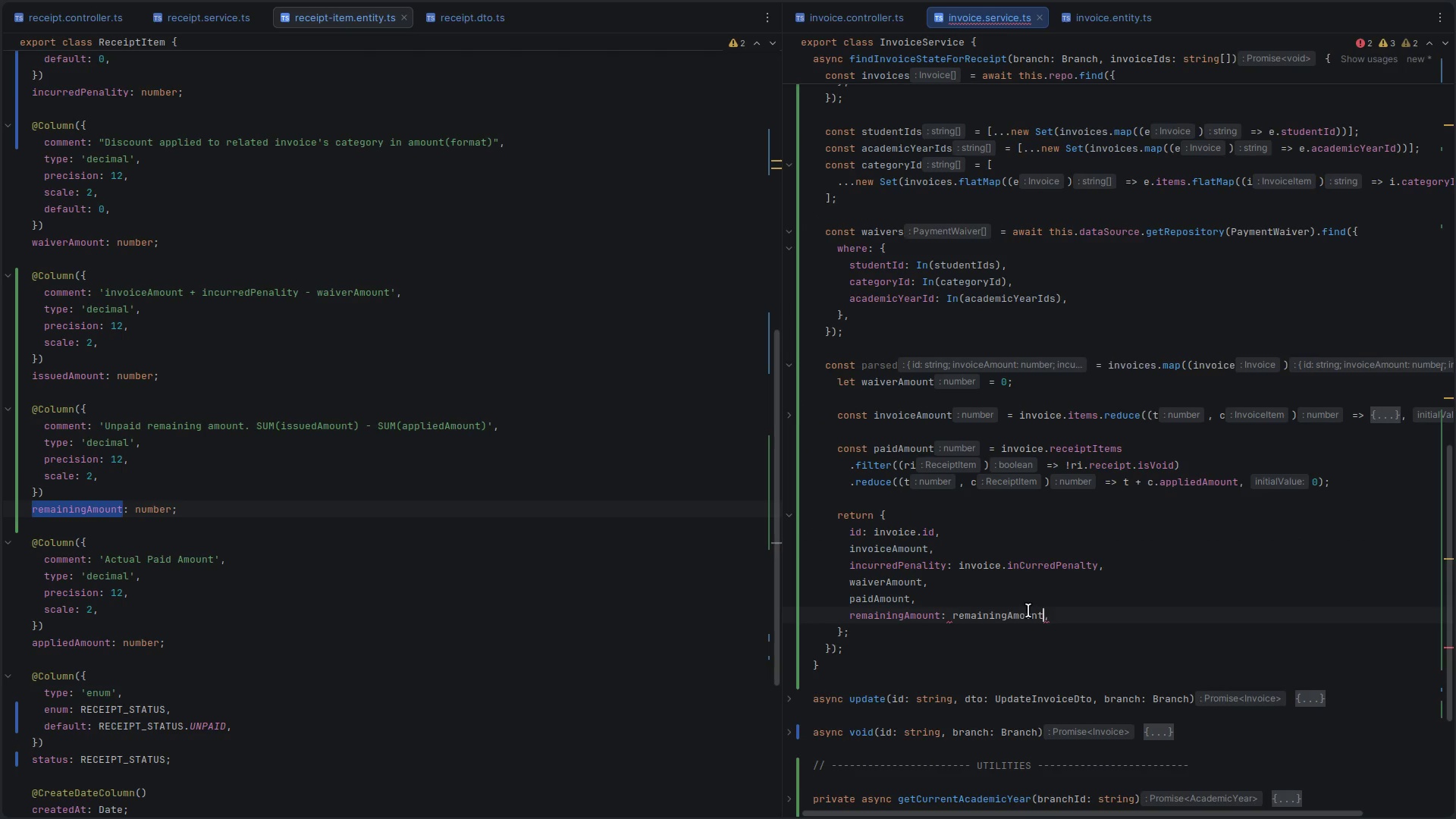 
key(Minus)
 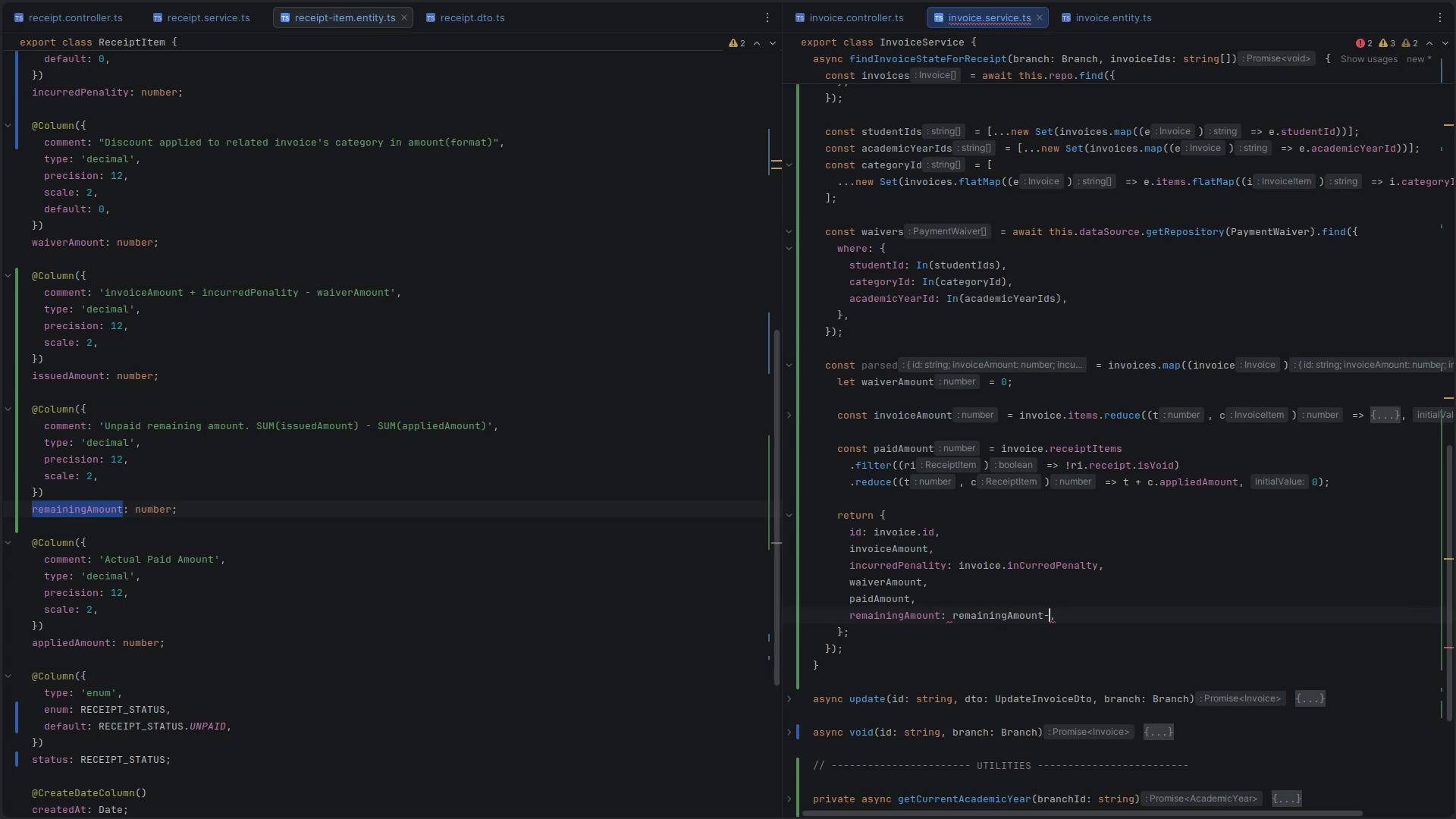 
key(ArrowUp)
 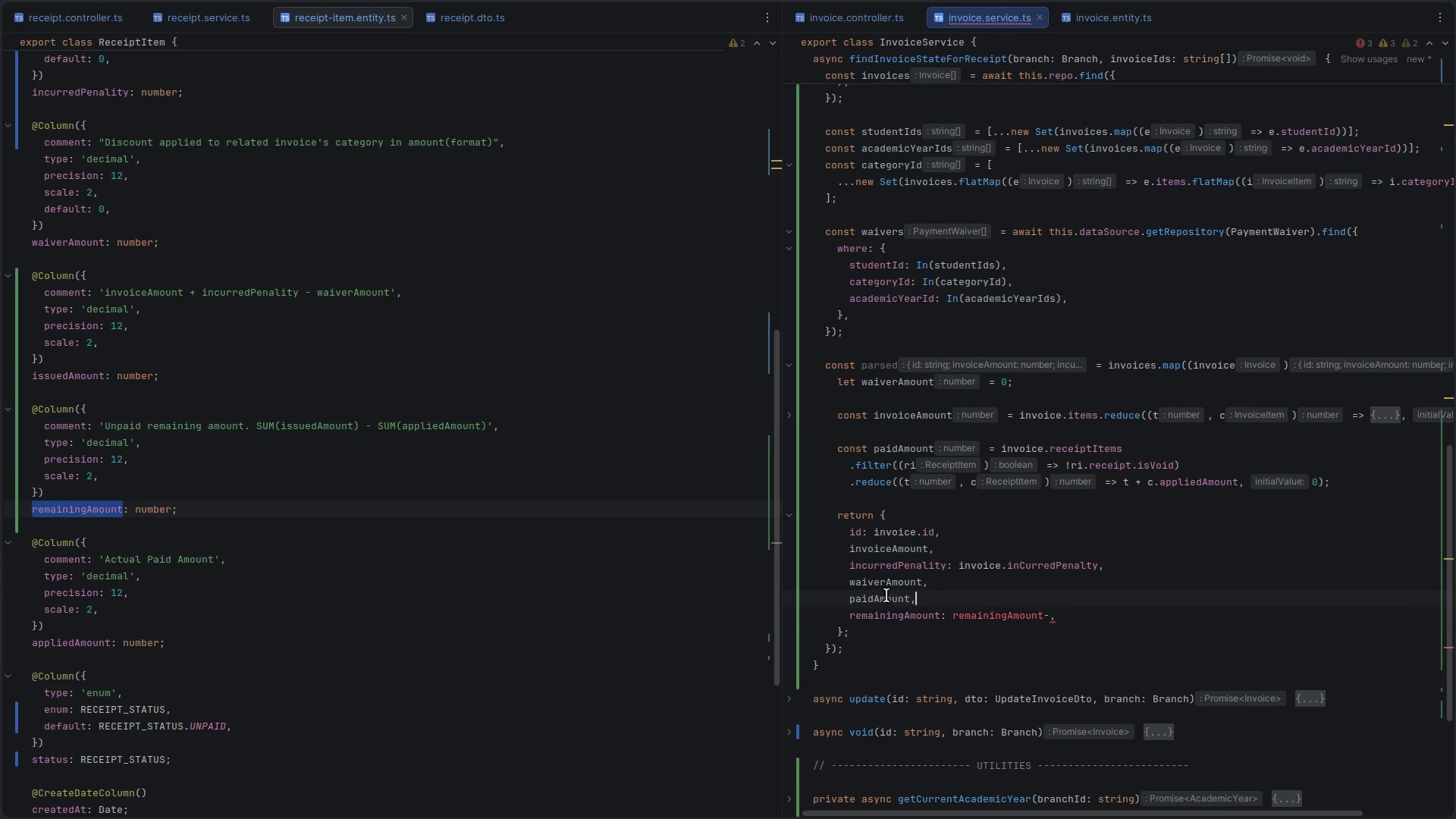 
double_click([883, 595])
 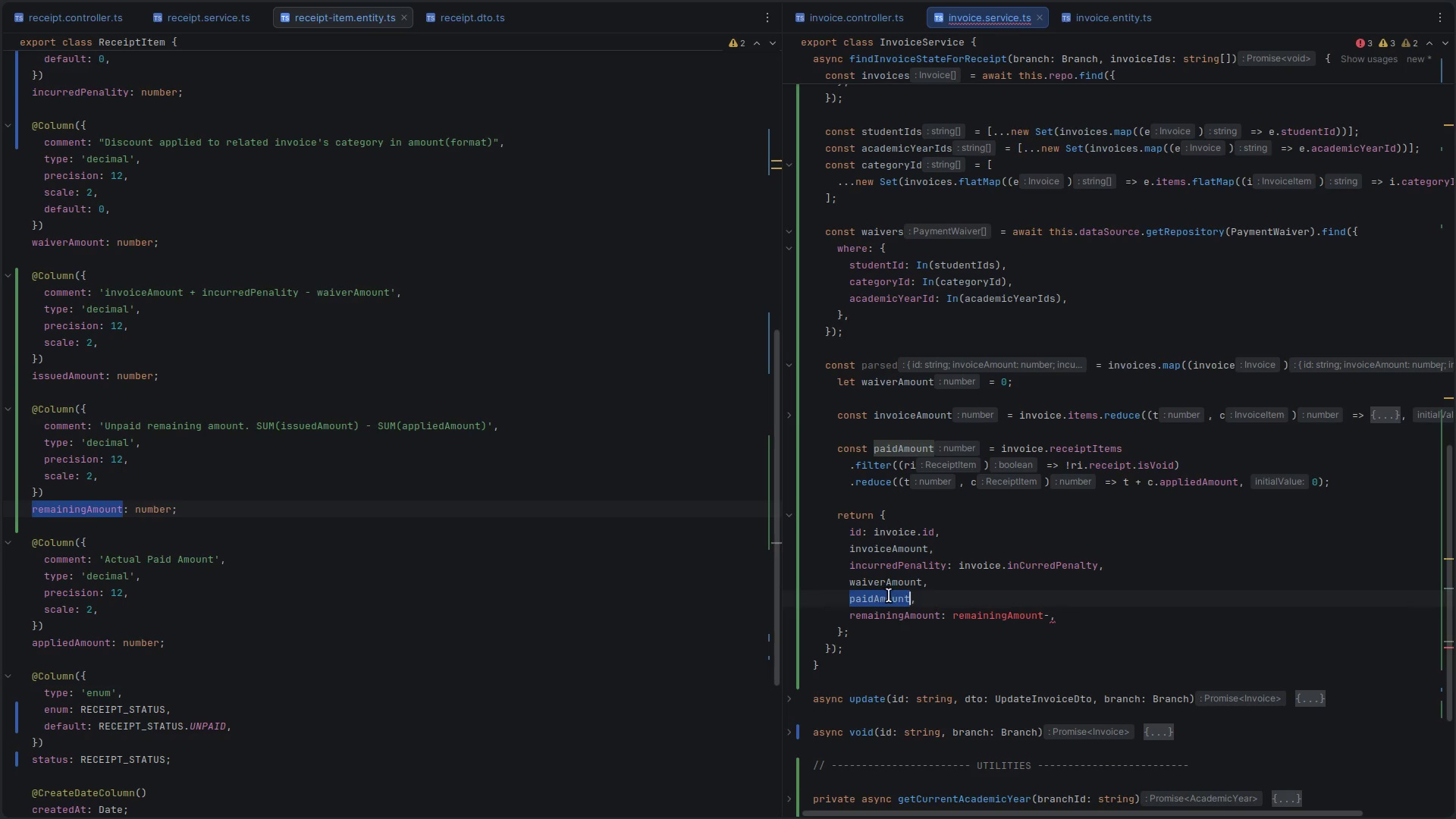 
key(Control+ControlLeft)
 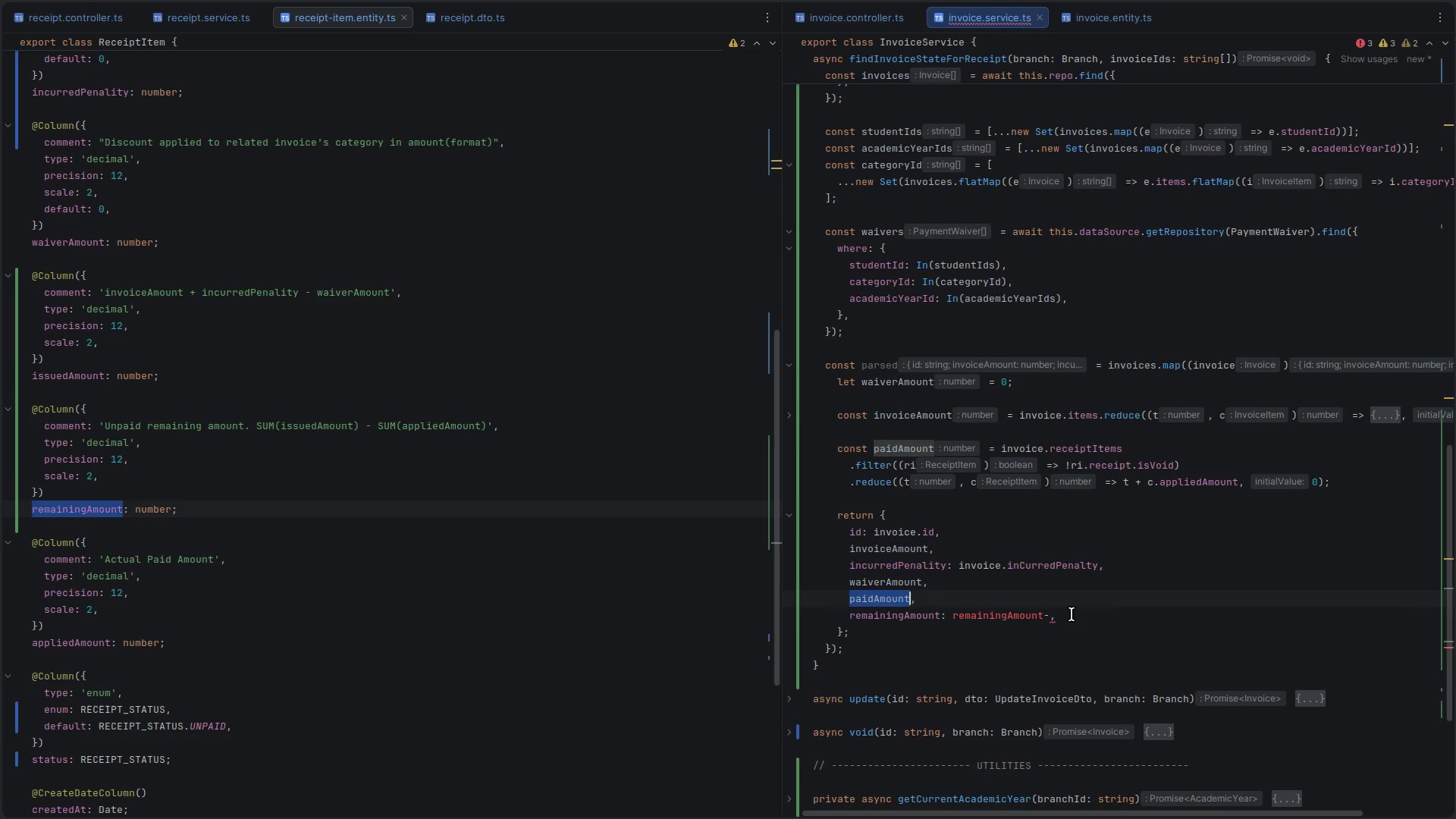 
key(Control+C)
 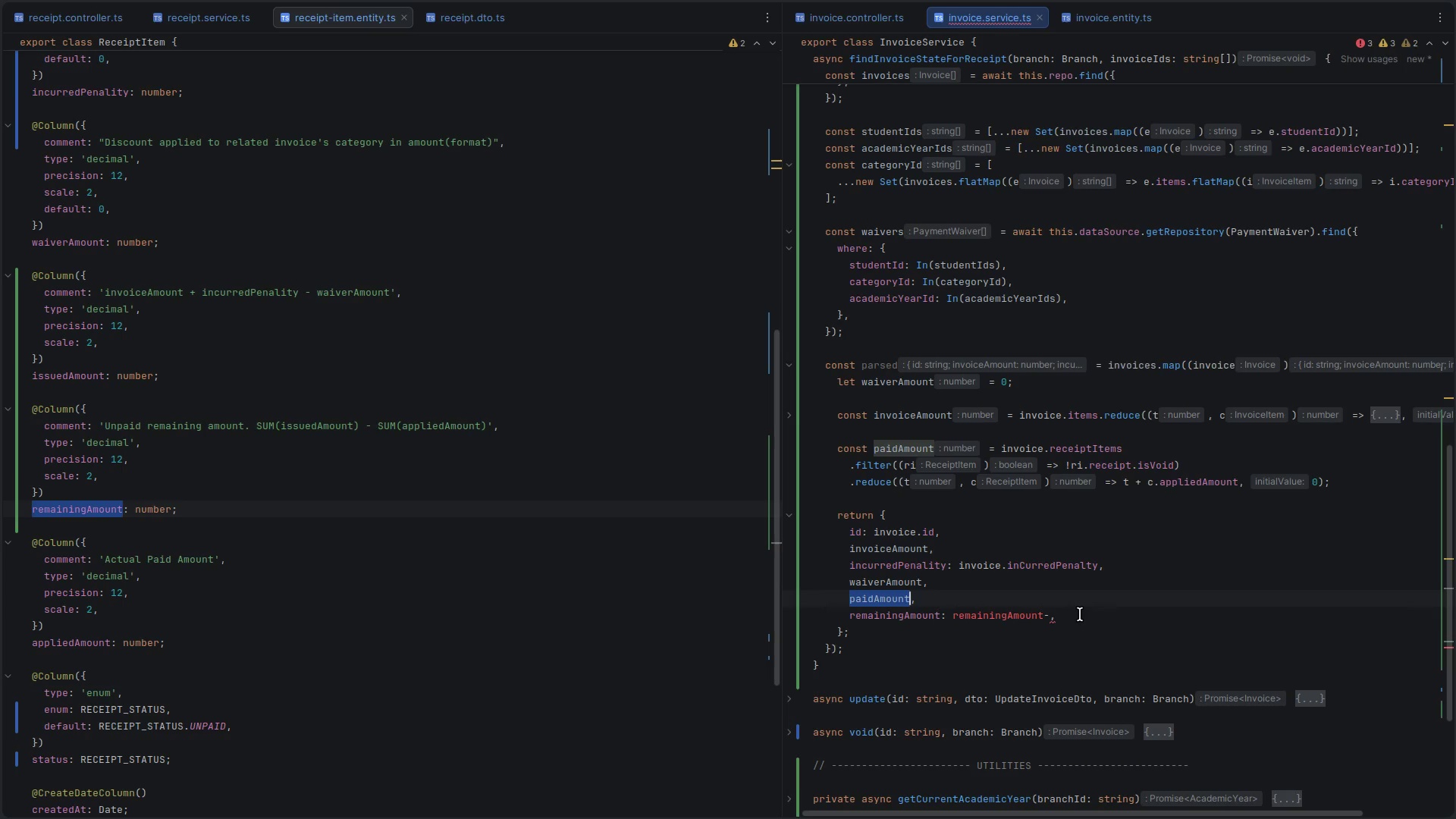 
left_click([1080, 614])
 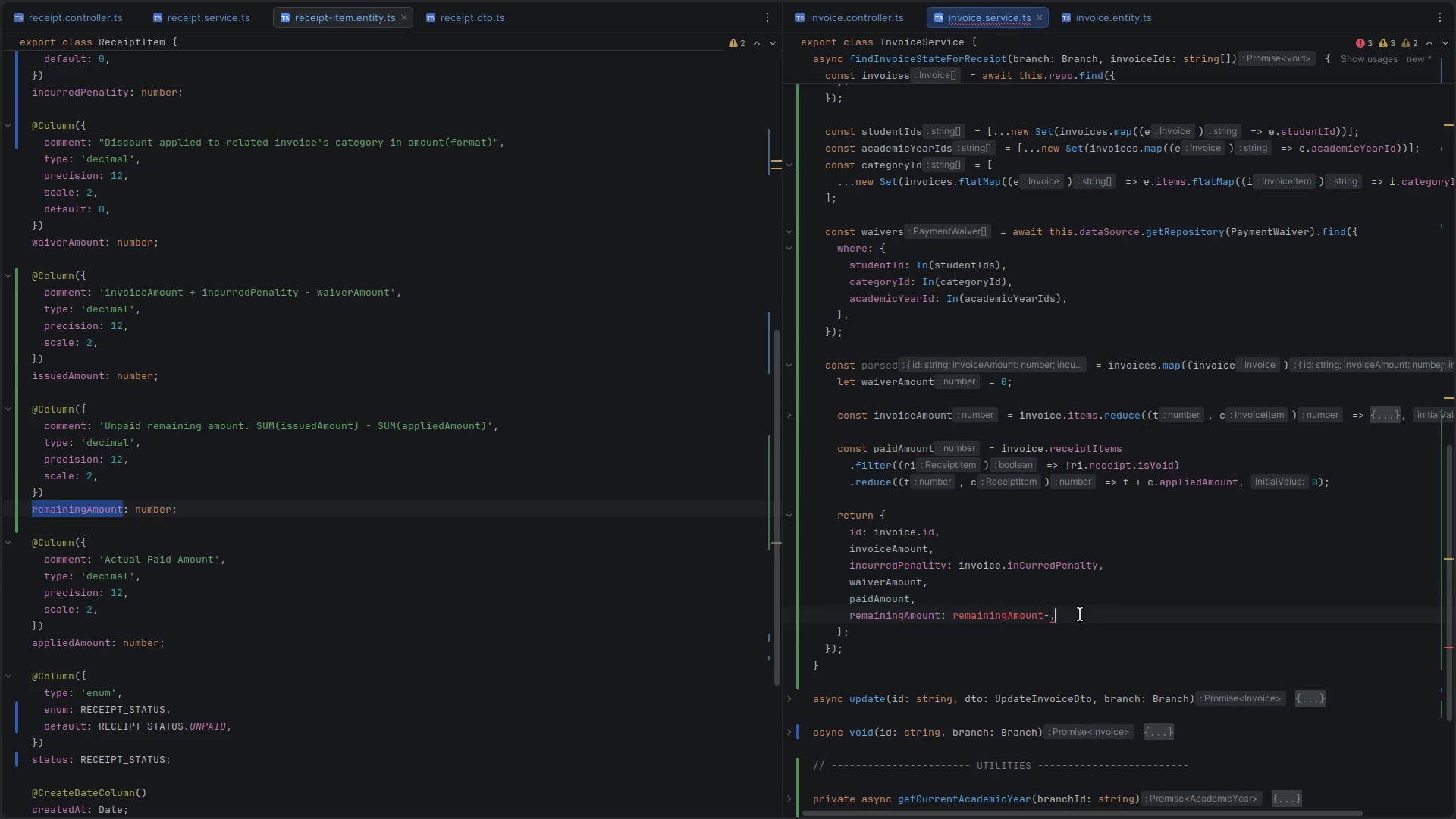 
key(ArrowLeft)
 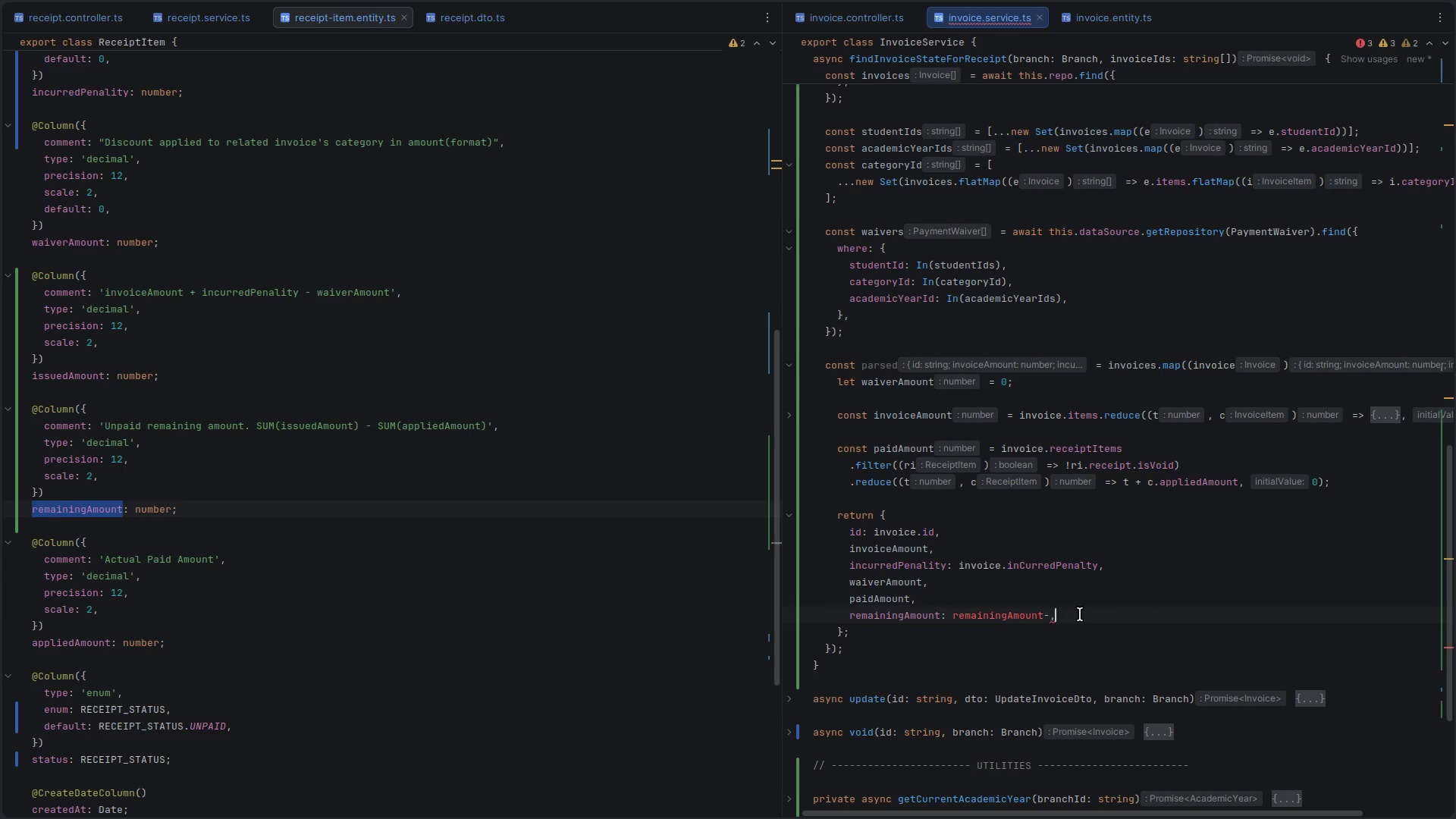 
key(Control+ControlLeft)
 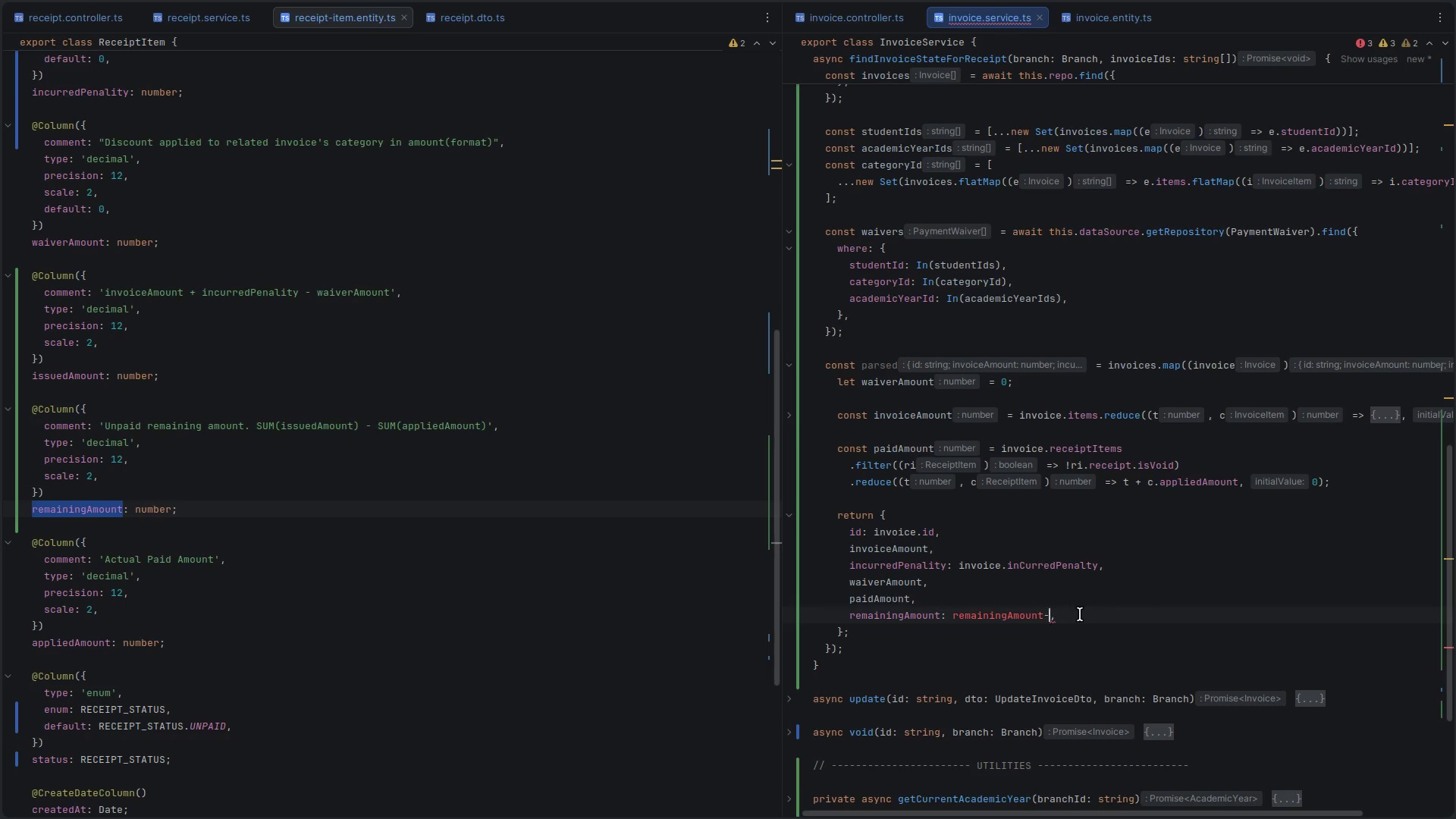 
key(Control+V)
 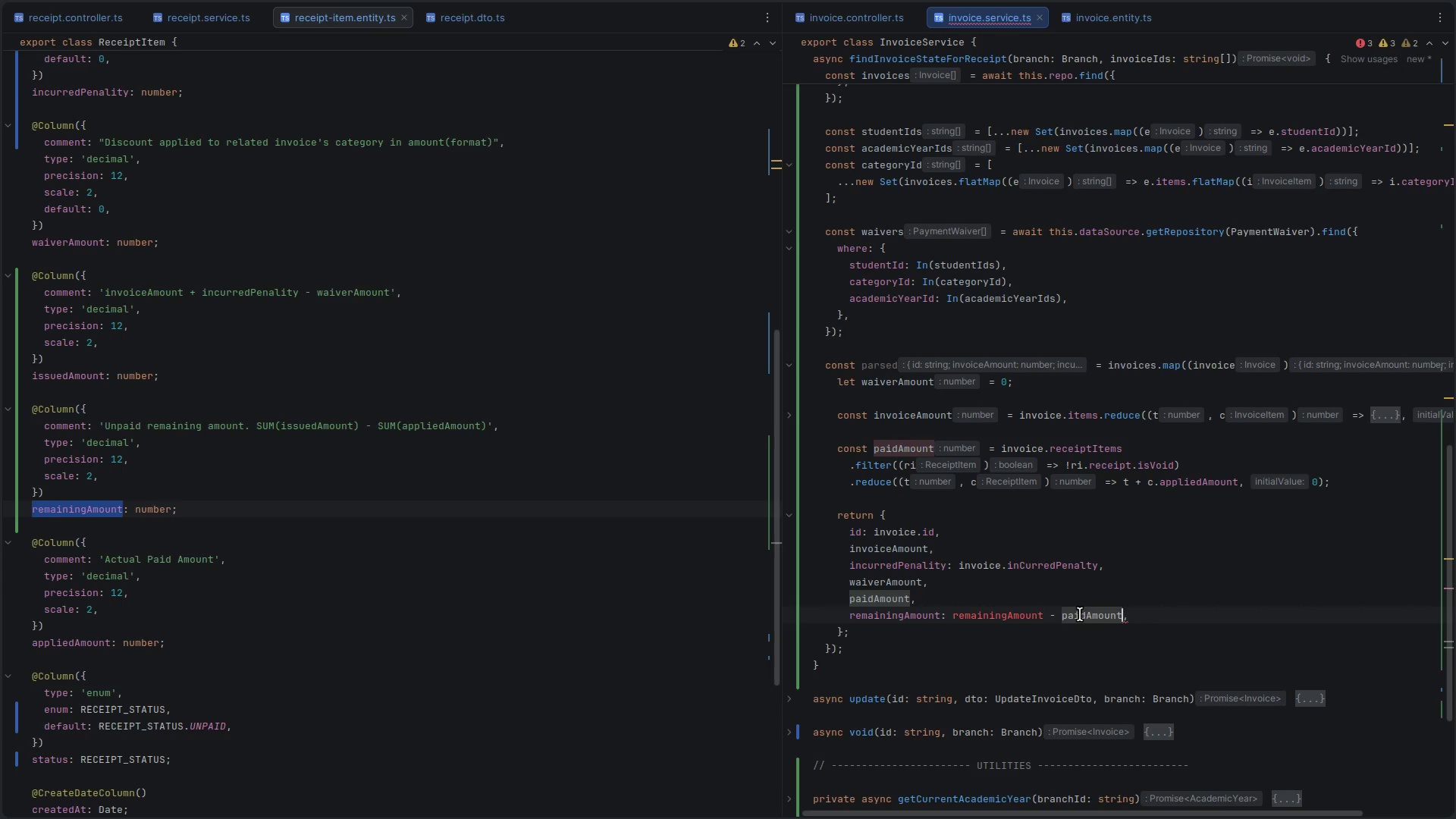 
key(ArrowRight)
 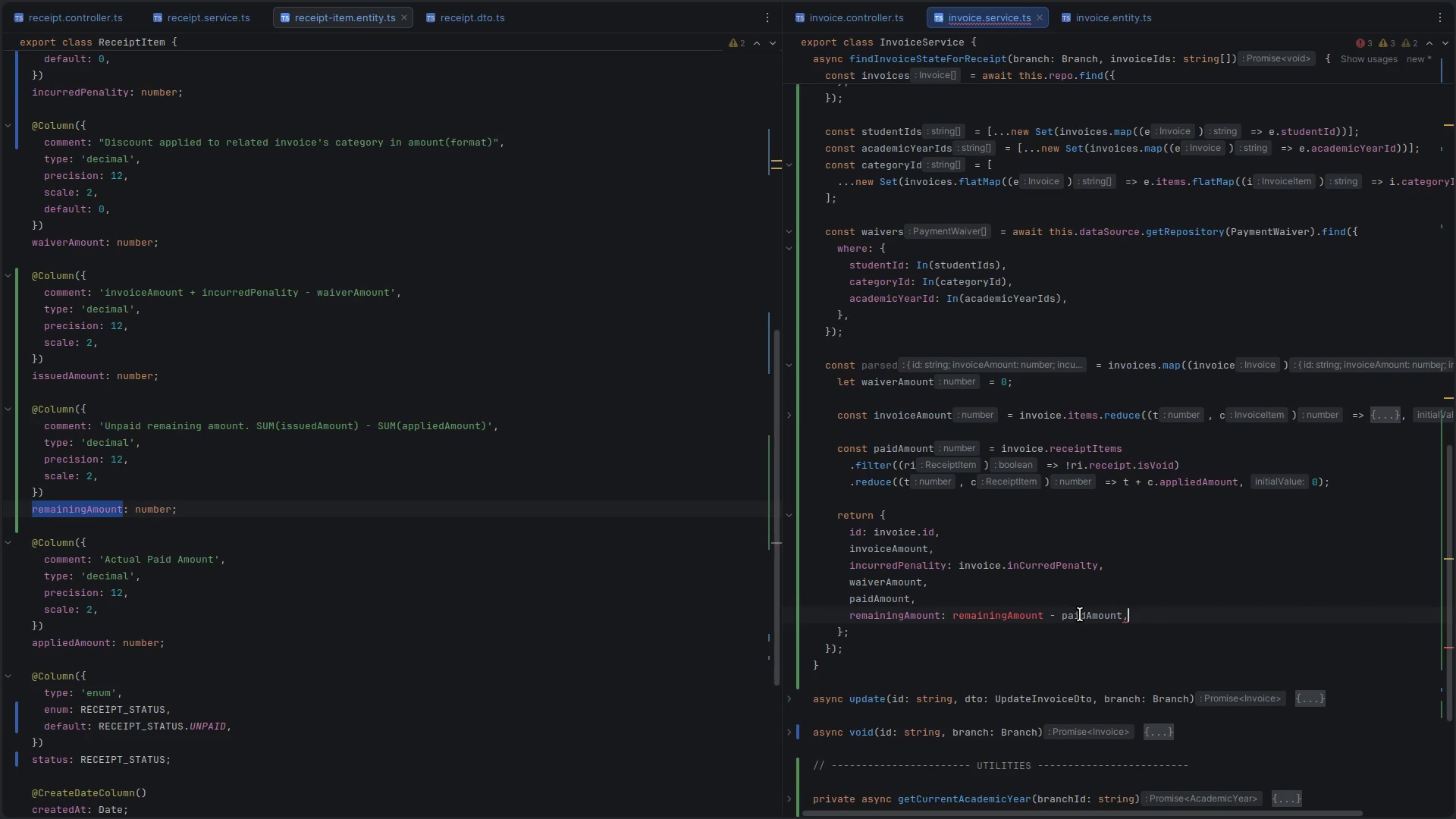 
key(Enter)
 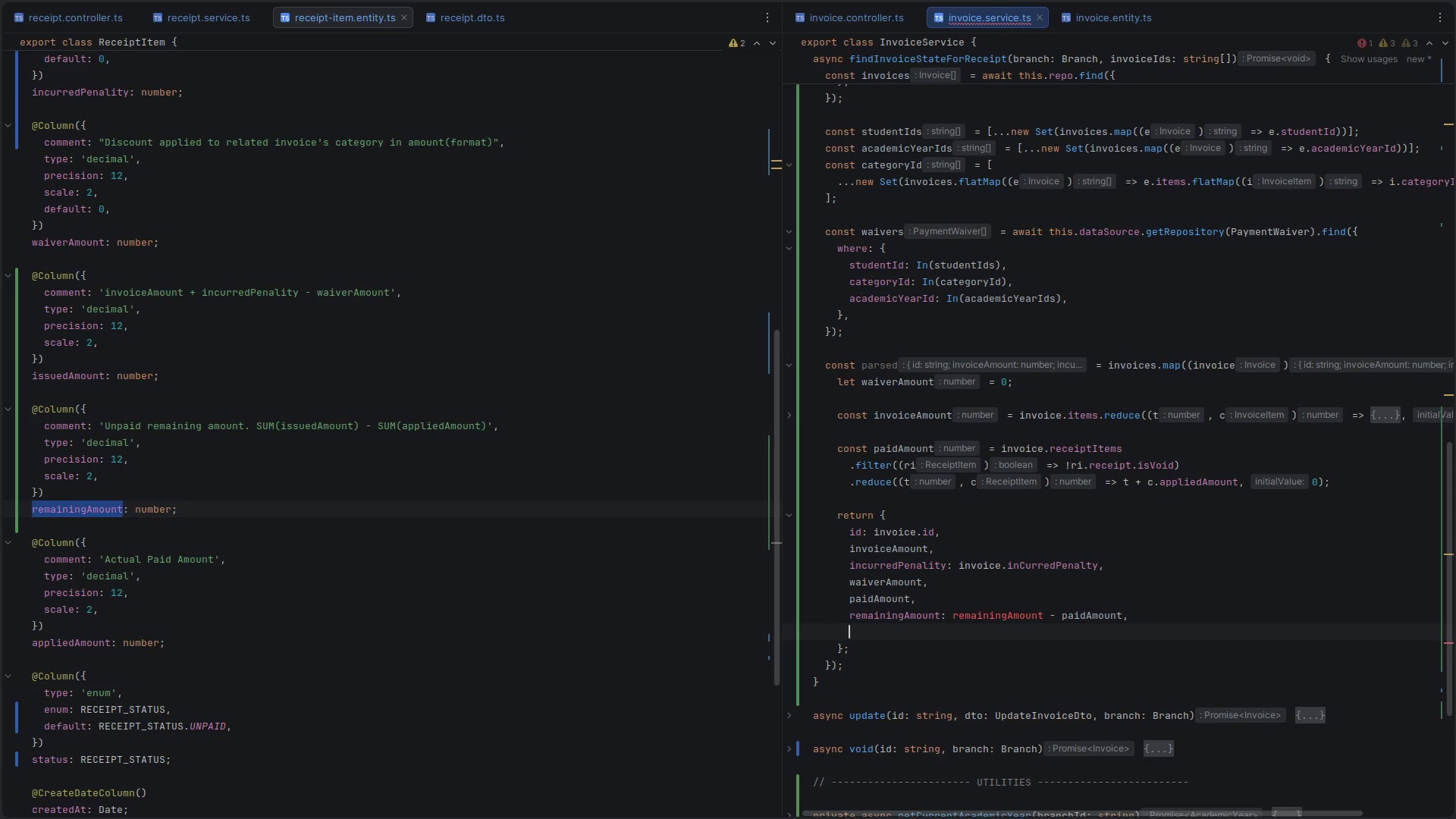 
key(S)
 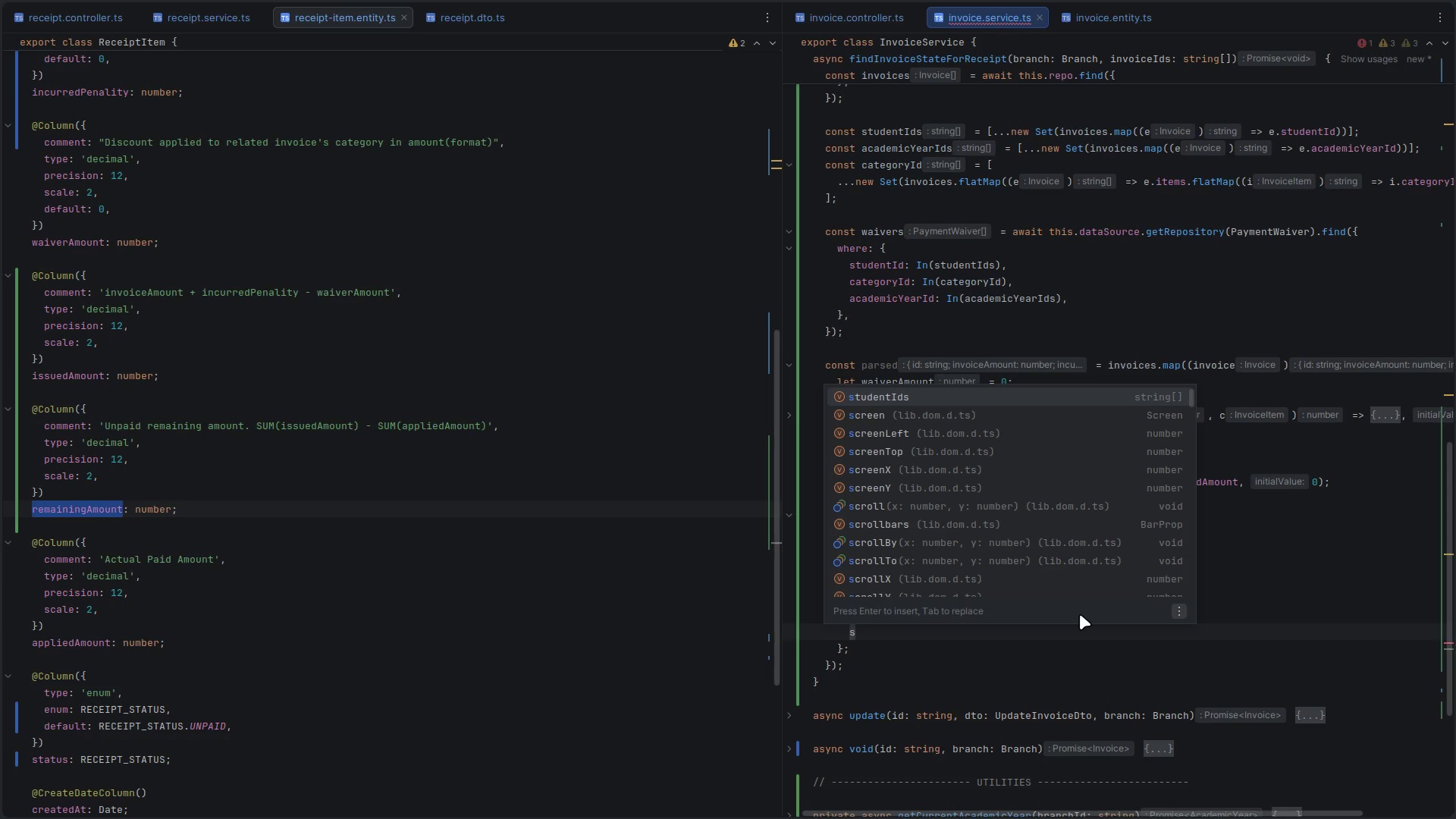 
key(Escape)
 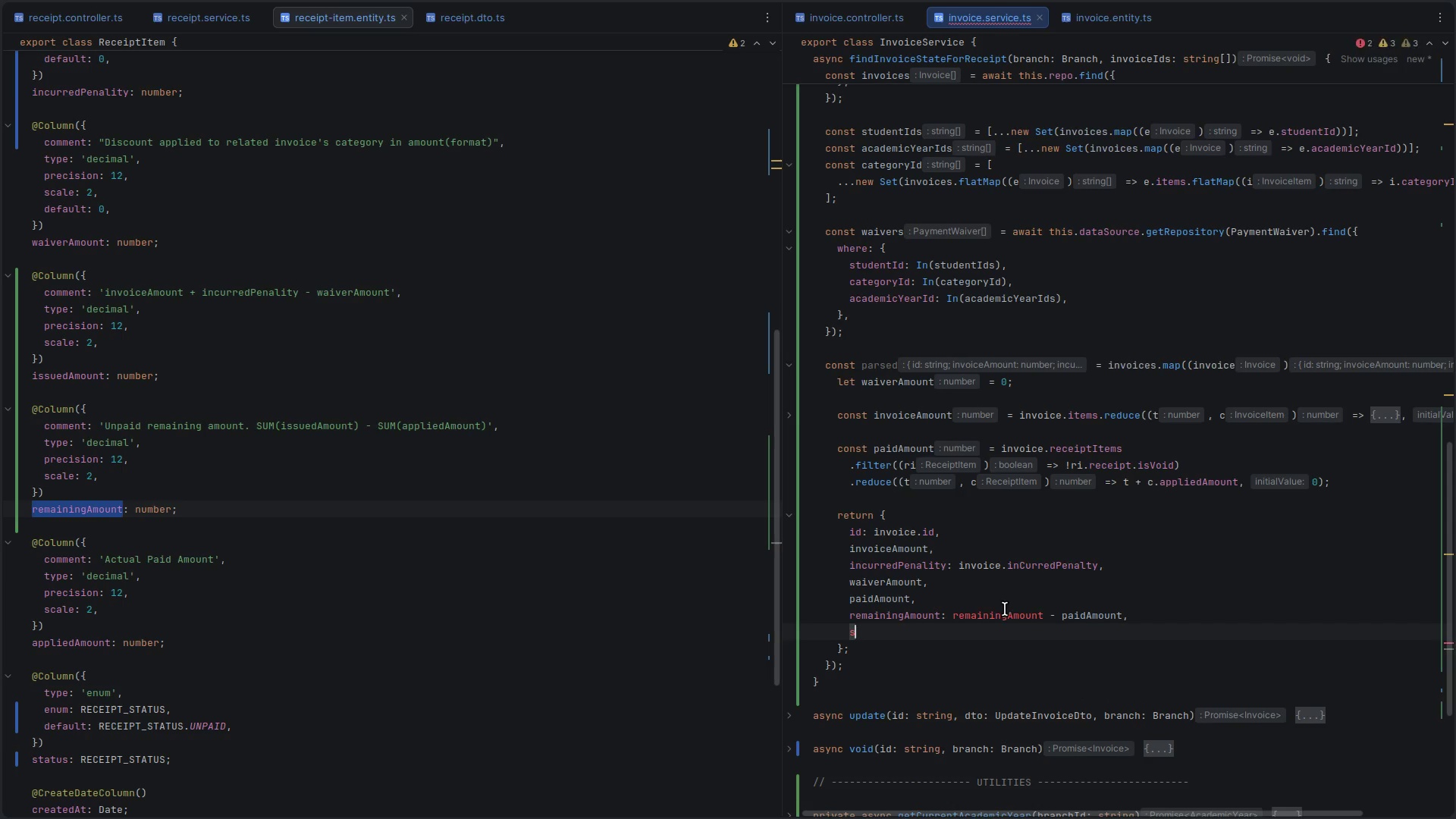 
double_click([992, 618])
 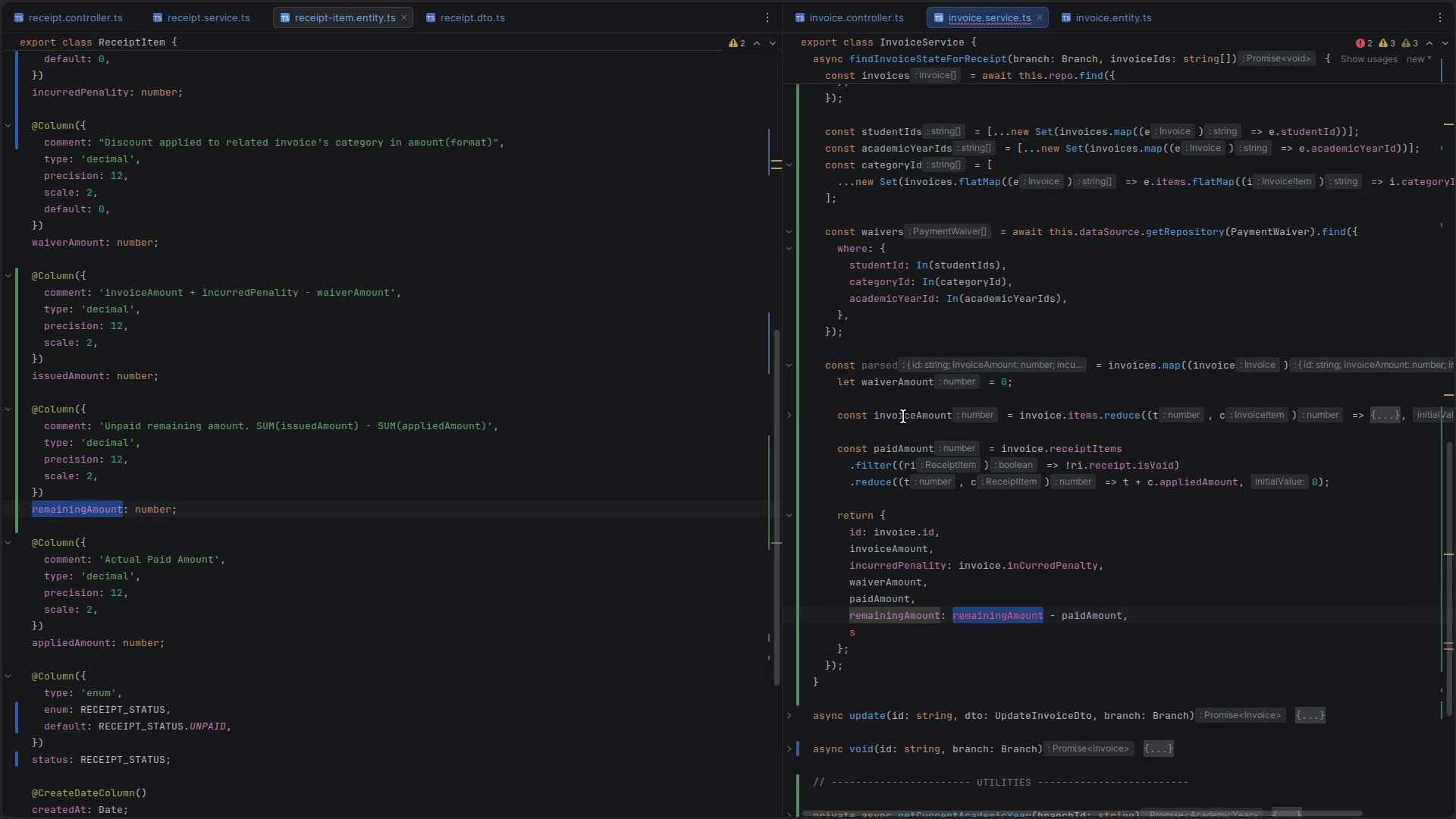 
double_click([903, 416])
 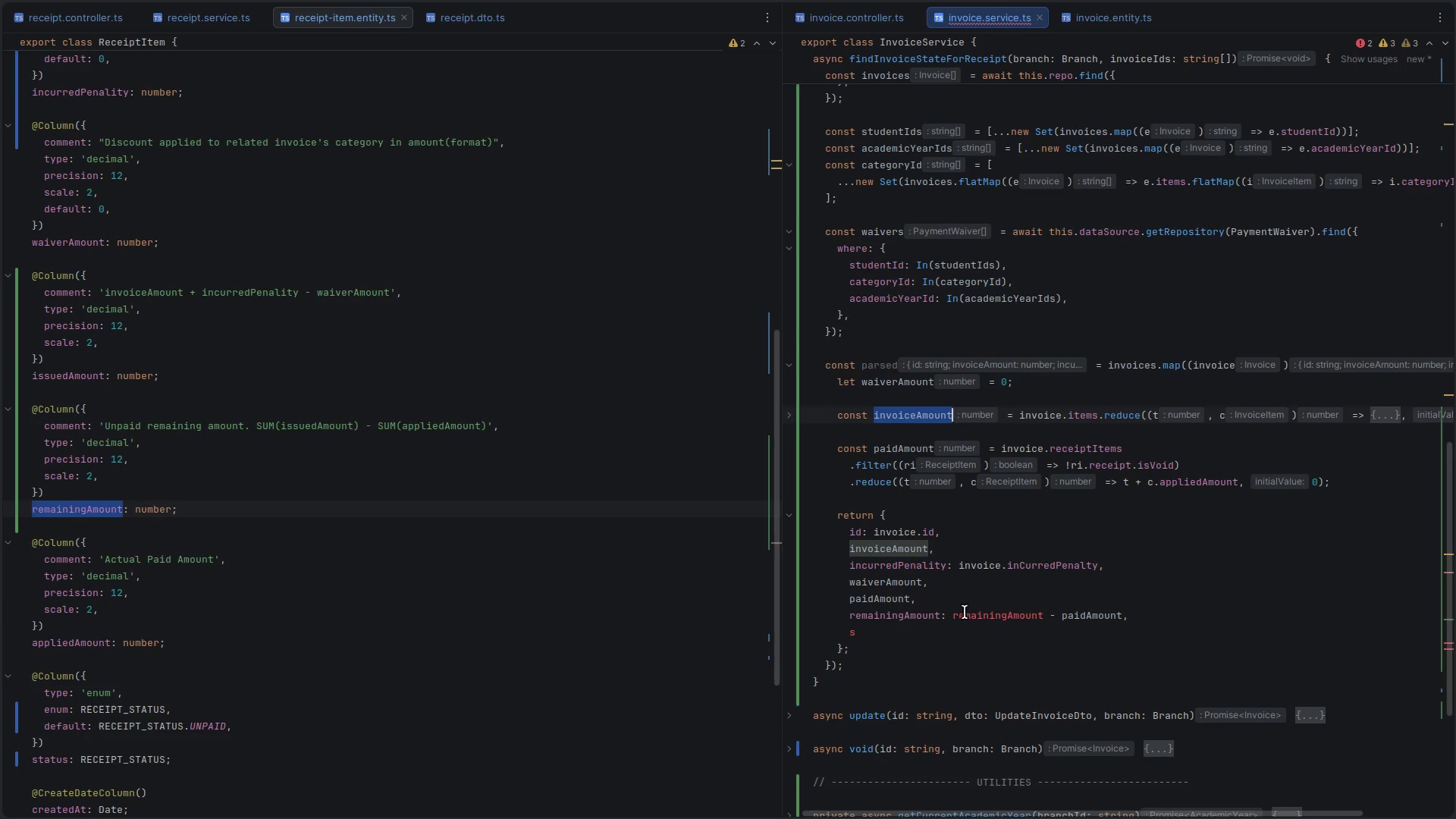 
key(Control+ControlLeft)
 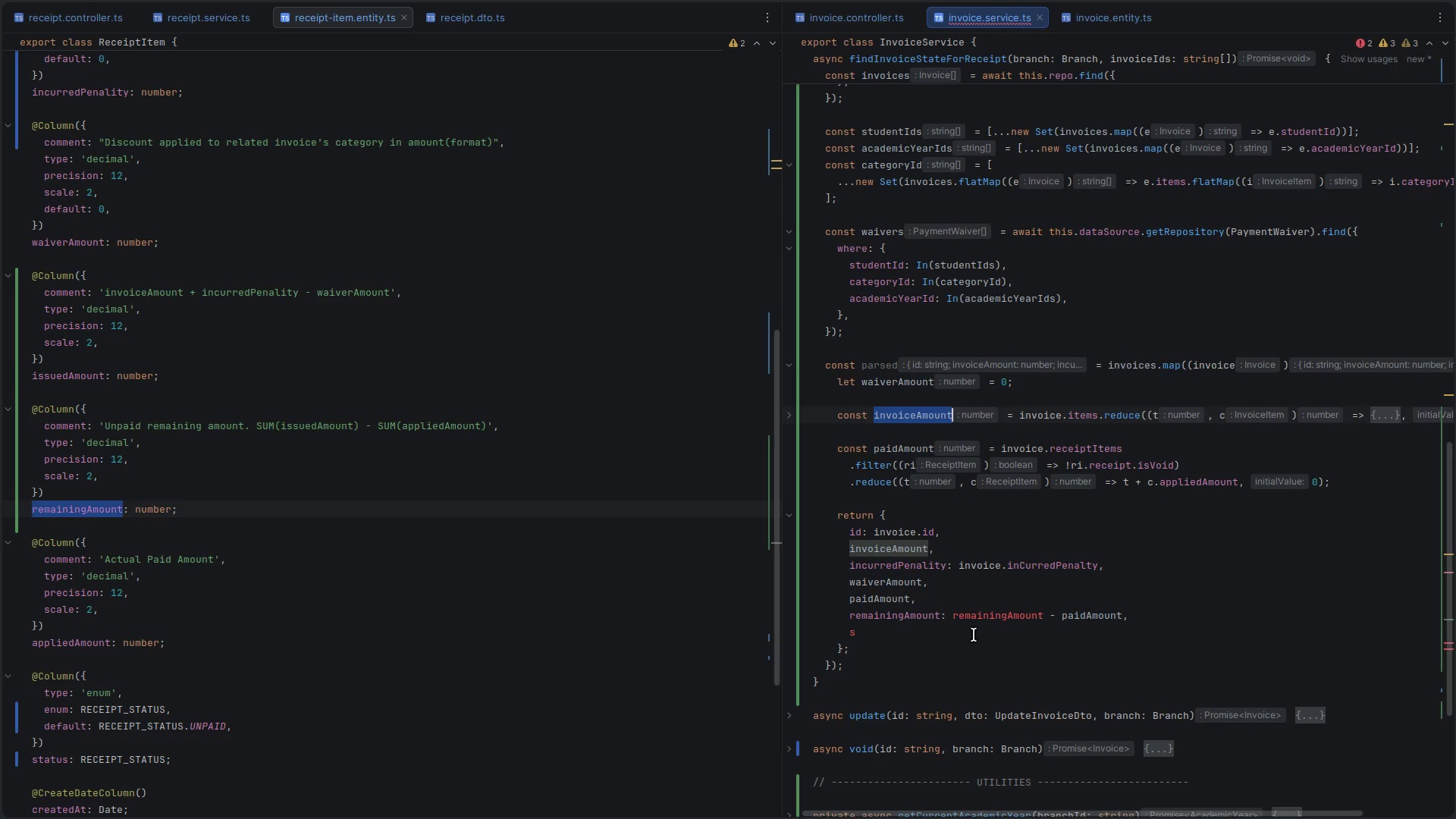 
key(Control+C)
 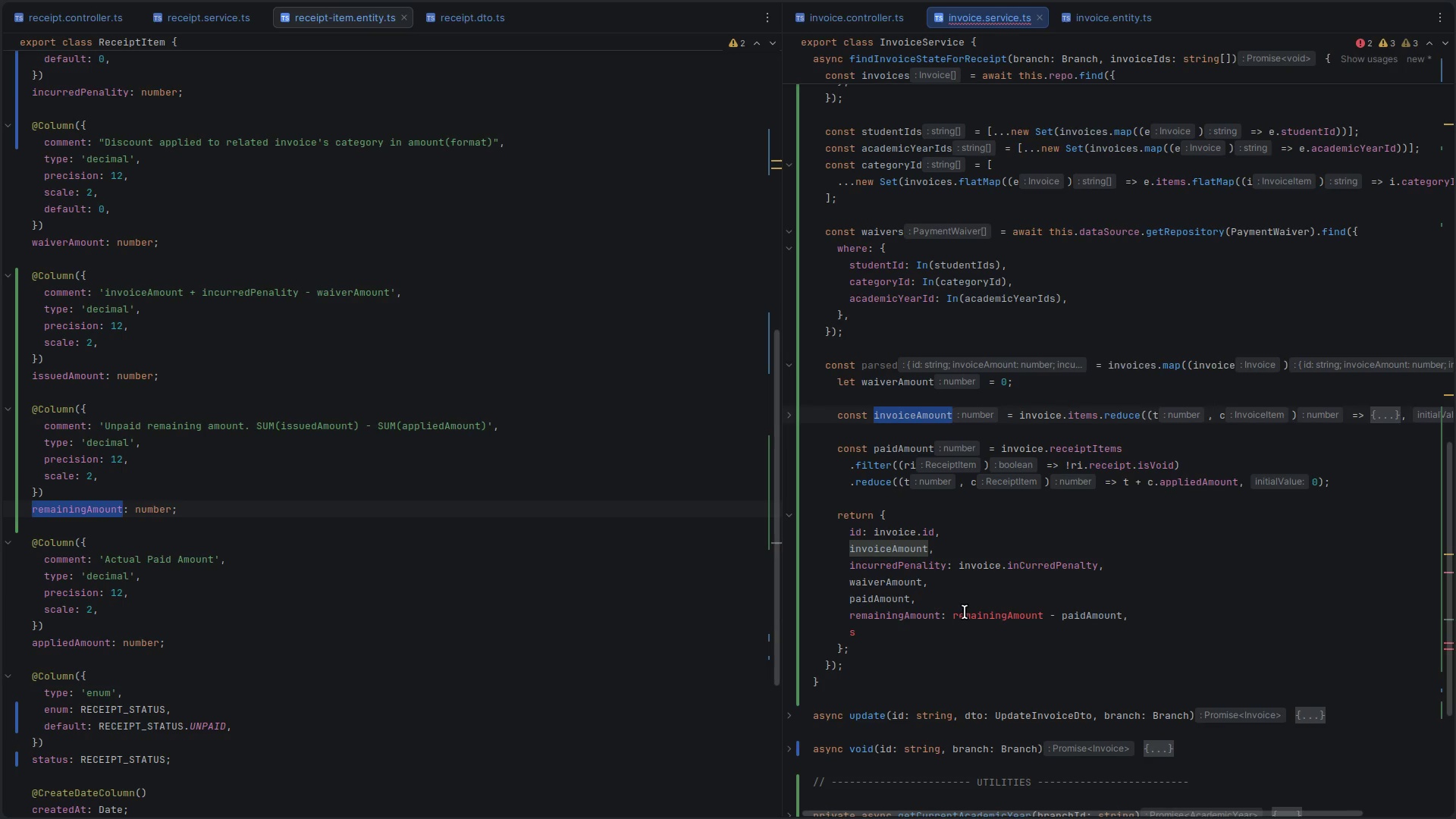 
double_click([965, 612])
 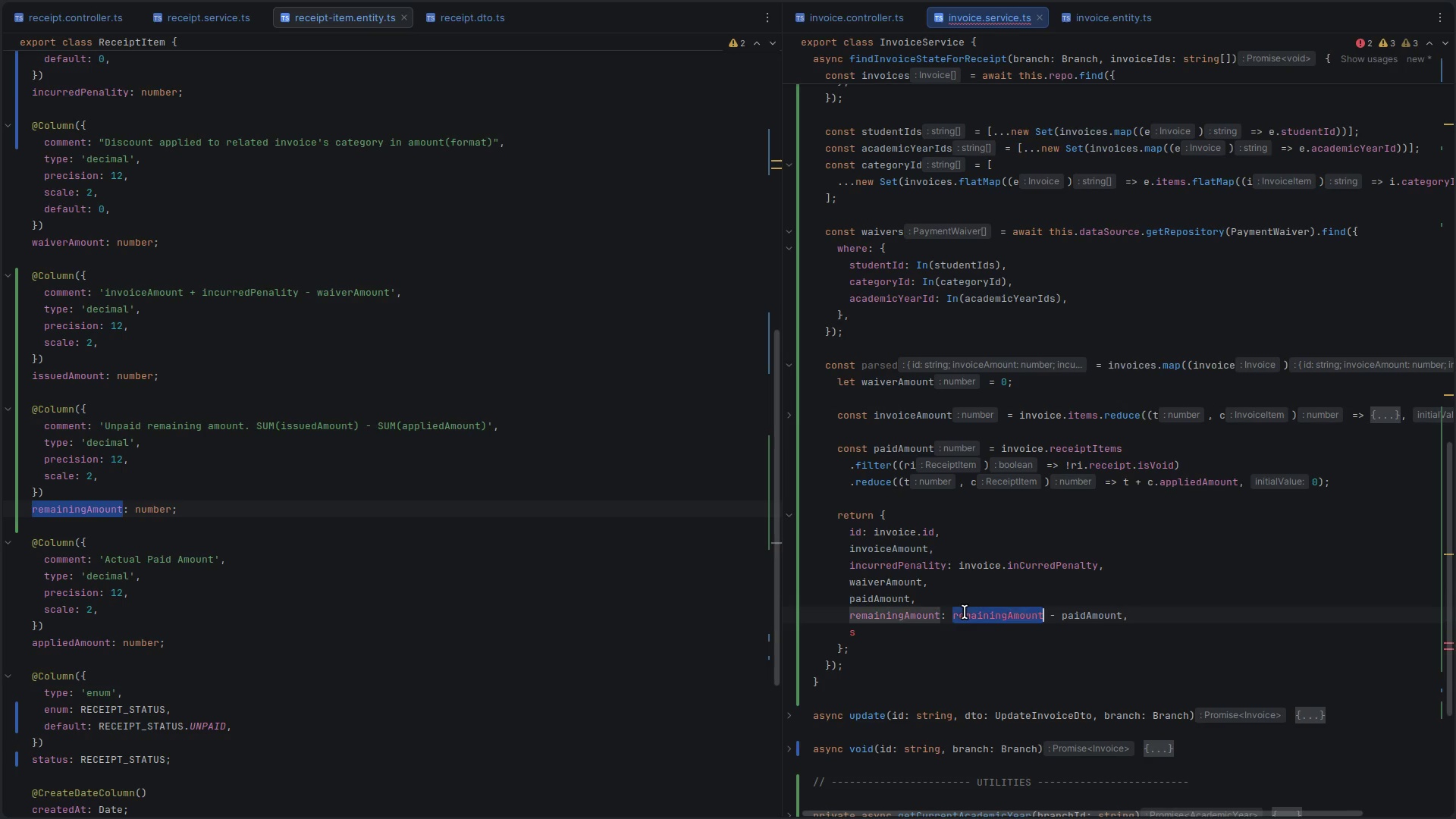 
key(Control+ControlLeft)
 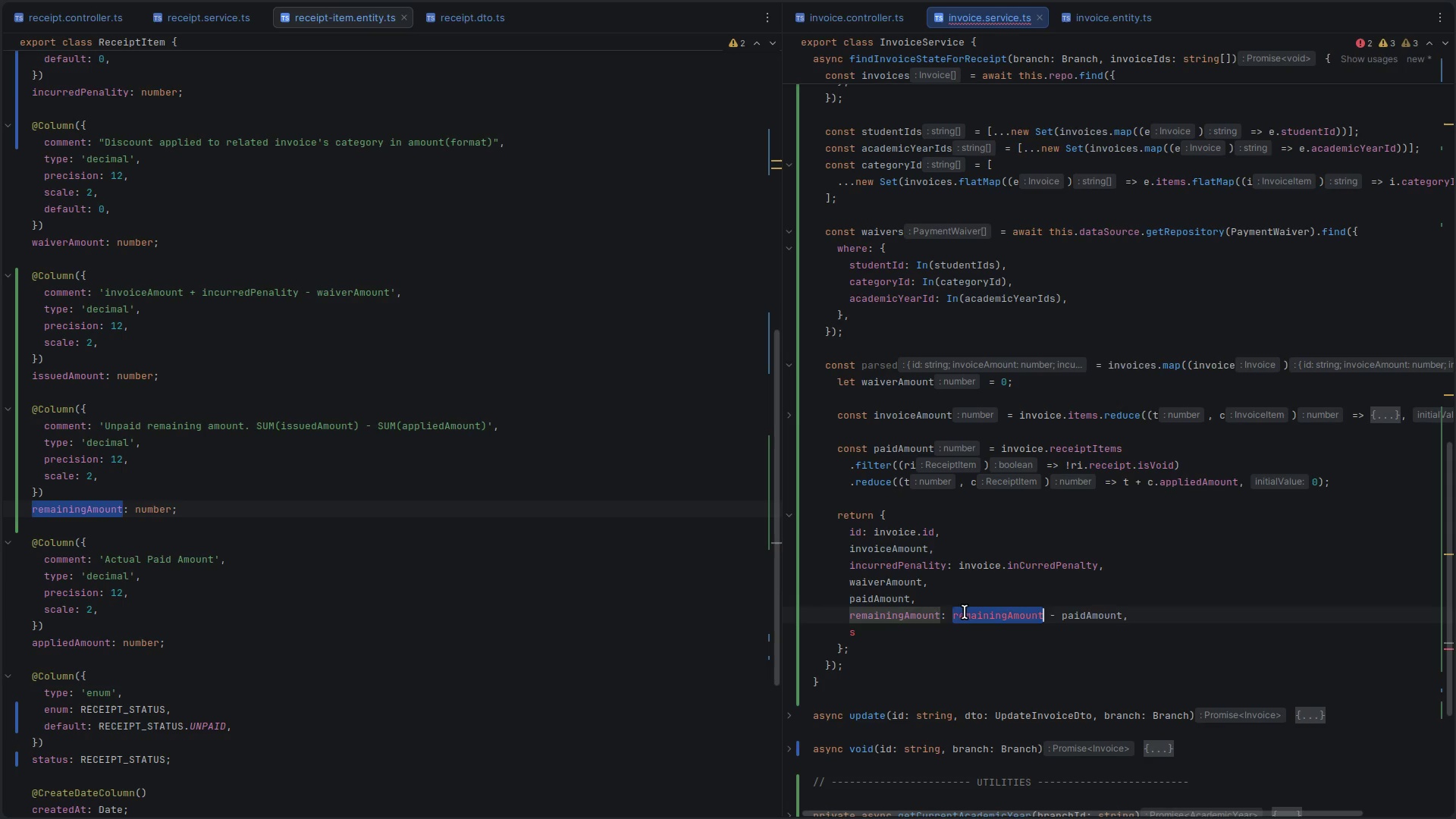 
key(Control+V)
 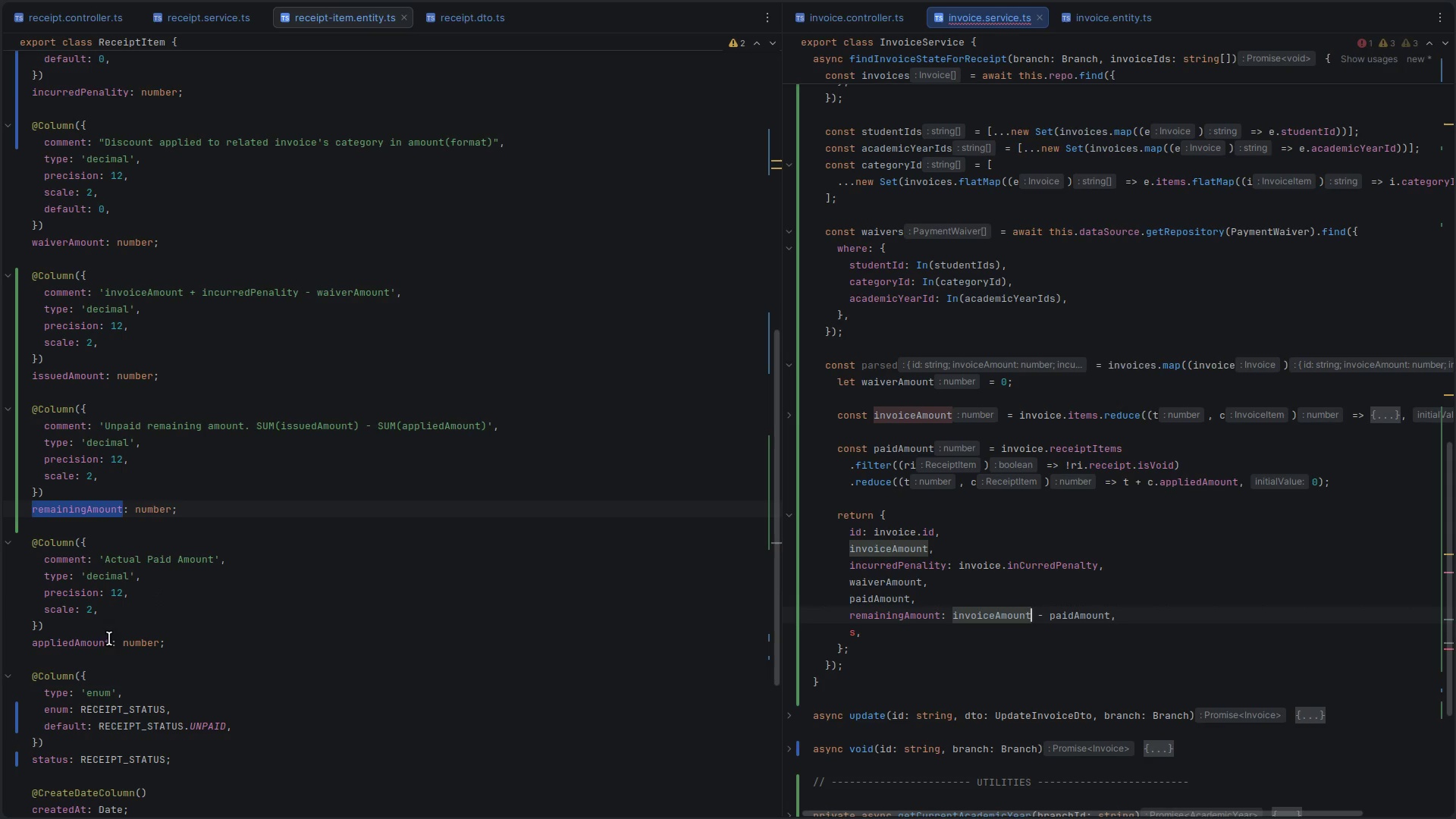 
double_click([78, 642])
 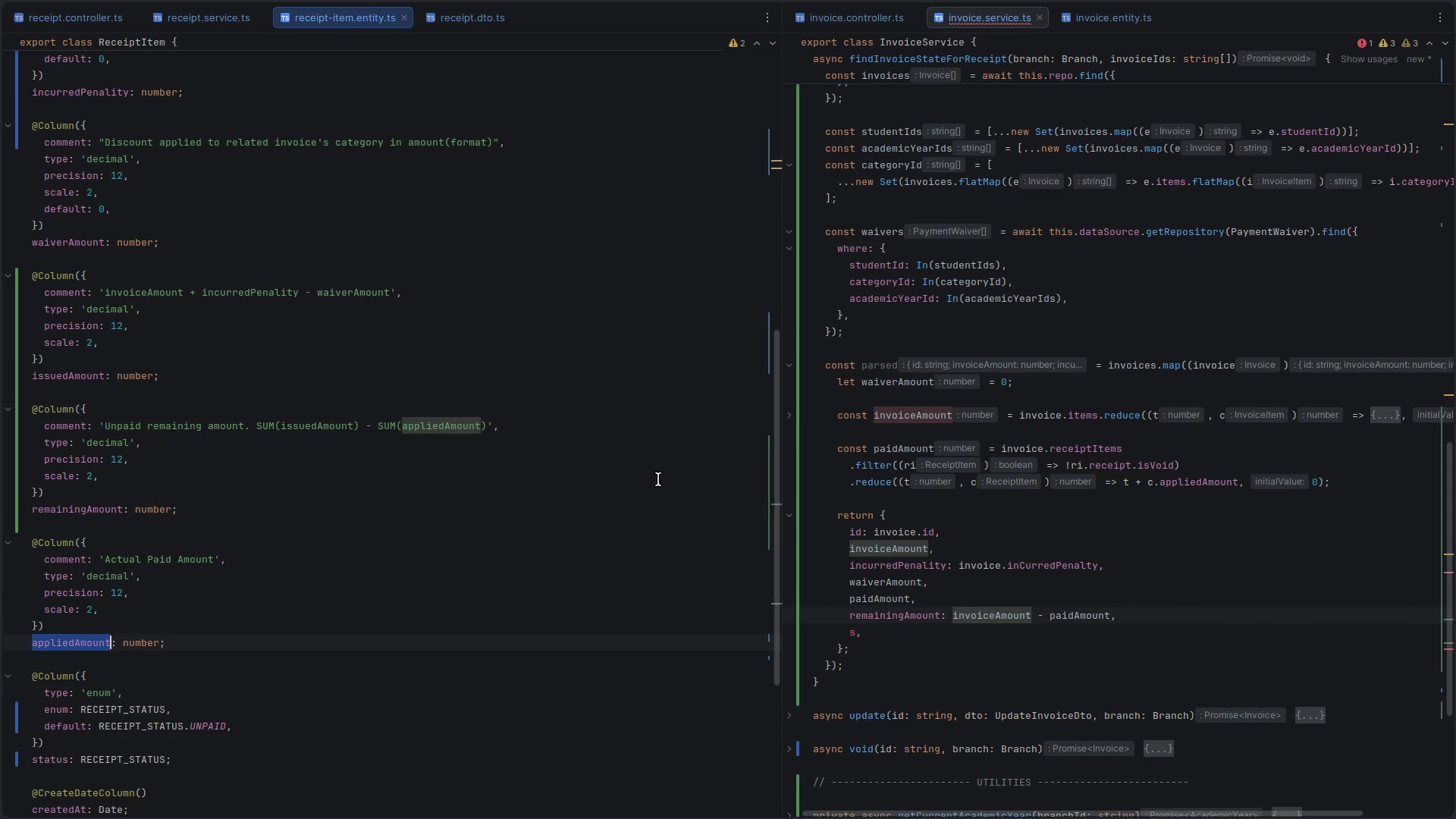 
key(Control+C)
 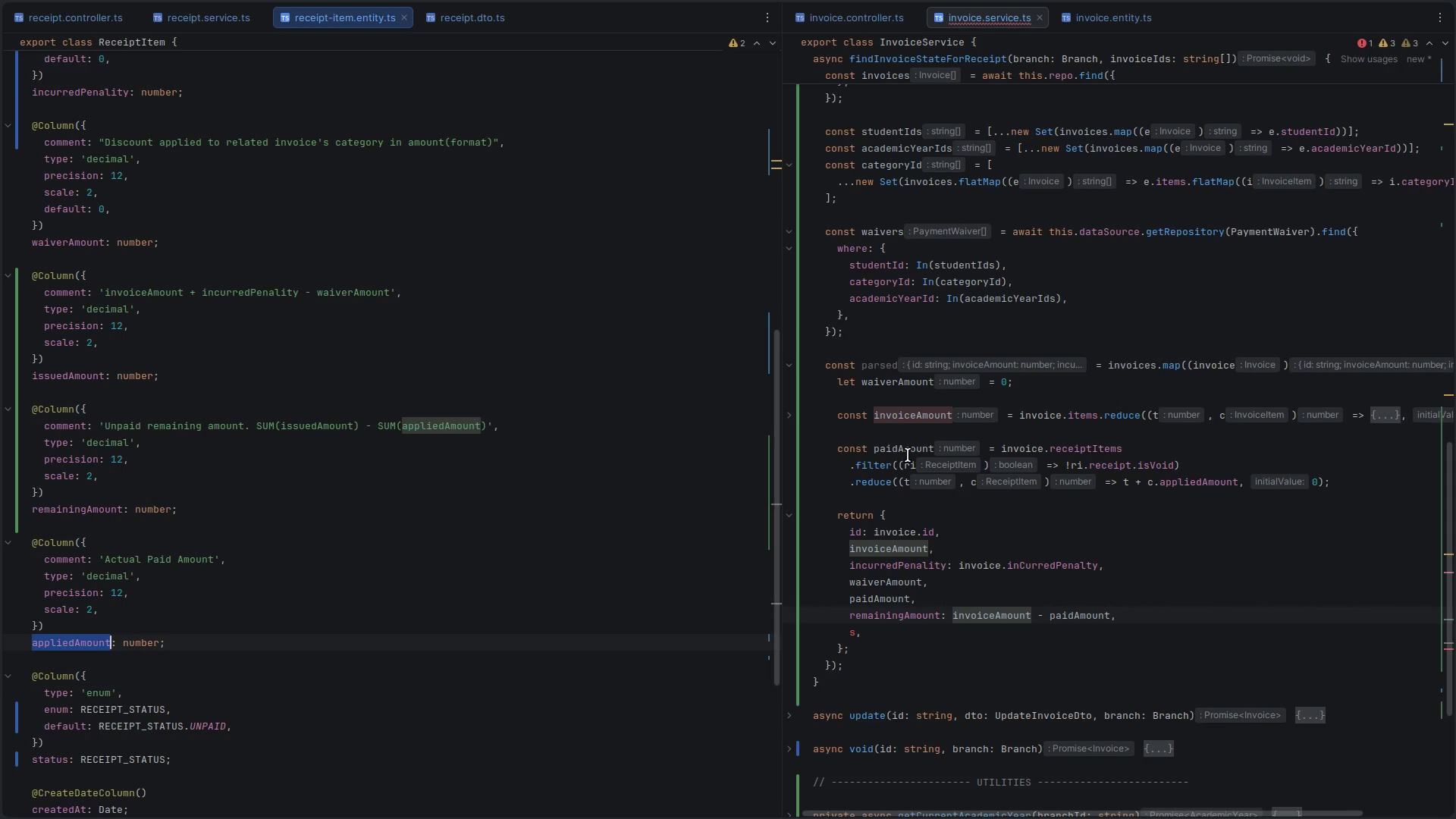 
double_click([908, 455])
 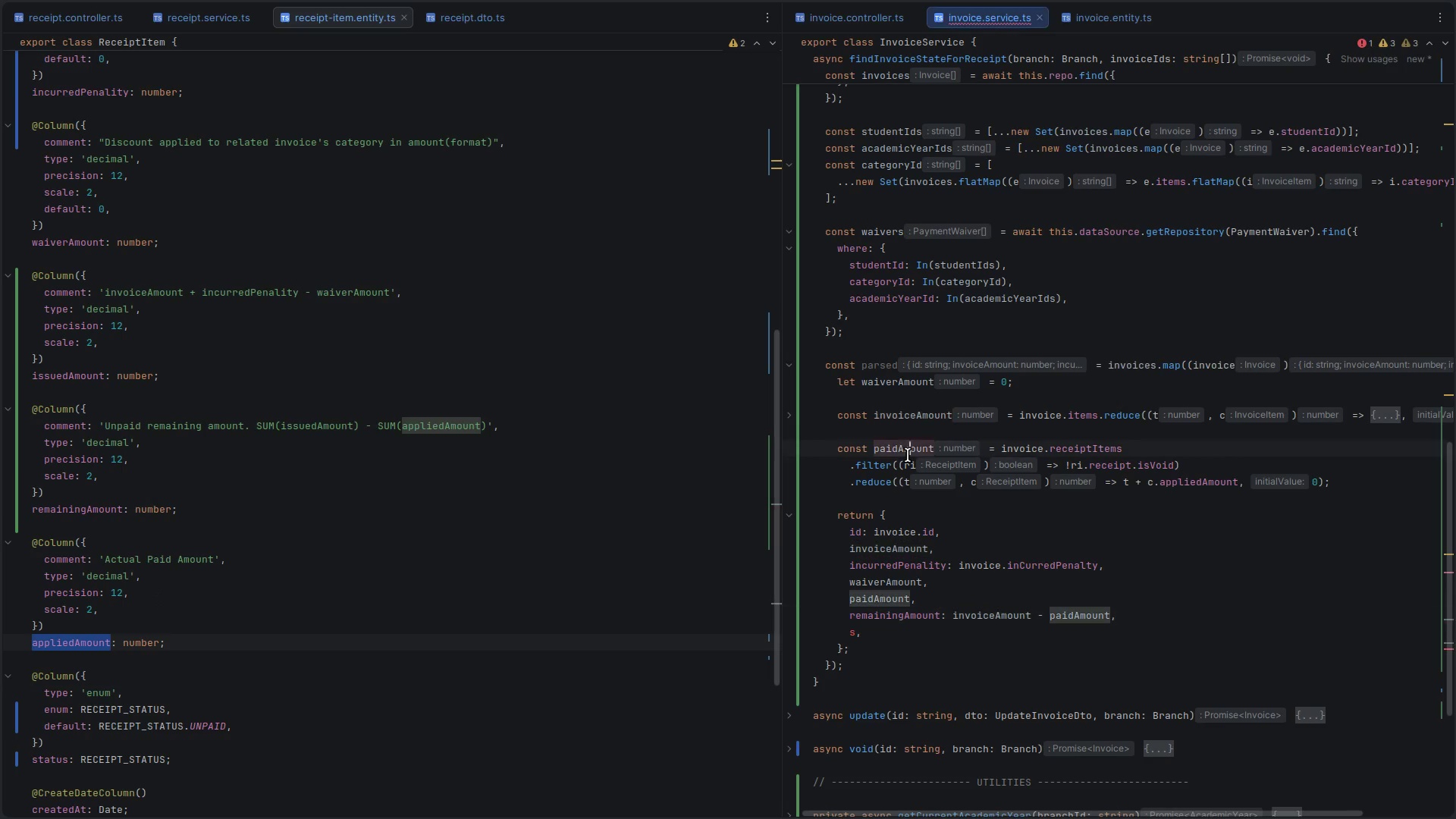 
key(Control+ControlLeft)
 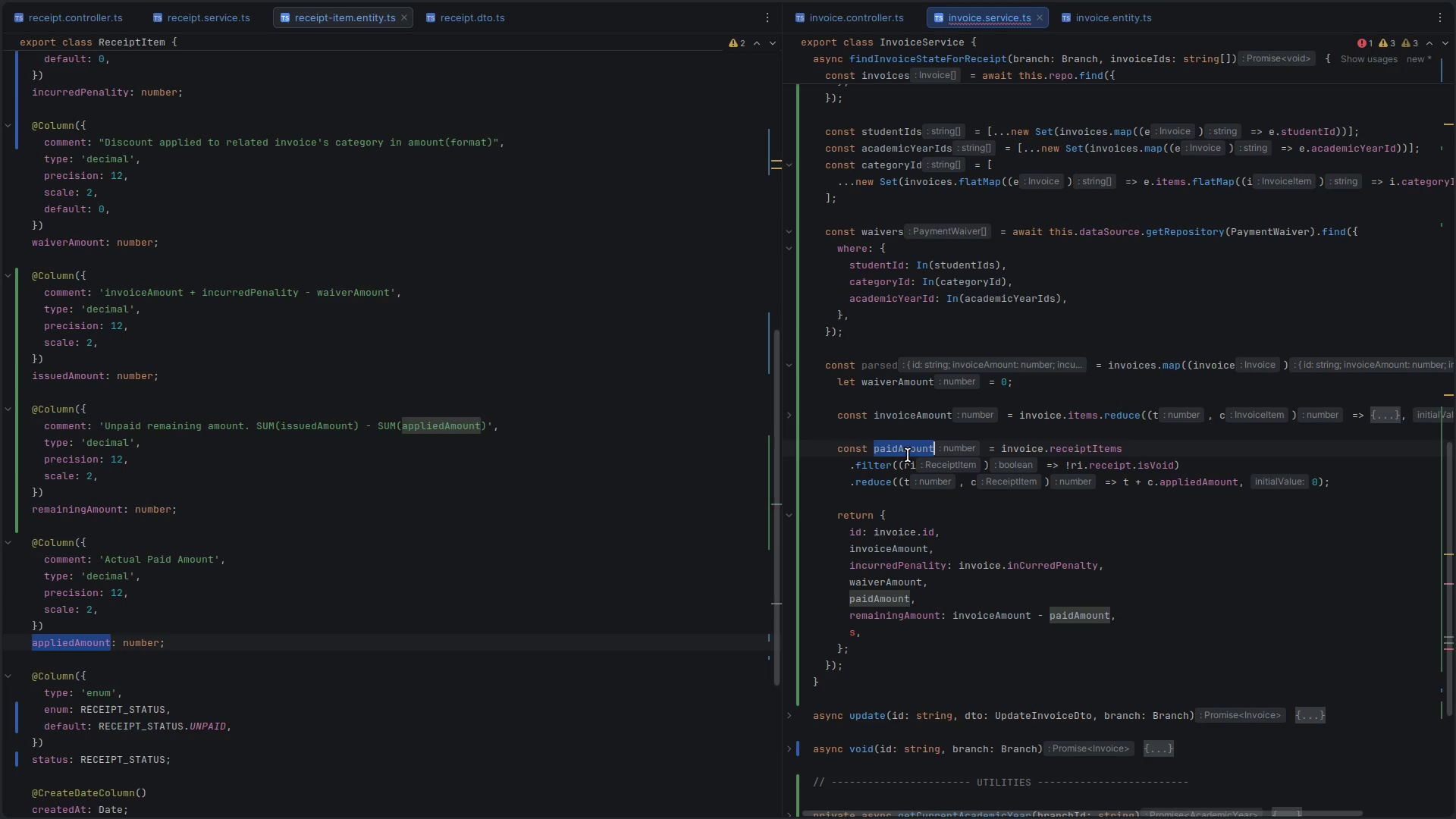 
key(Control+V)
 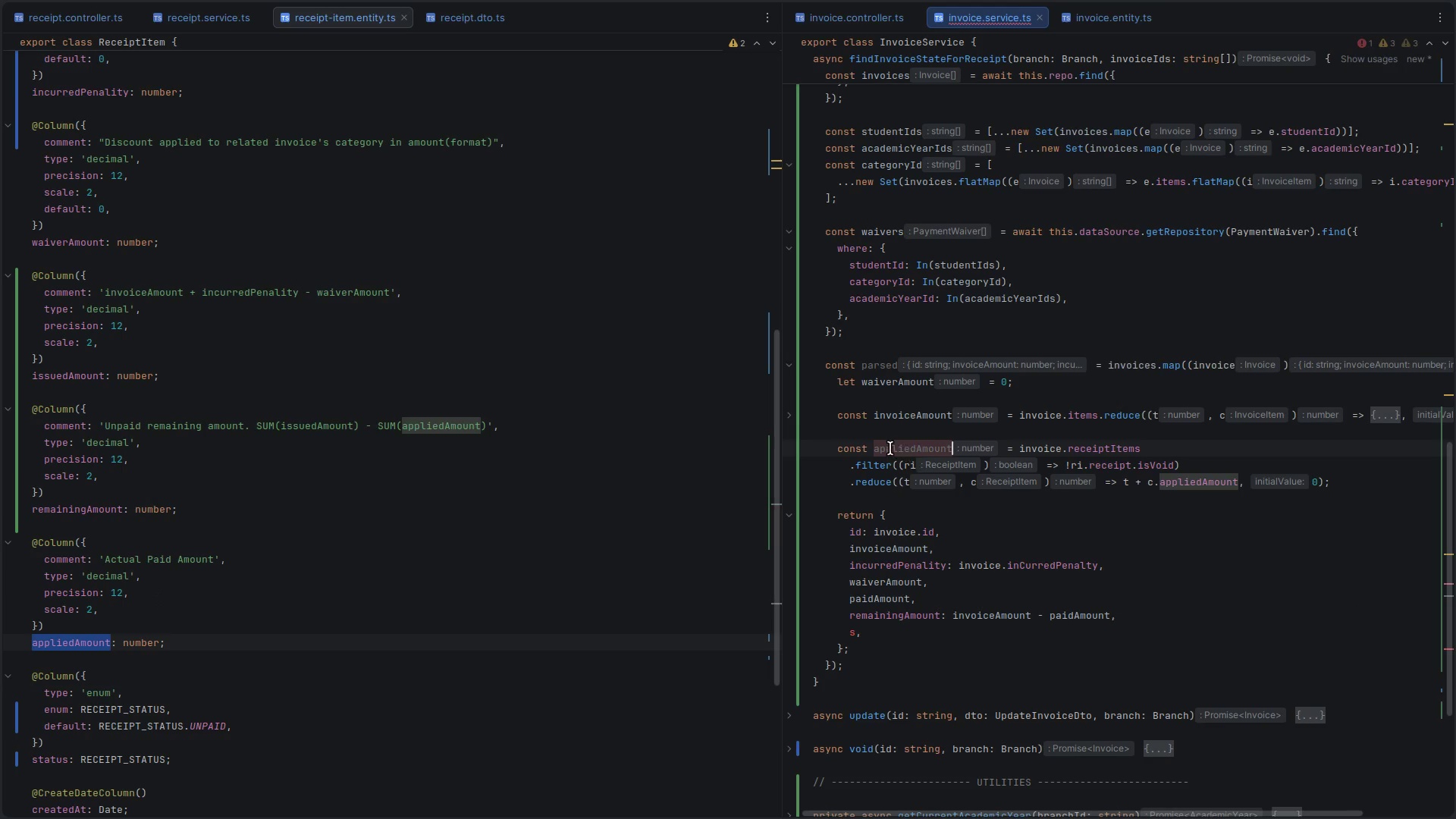 
double_click([890, 448])
 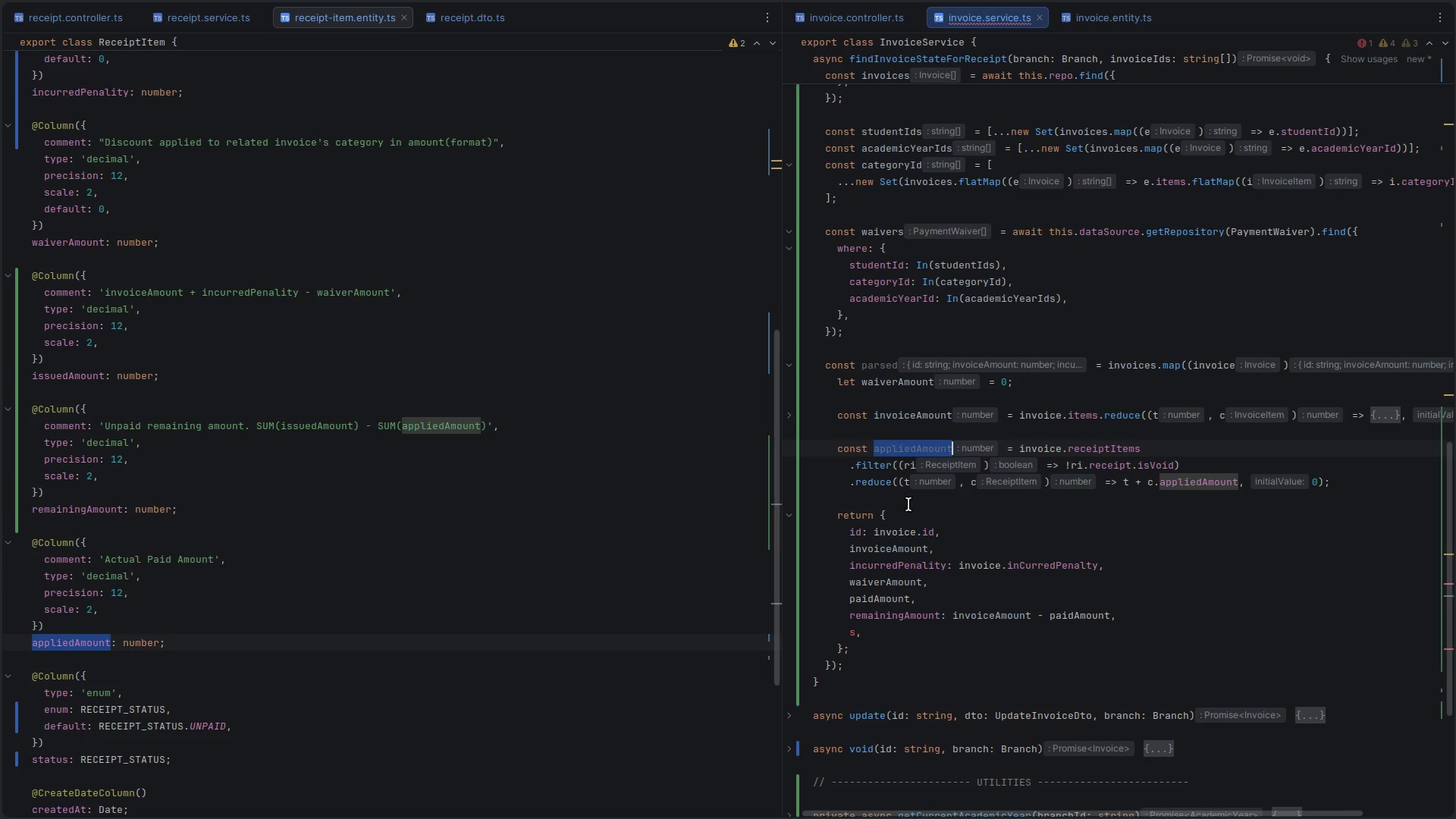 
key(Control+C)
 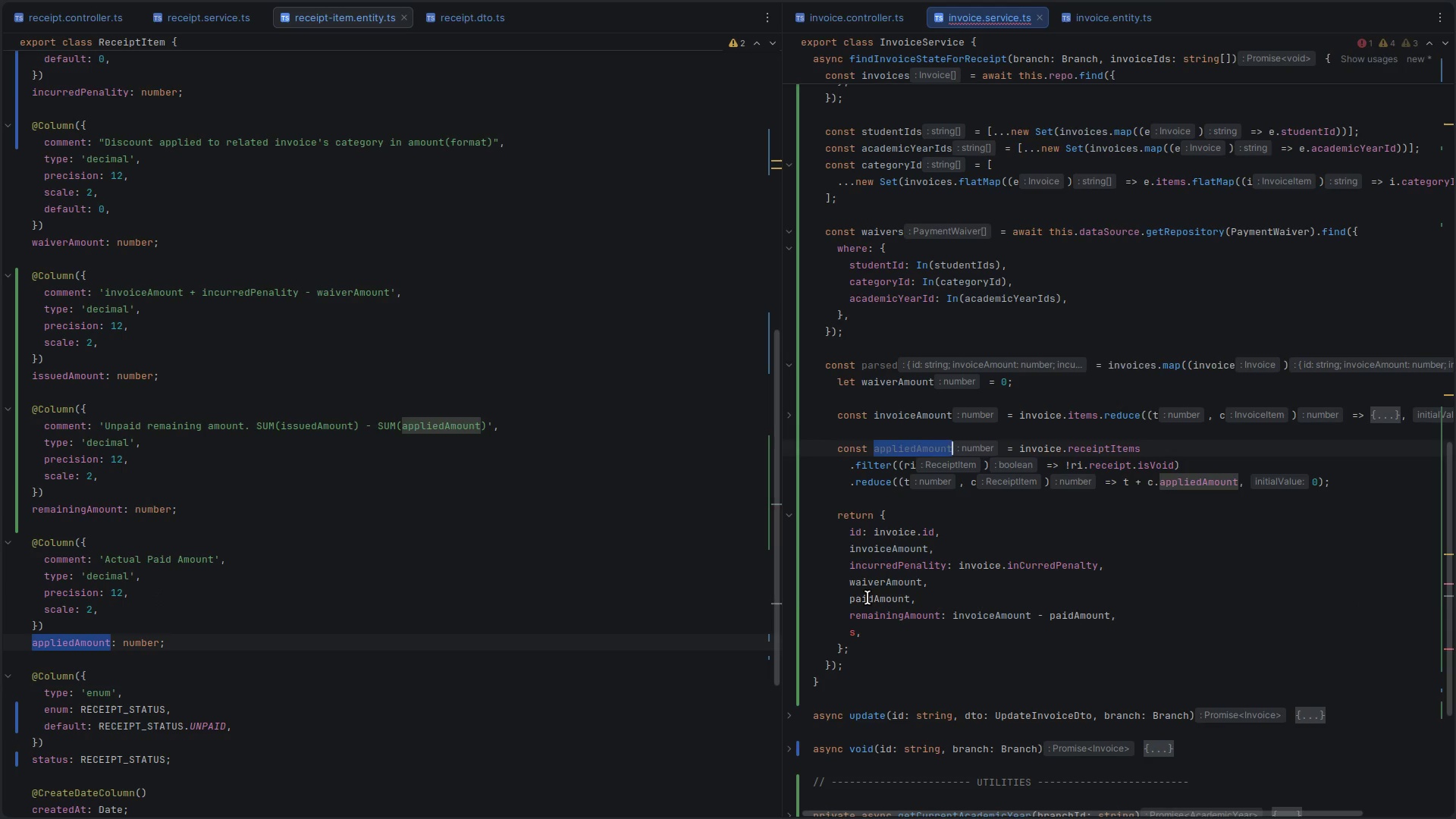 
double_click([868, 598])
 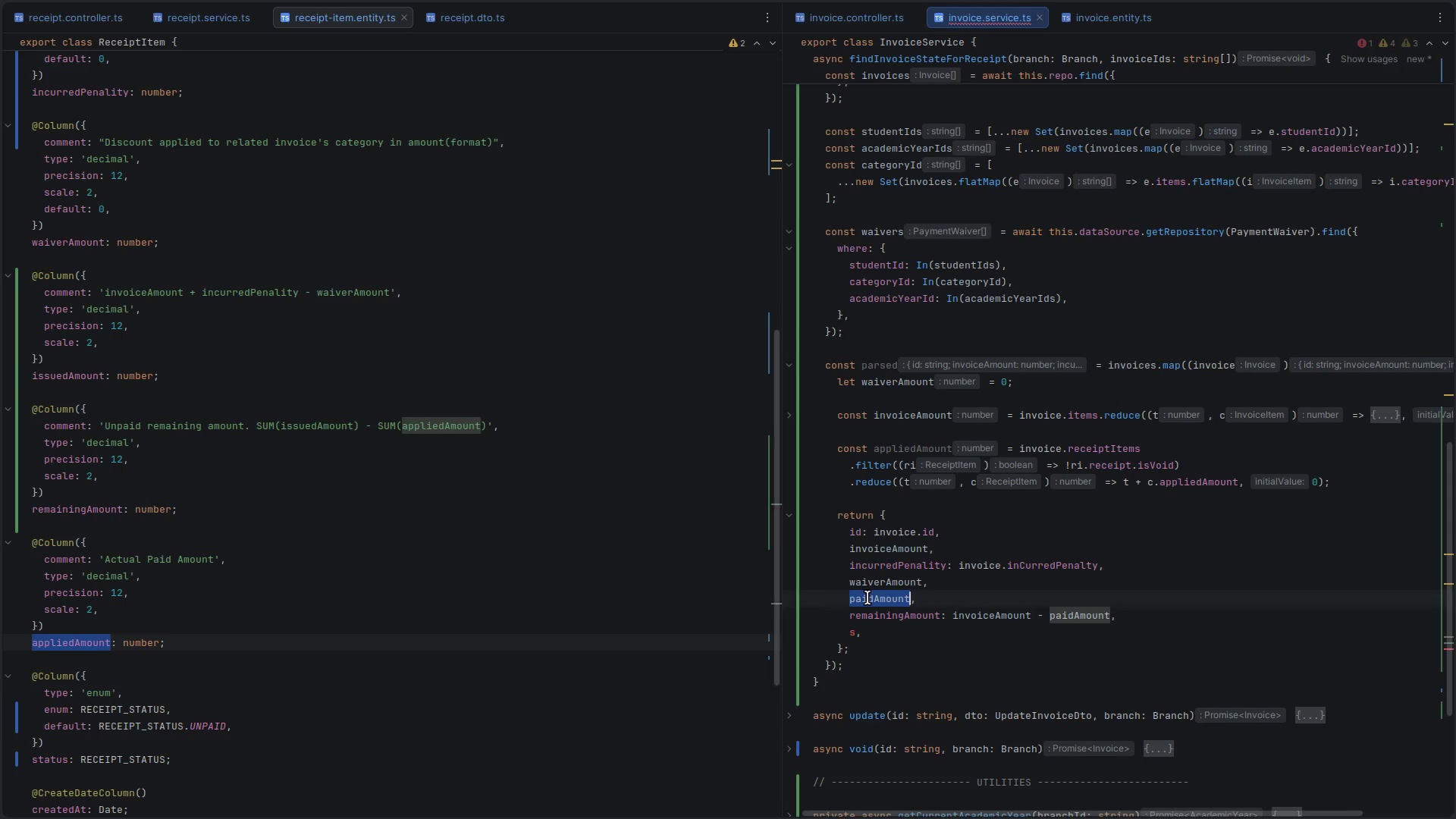 
key(Control+D)
 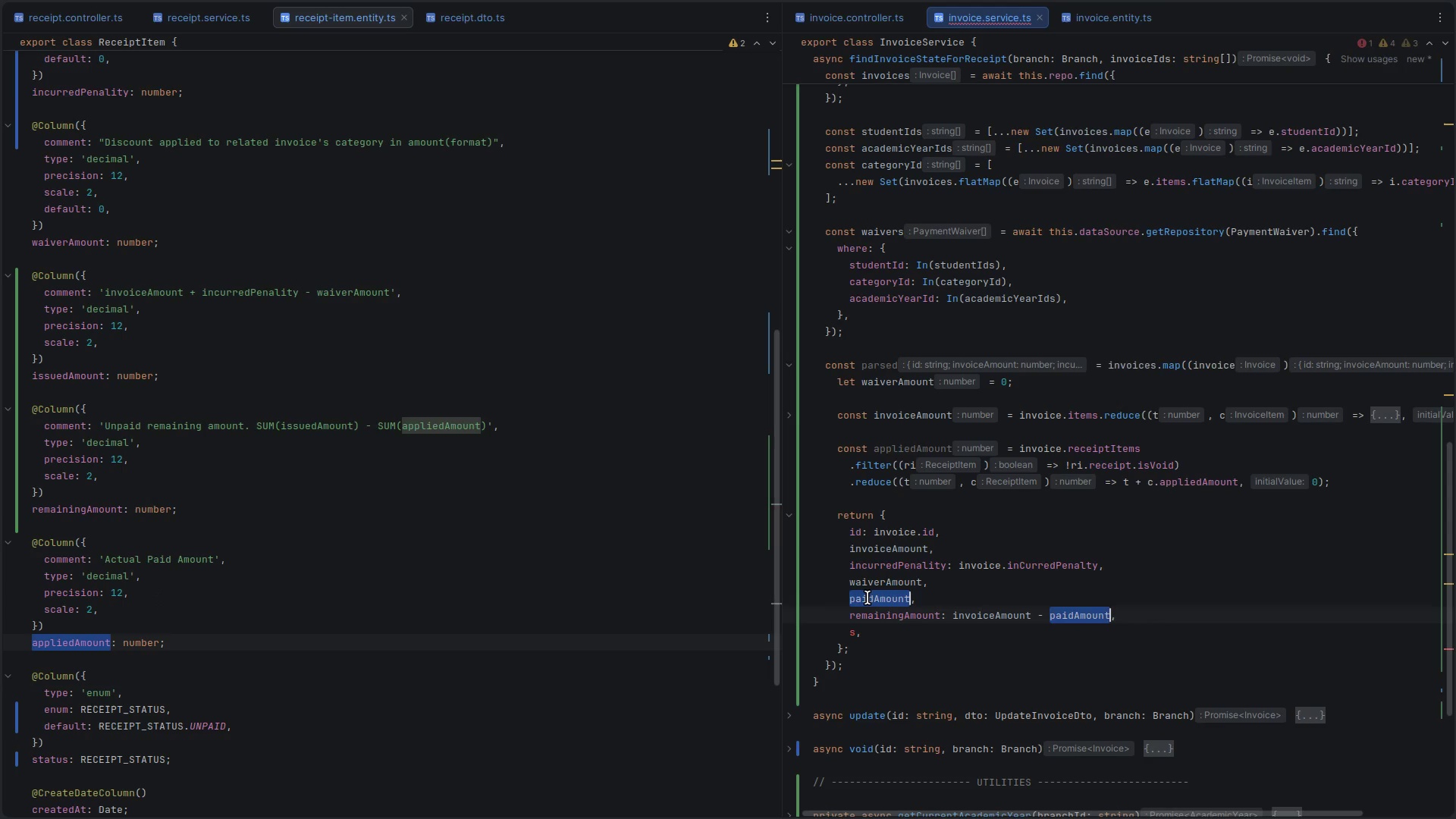 
key(Control+V)
 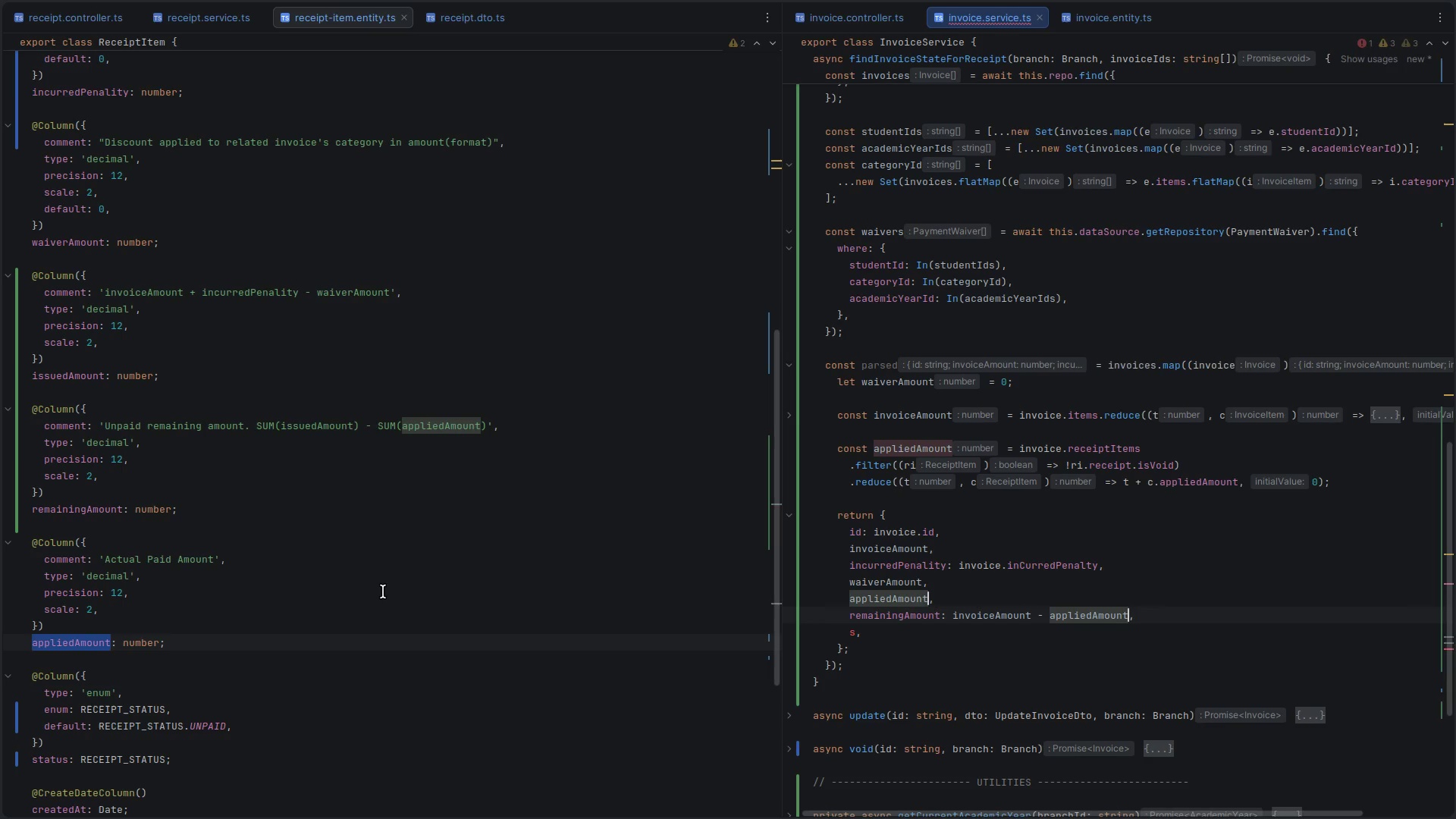 
scroll: coordinate [383, 592], scroll_direction: down, amount: 3.0
 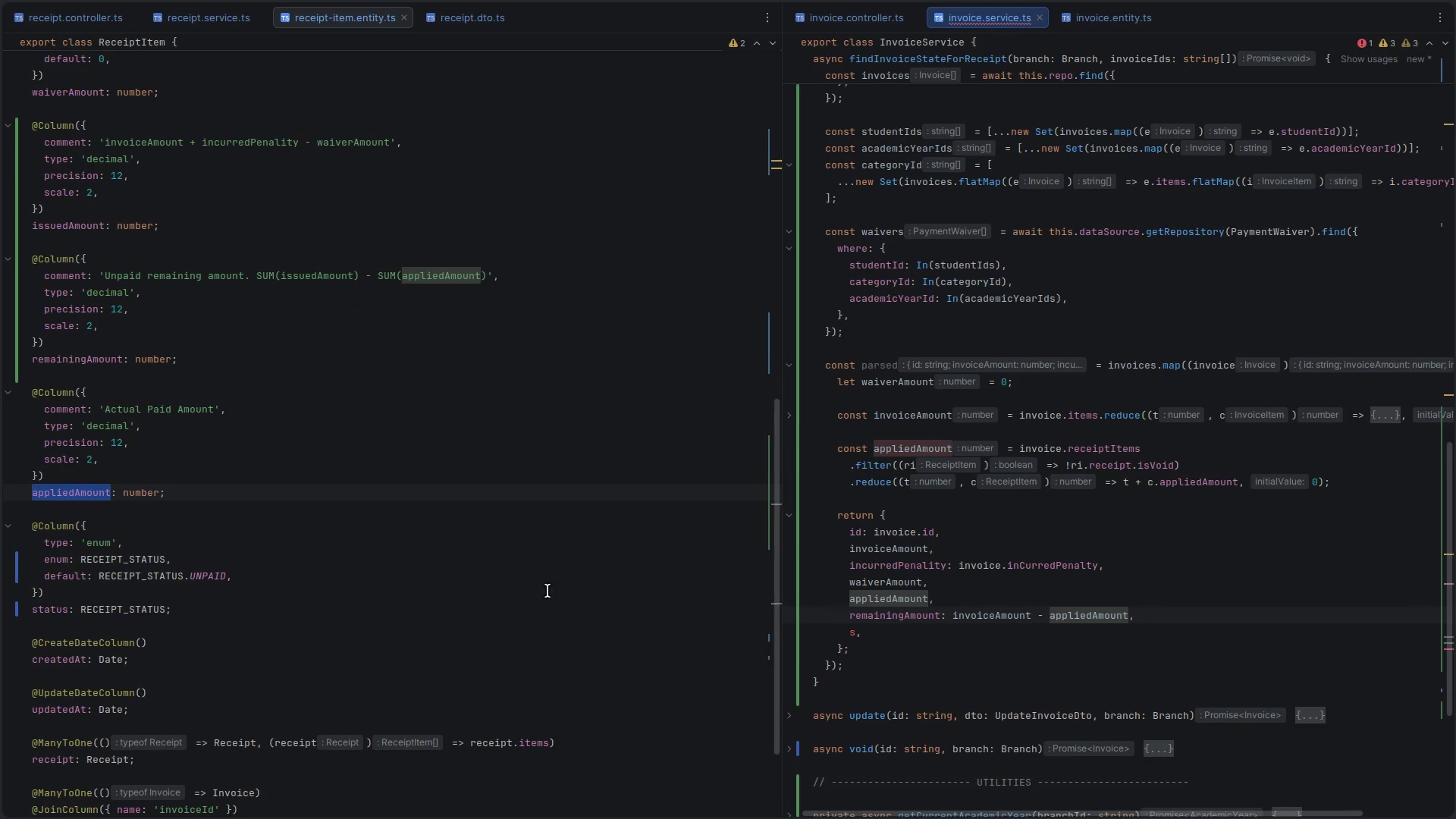 
wait(5.36)
 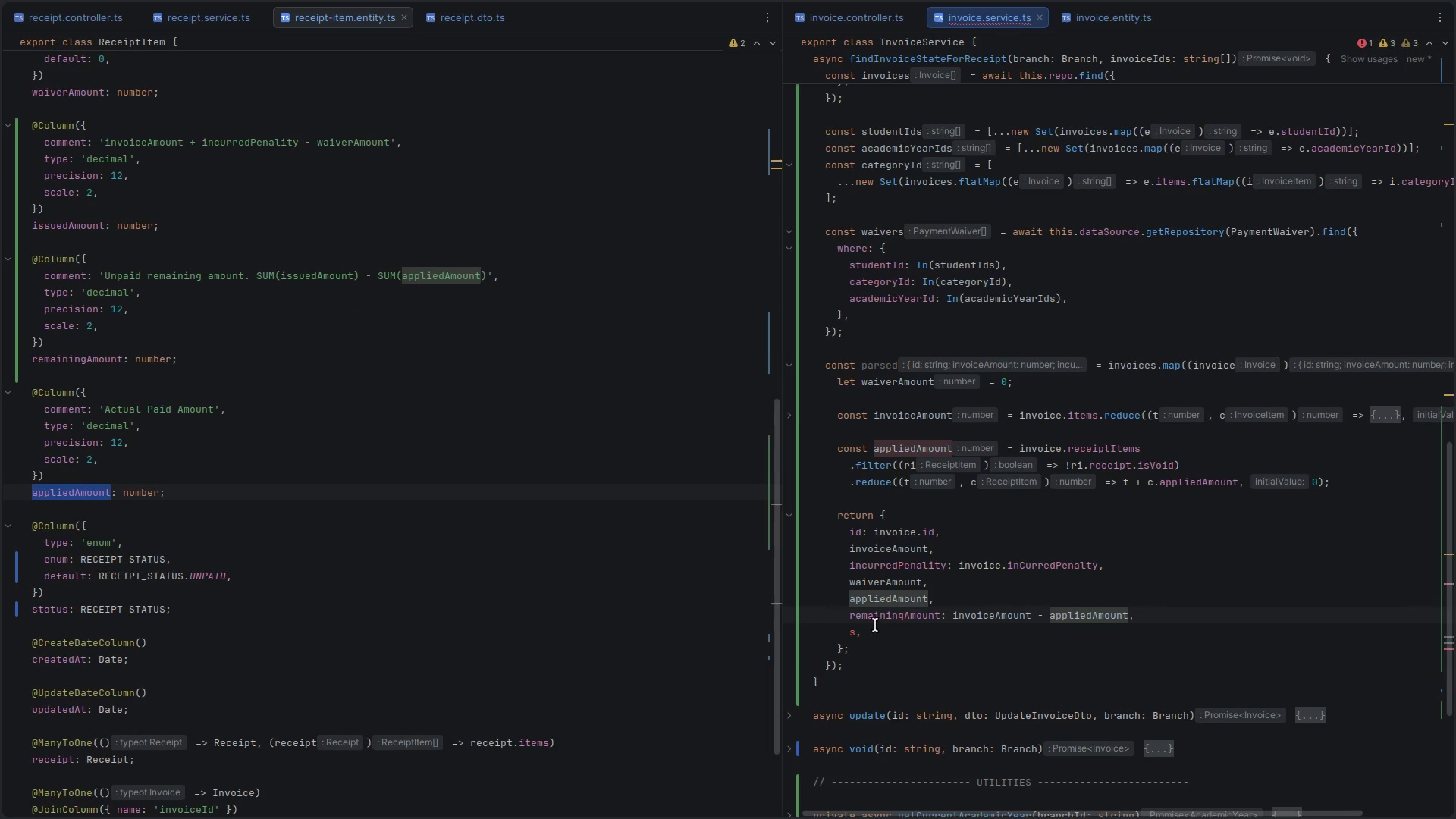 
left_click([356, 420])
 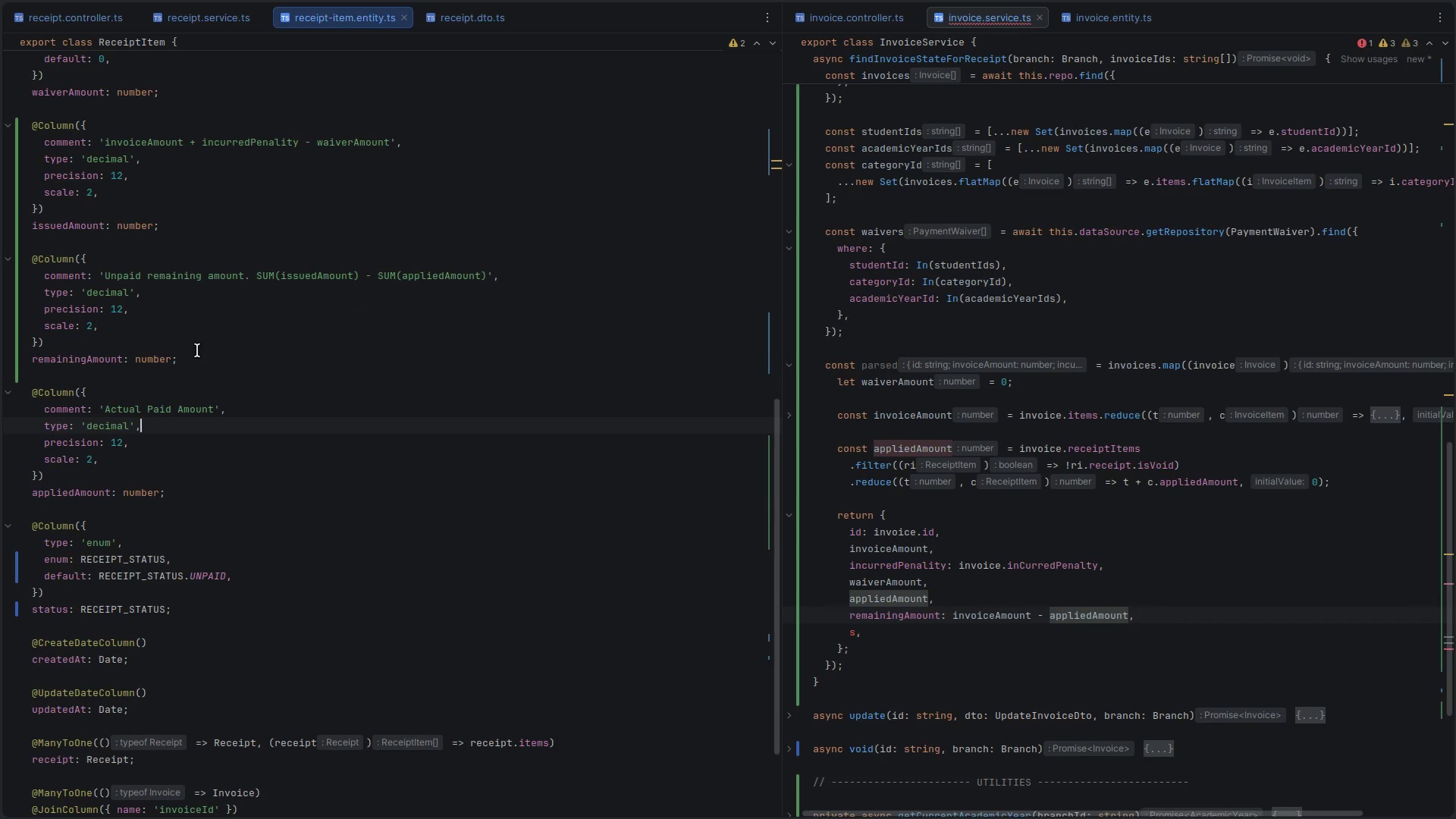 
left_click([205, 365])
 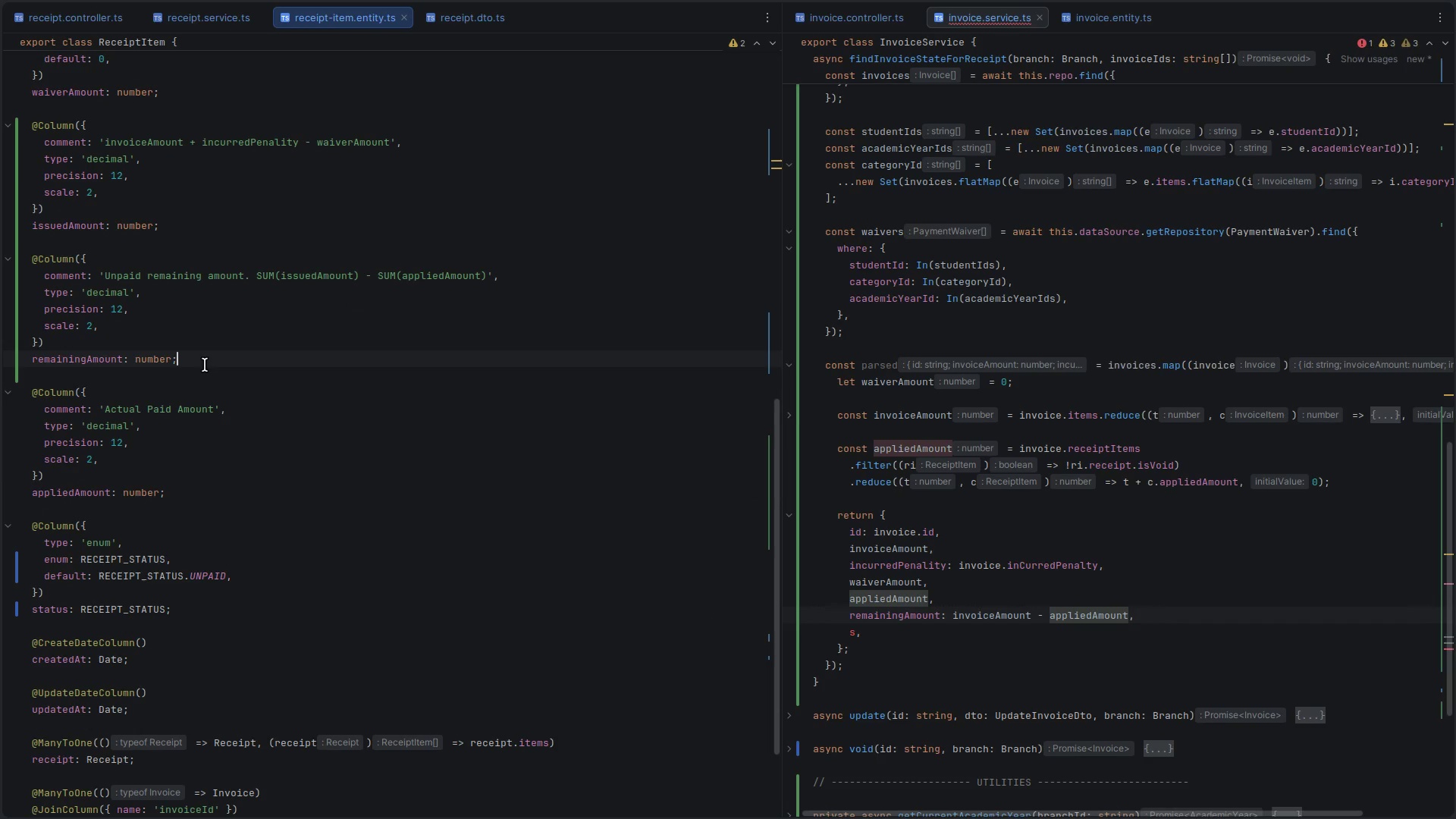 
hold_key(key=ArrowUp, duration=0.69)
 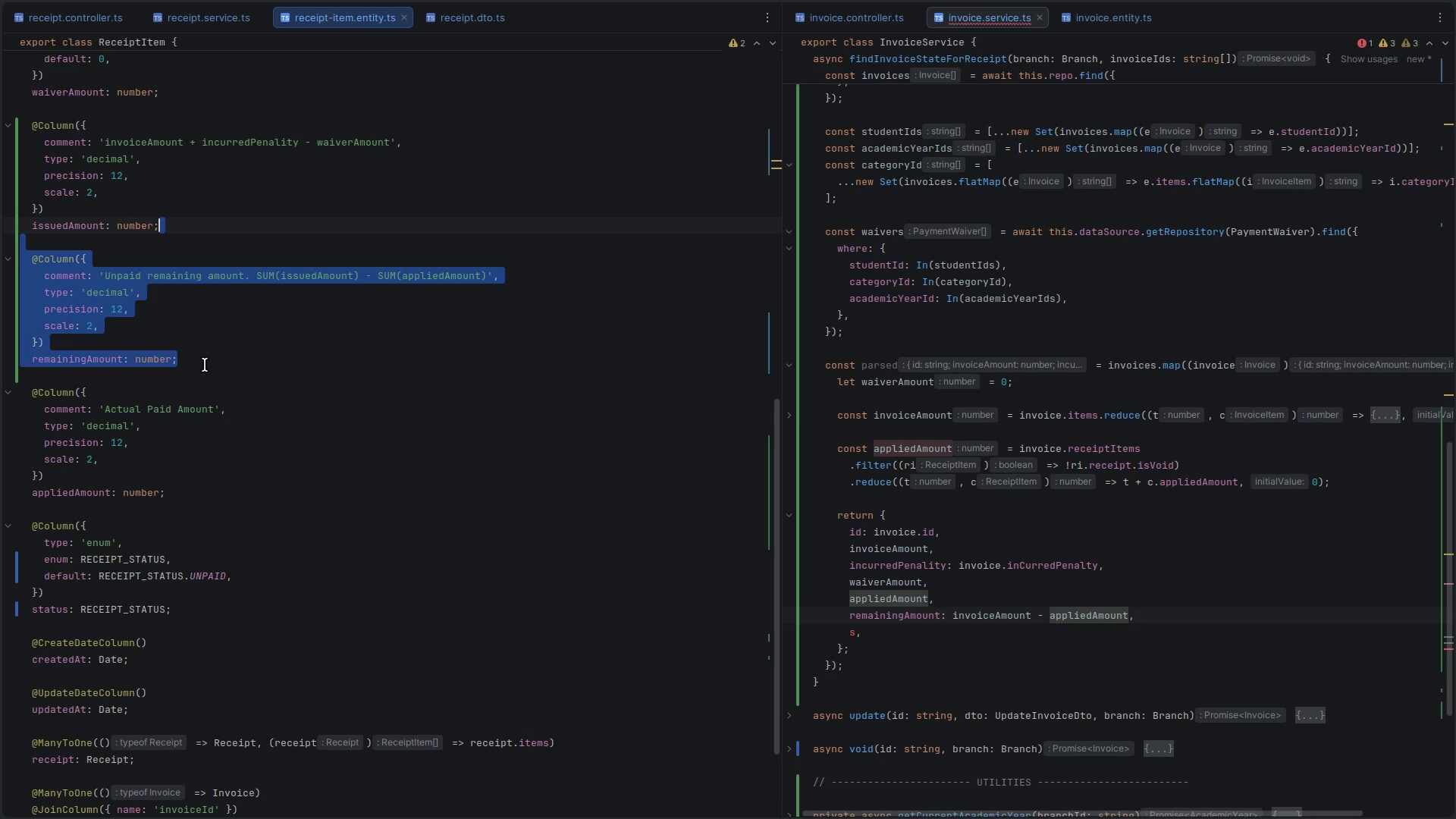 
key(Shift+ArrowRight)
 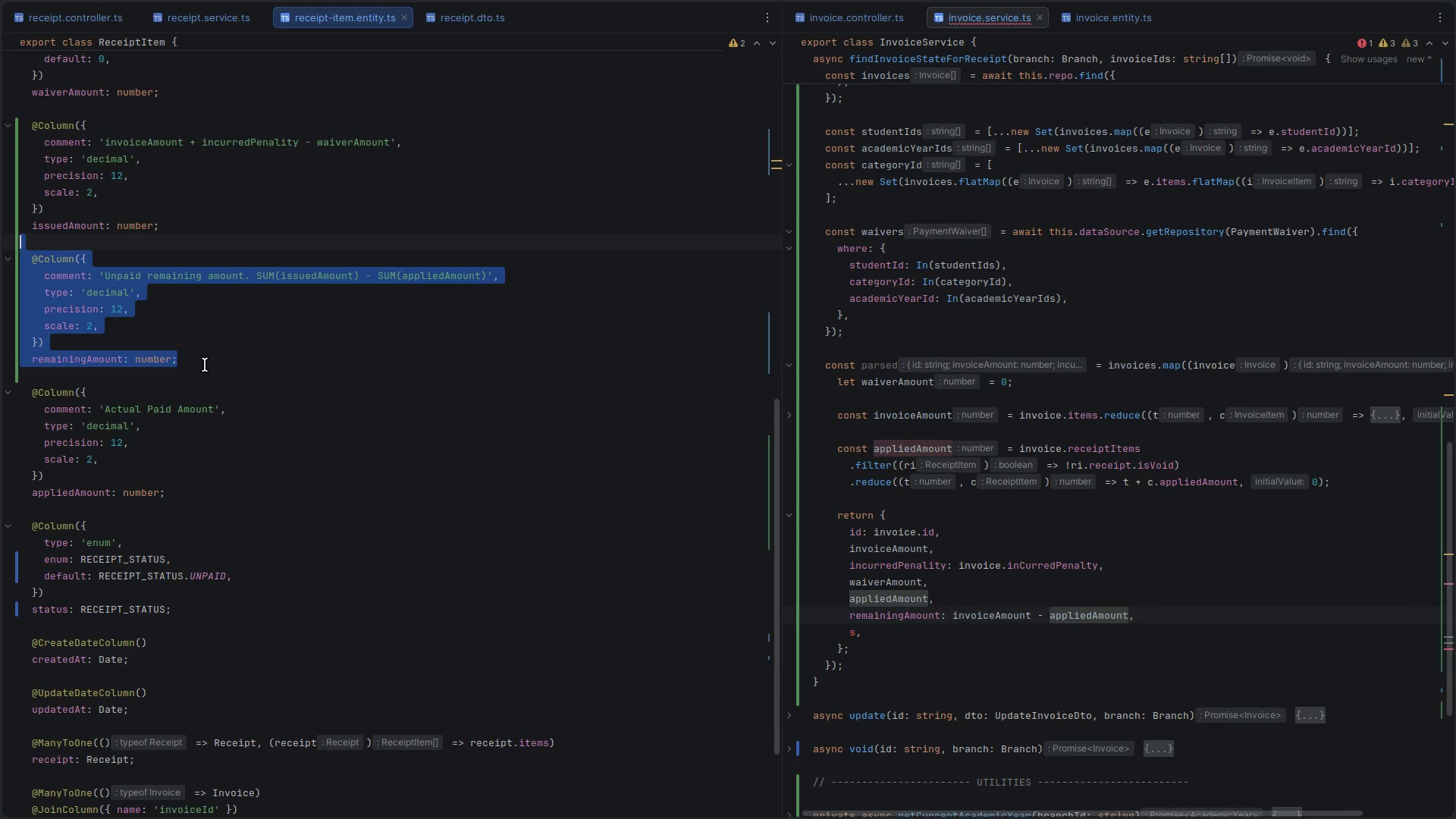 
key(Shift+ArrowDown)
 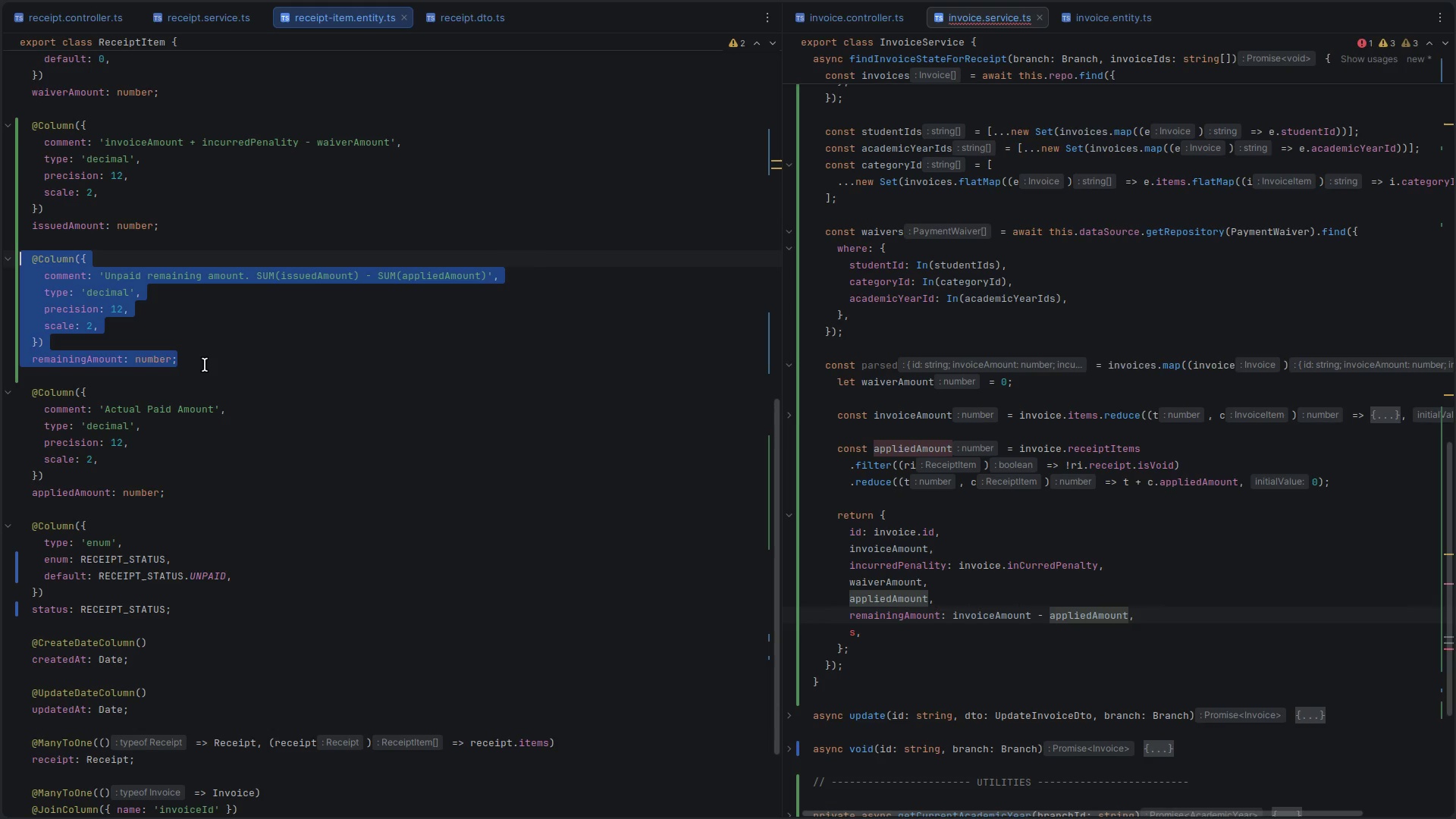 
key(Control+X)
 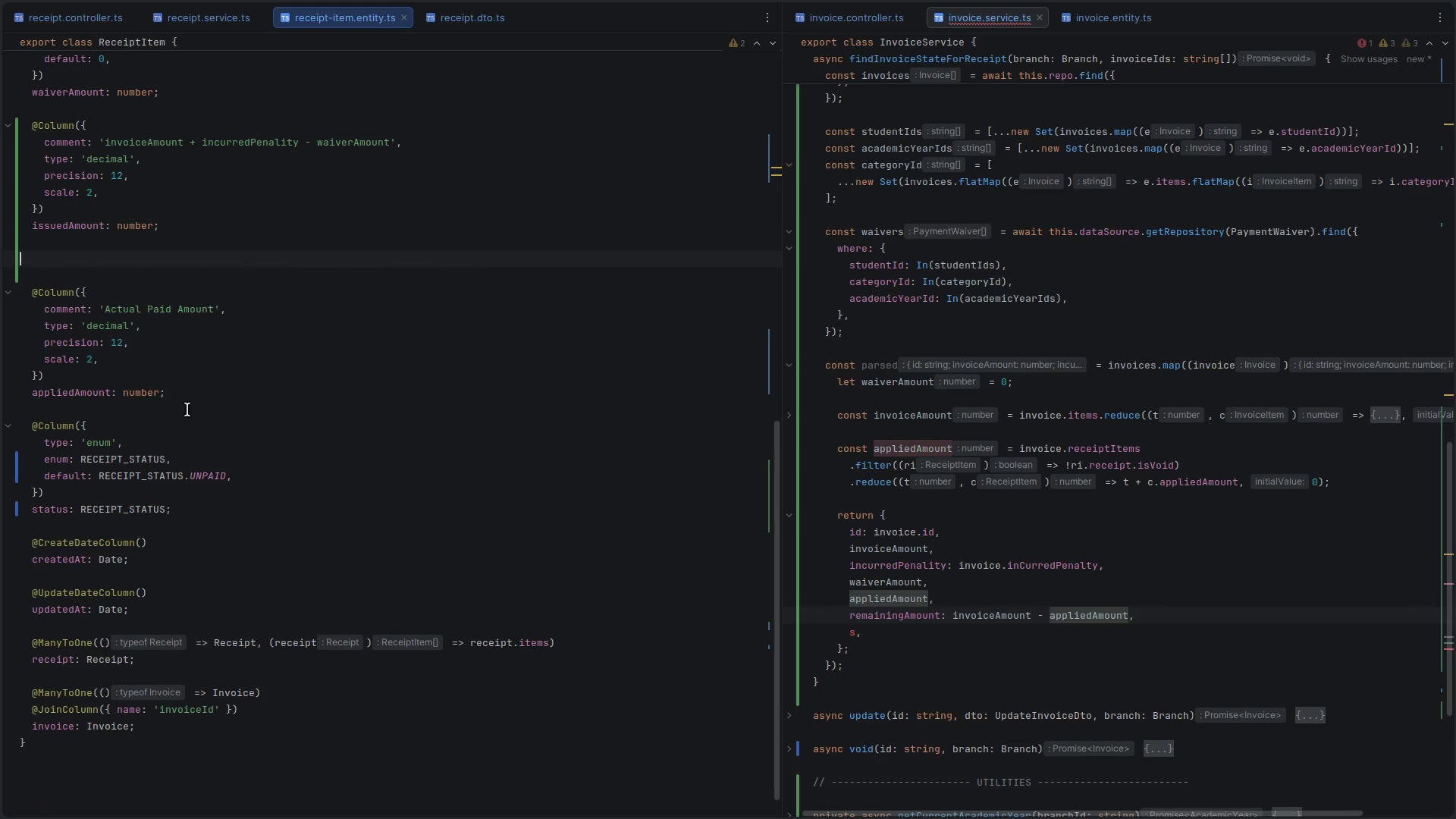 
left_click([191, 398])
 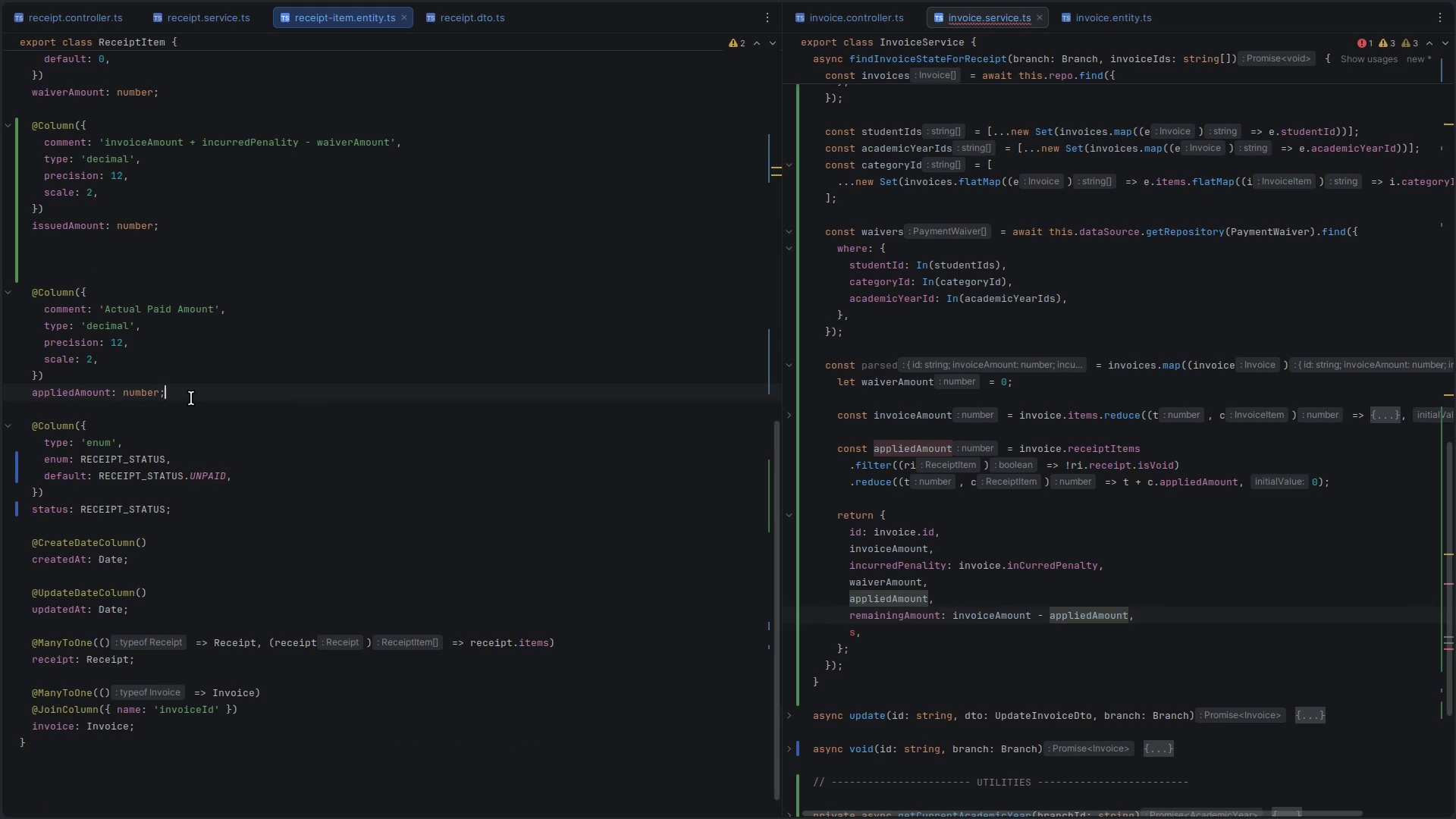 
key(Enter)
 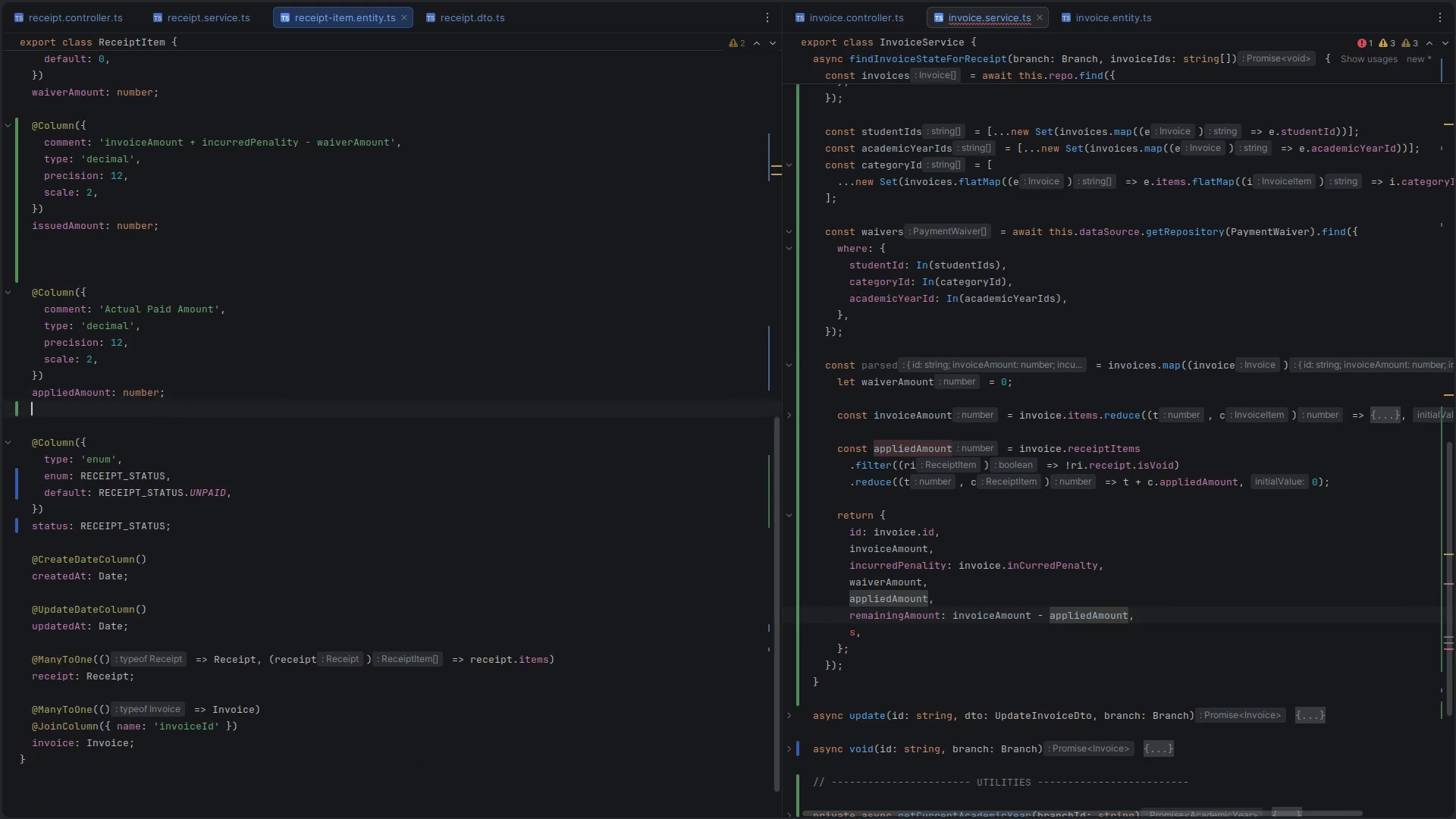 
key(Enter)
 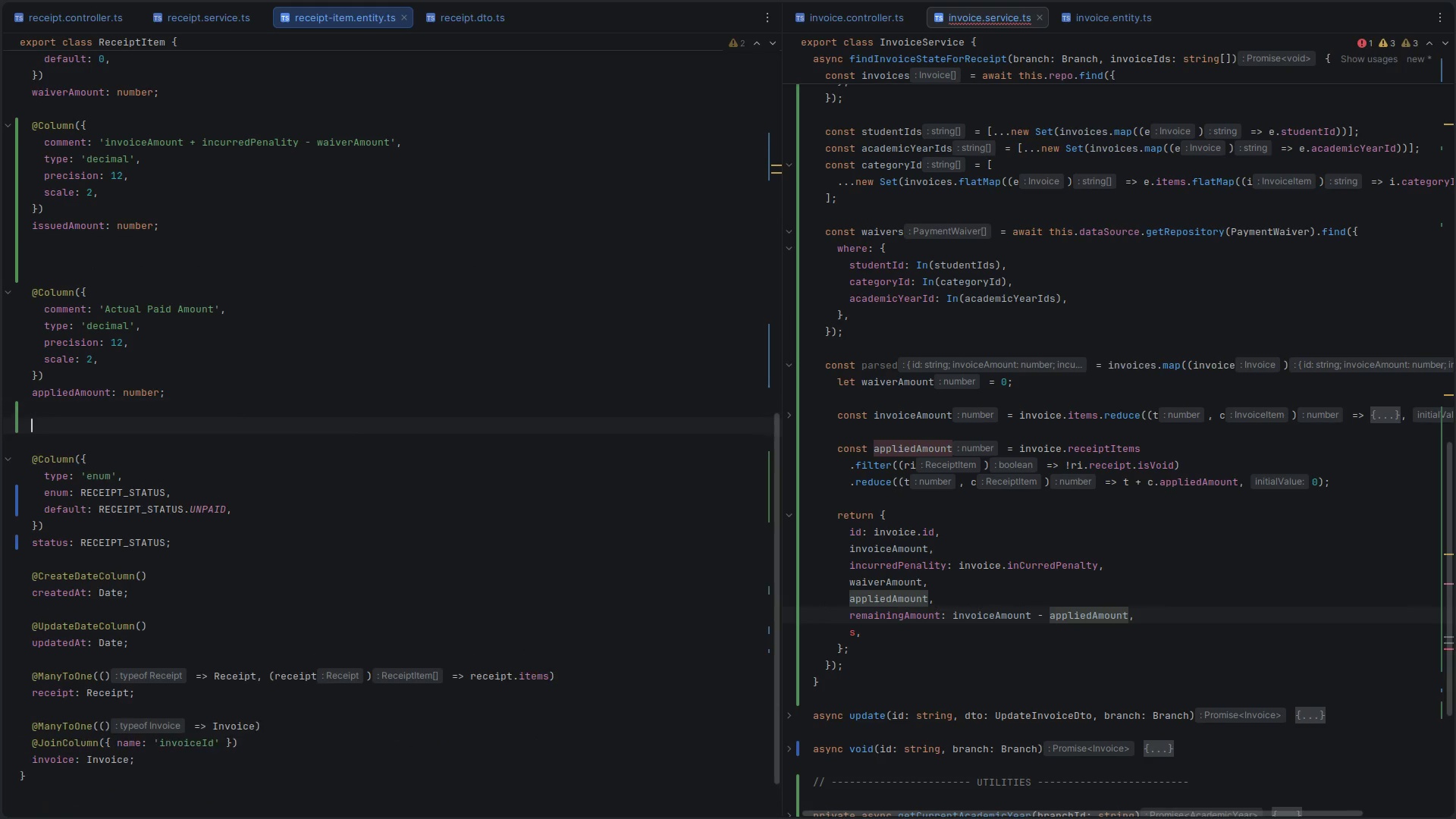 
key(Control+ControlLeft)
 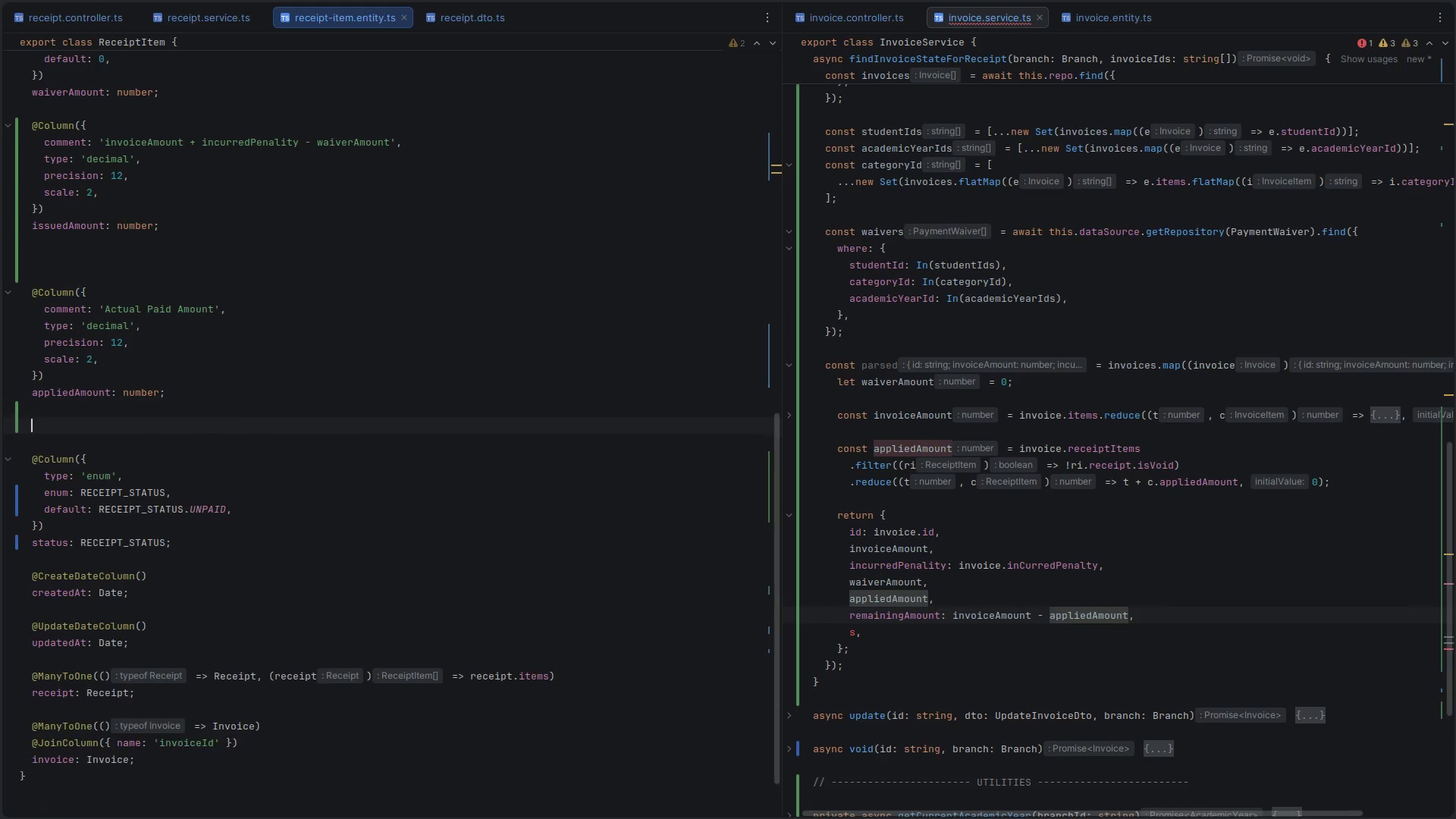 
key(Control+V)
 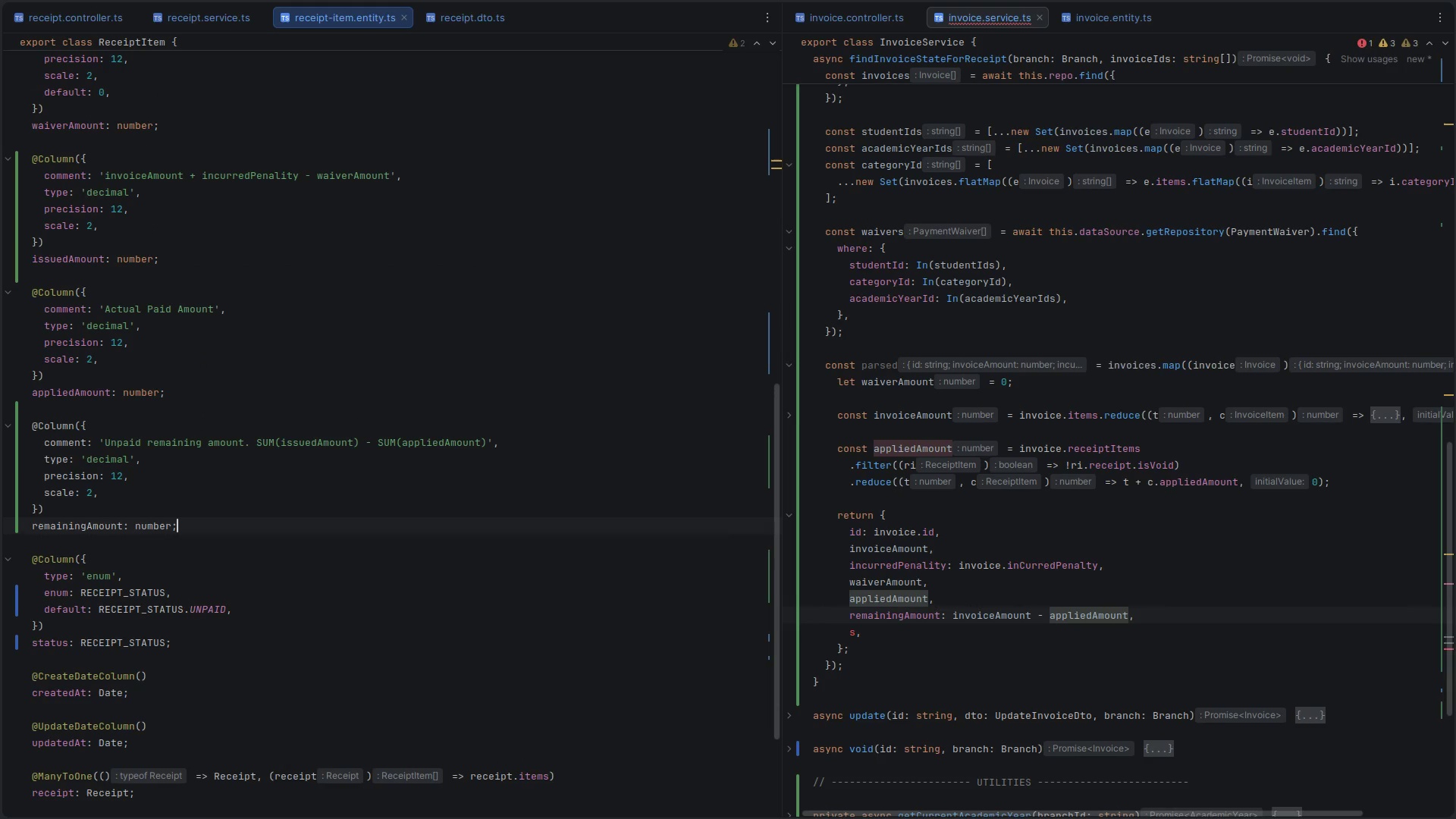 
key(Control+ControlLeft)
 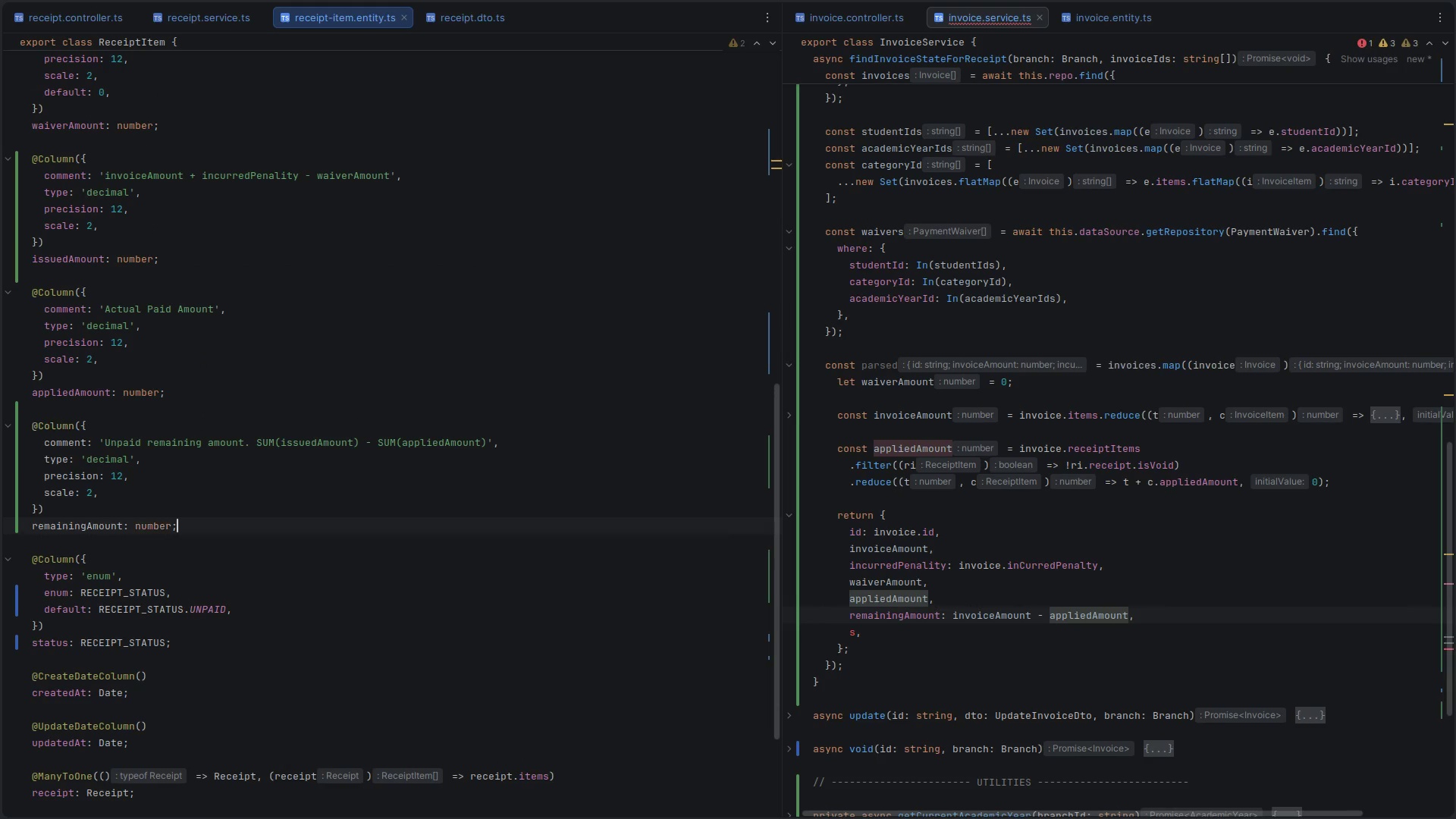 
key(Control+S)
 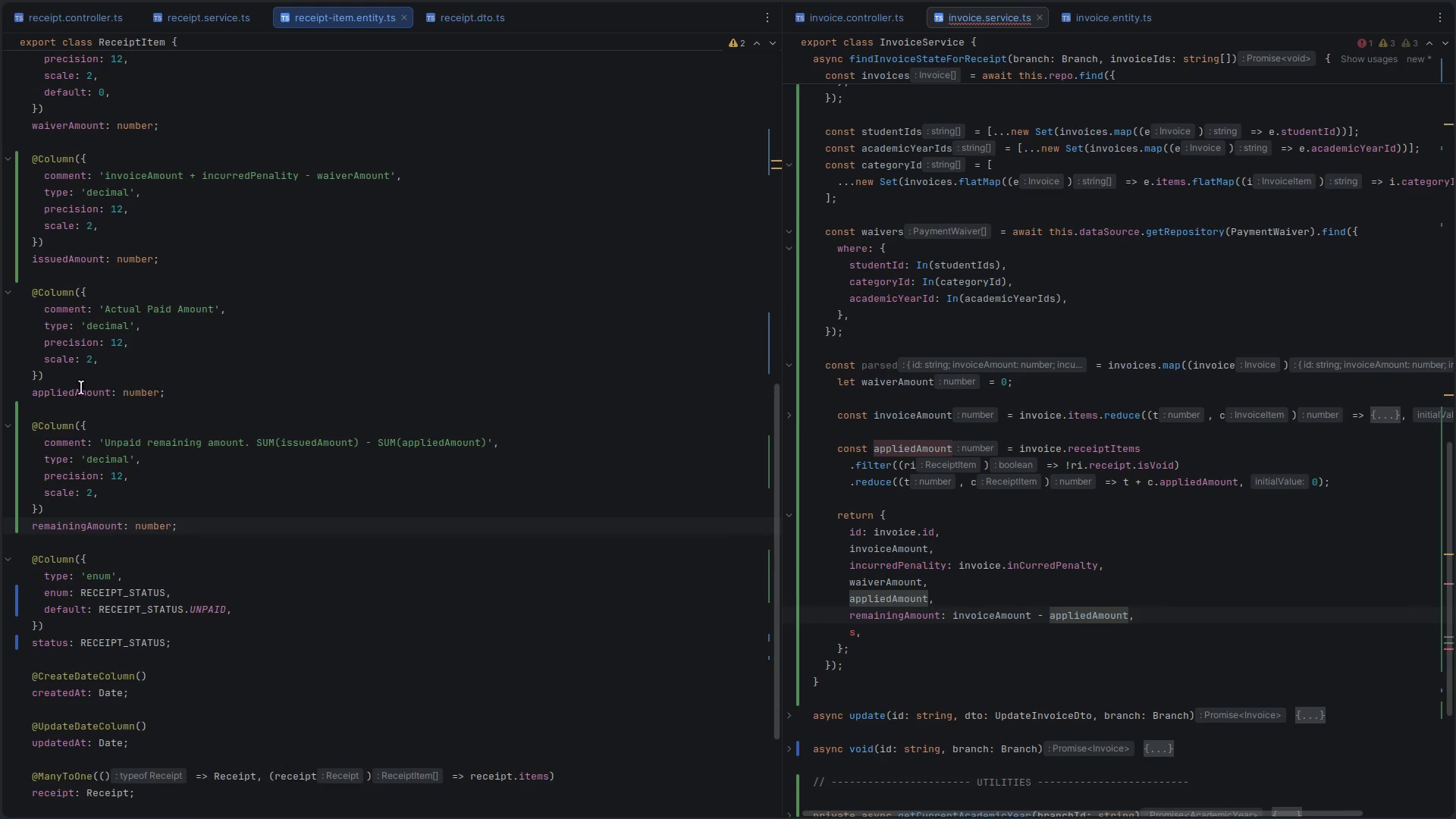 
double_click([67, 392])
 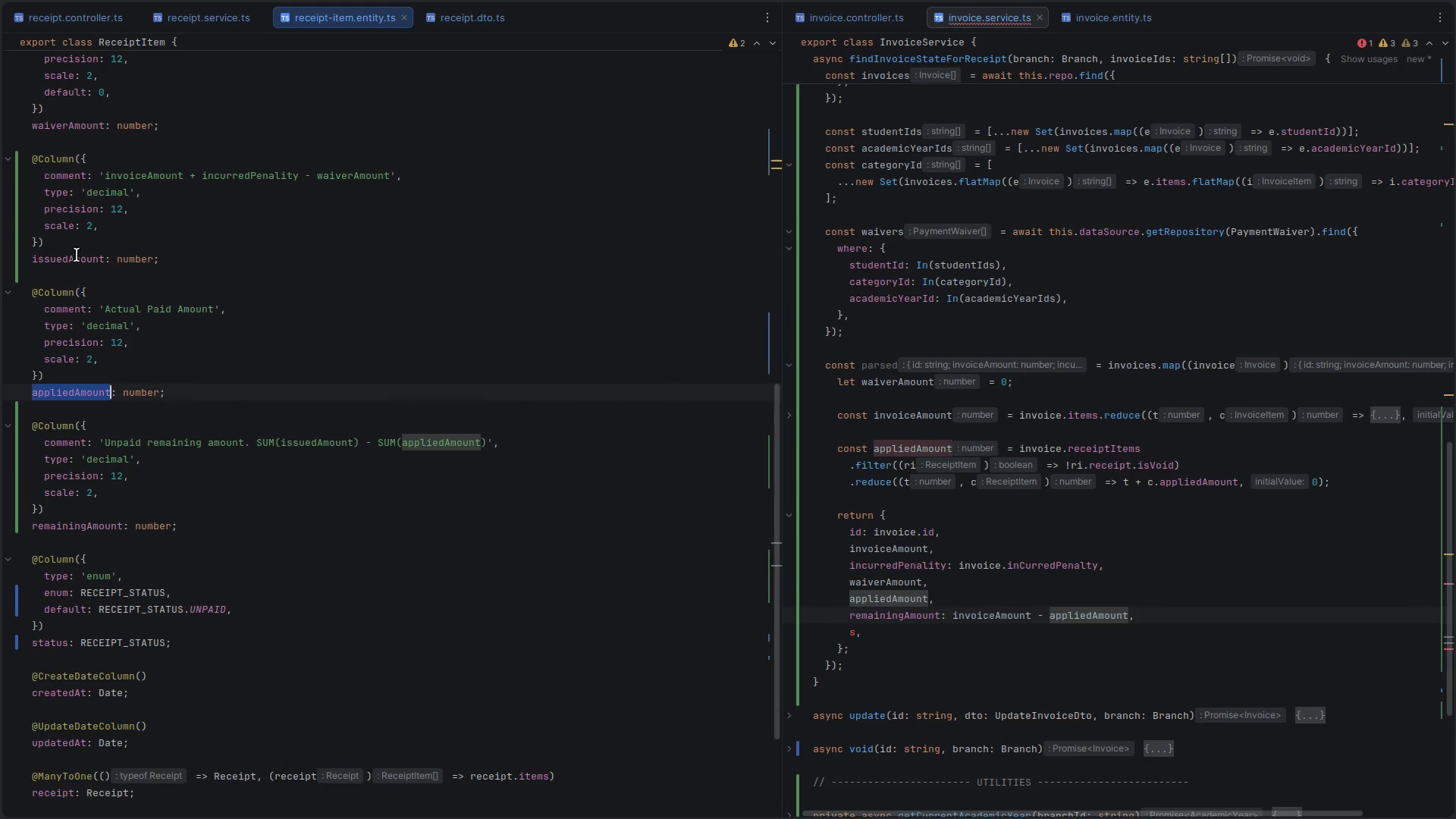 
double_click([75, 253])
 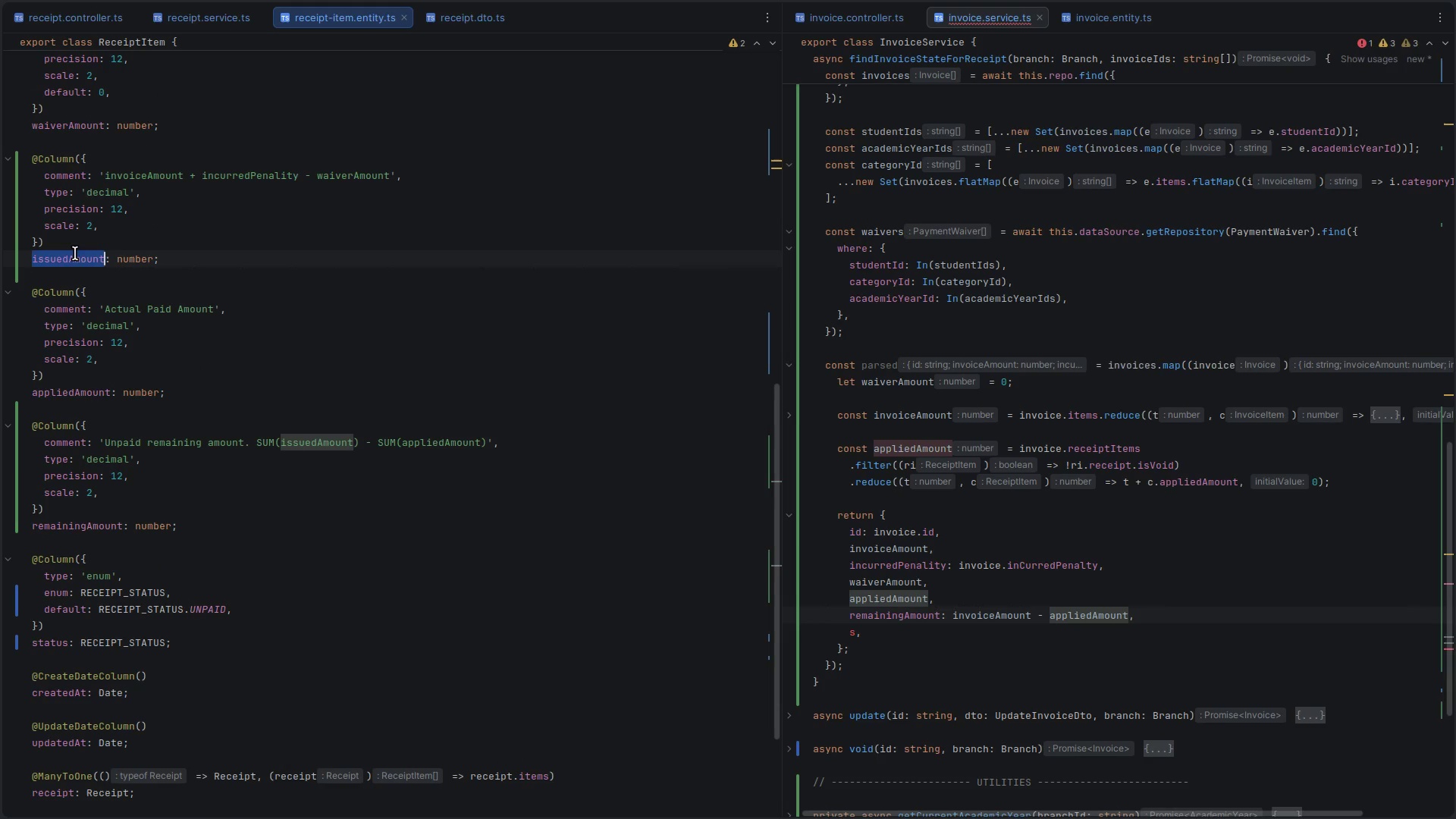 
key(Control+C)
 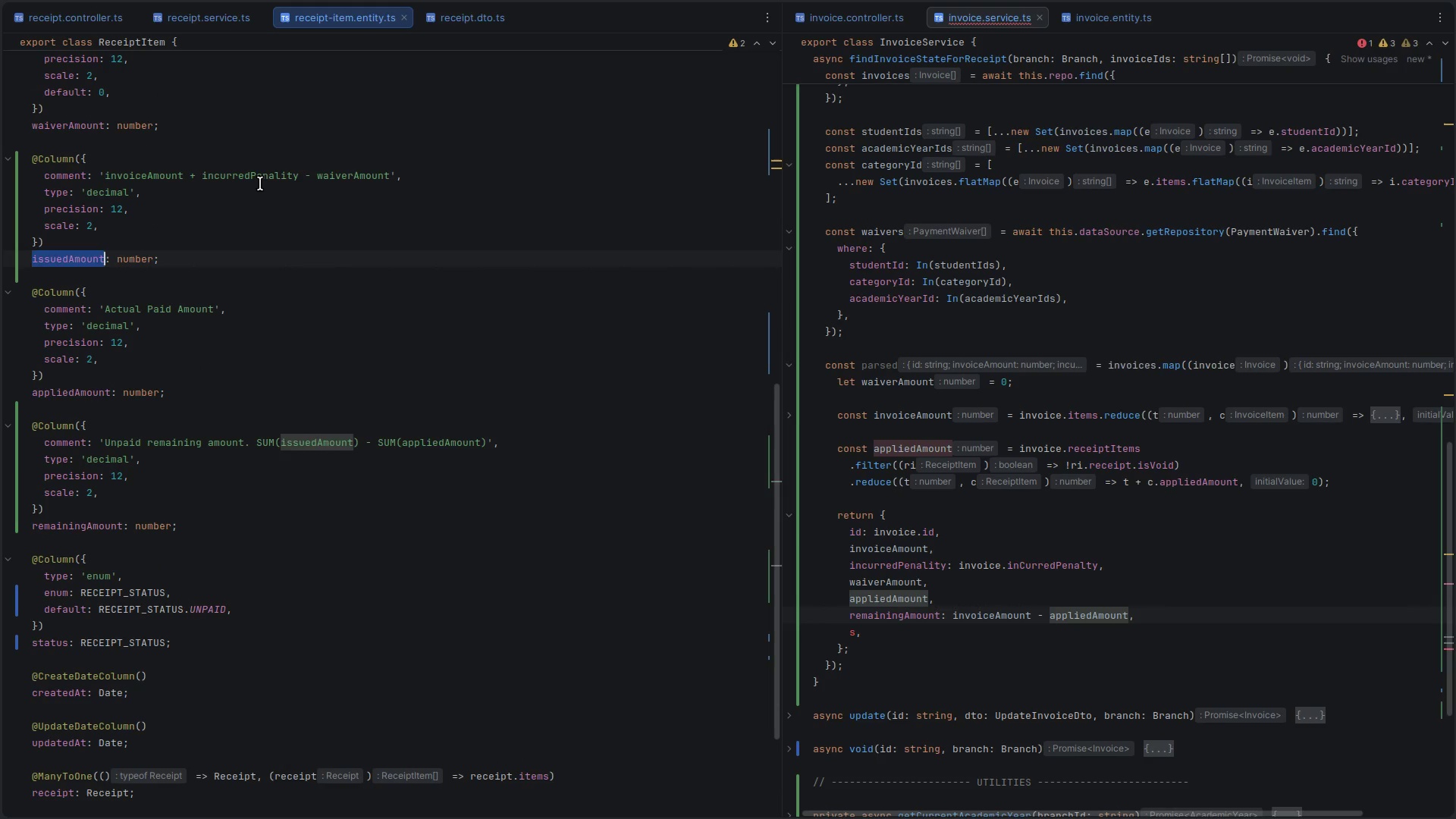 
double_click([260, 184])
 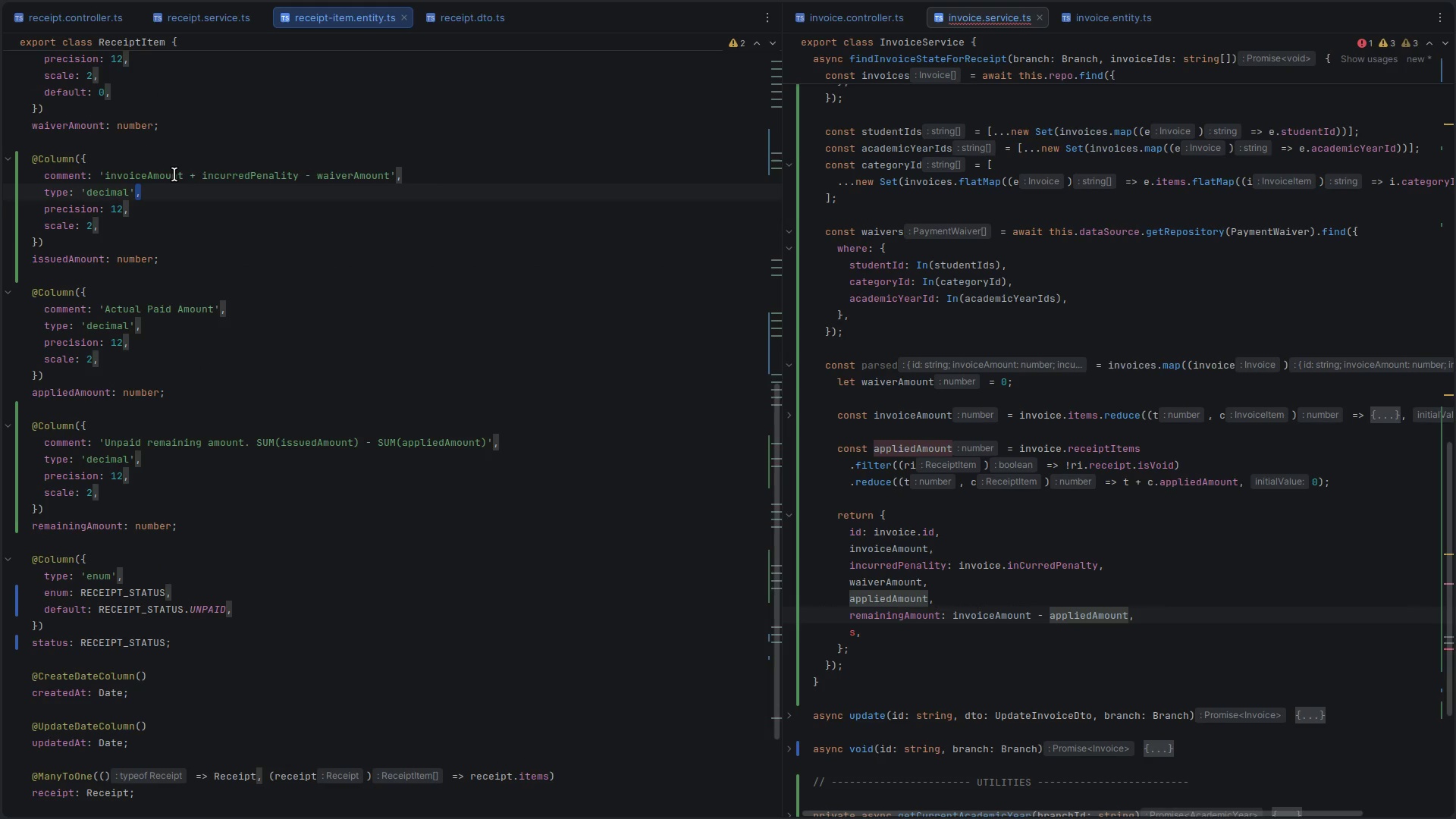 
double_click([174, 174])
 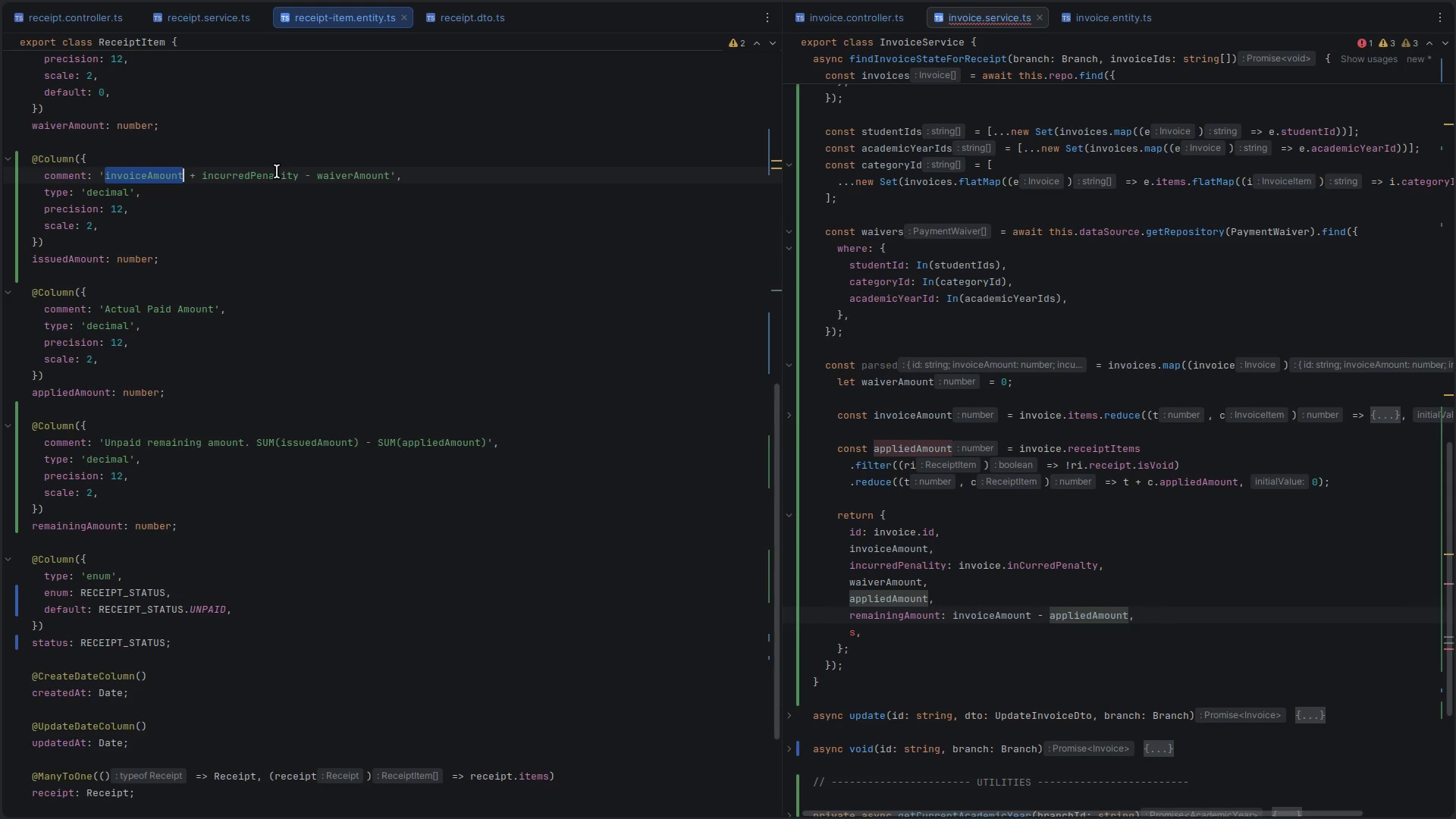 
scroll: coordinate [277, 171], scroll_direction: up, amount: 9.0
 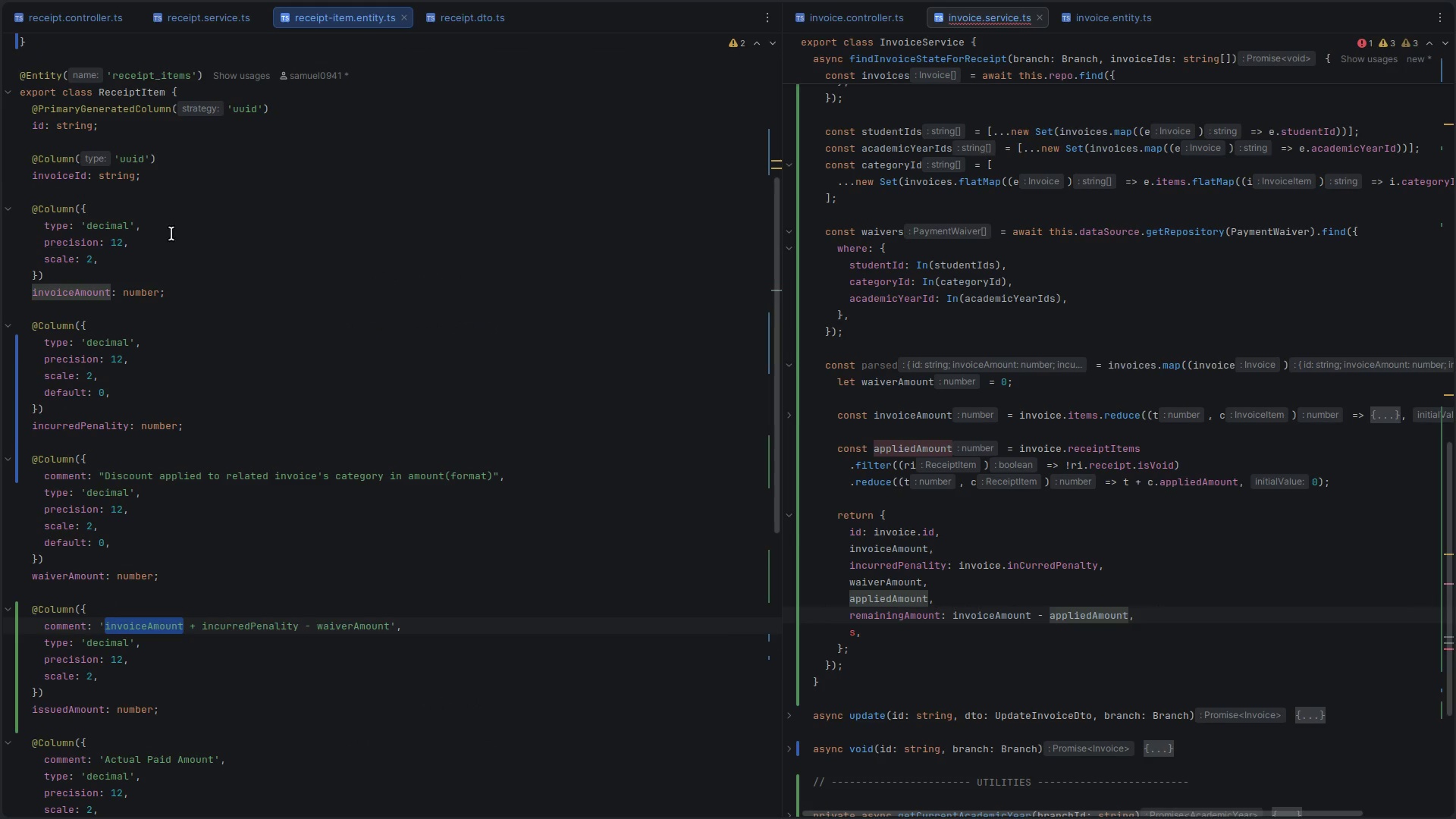 
left_click([149, 215])
 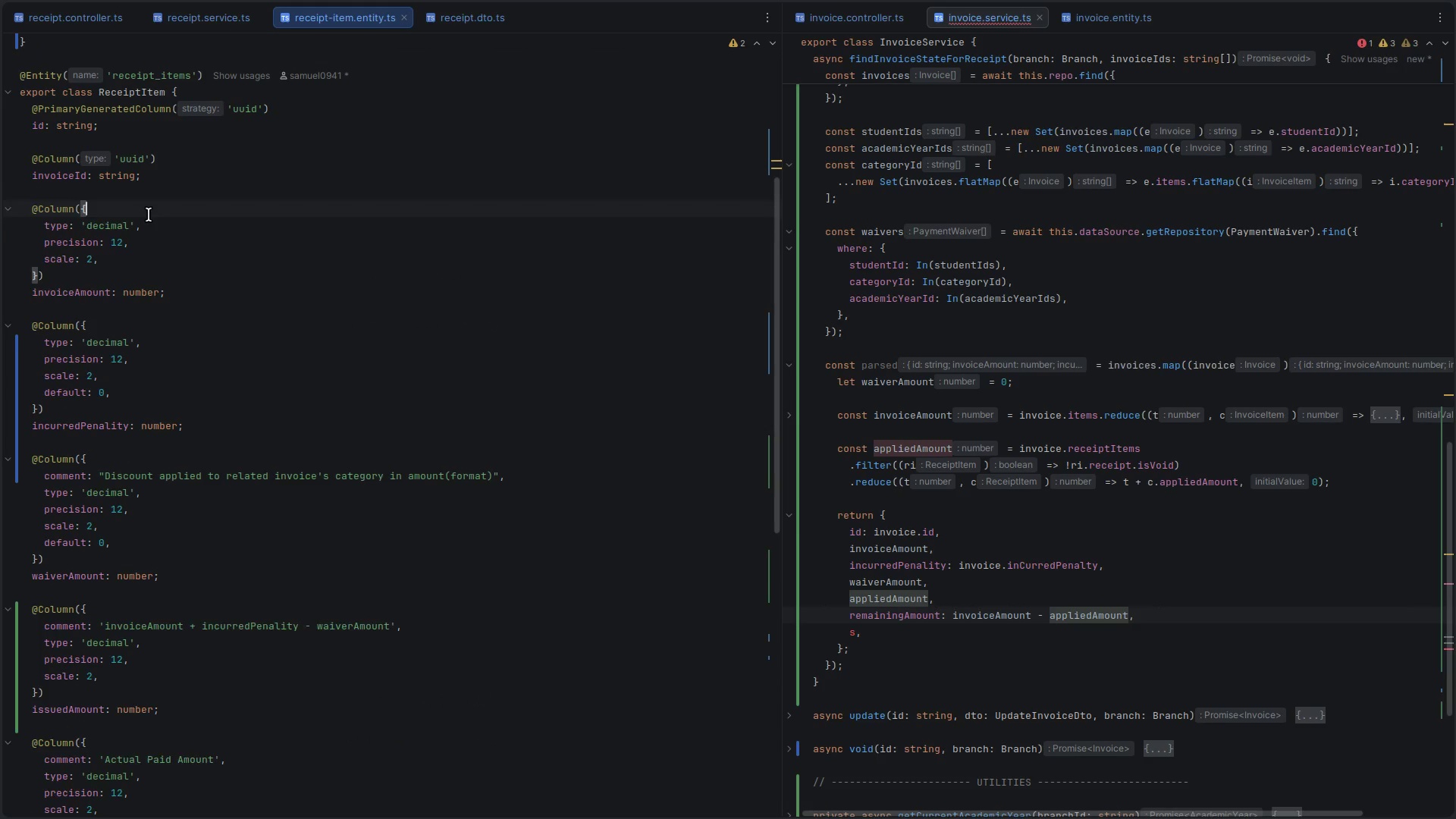 
key(Enter)
 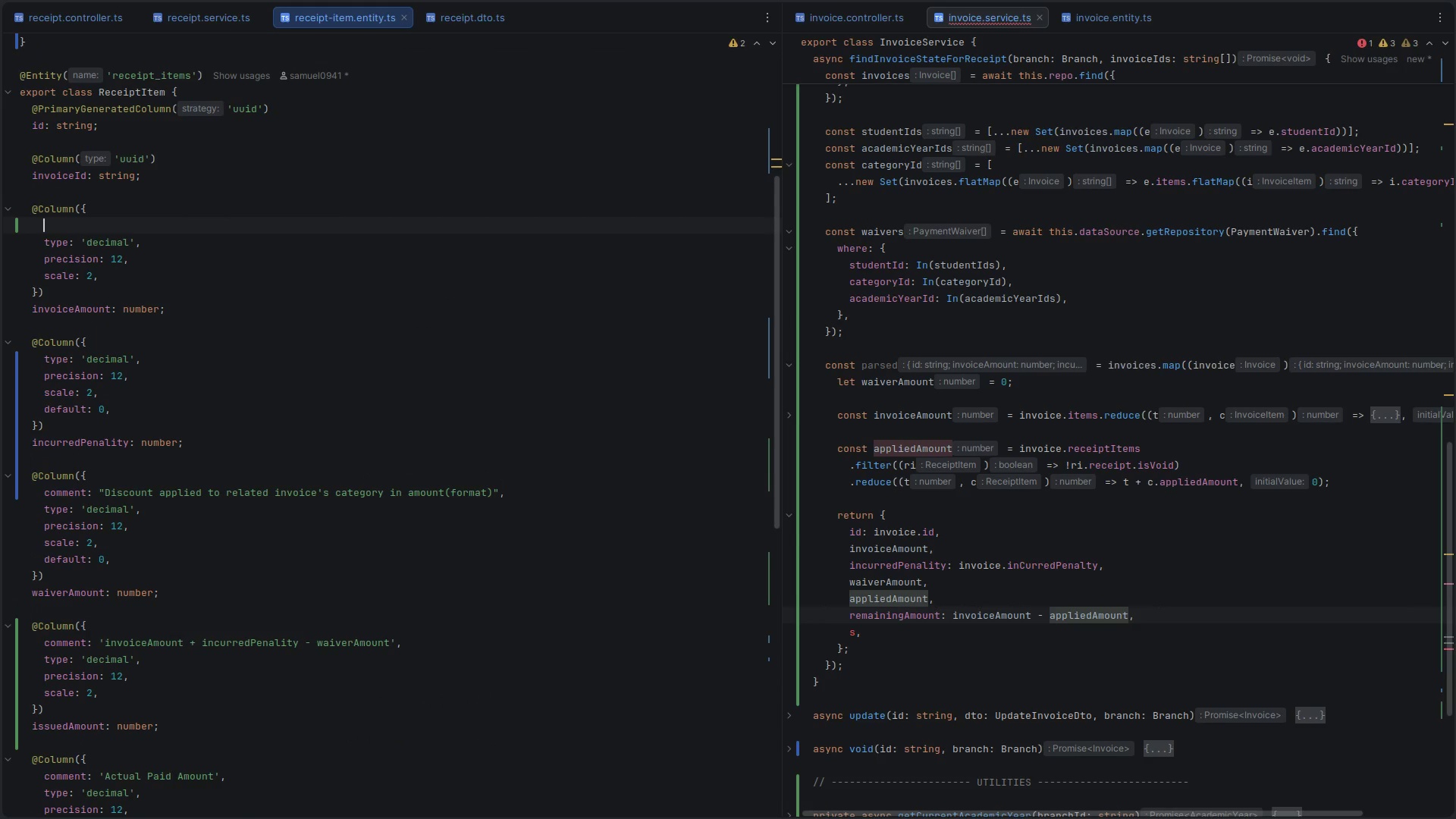 
type(com)
 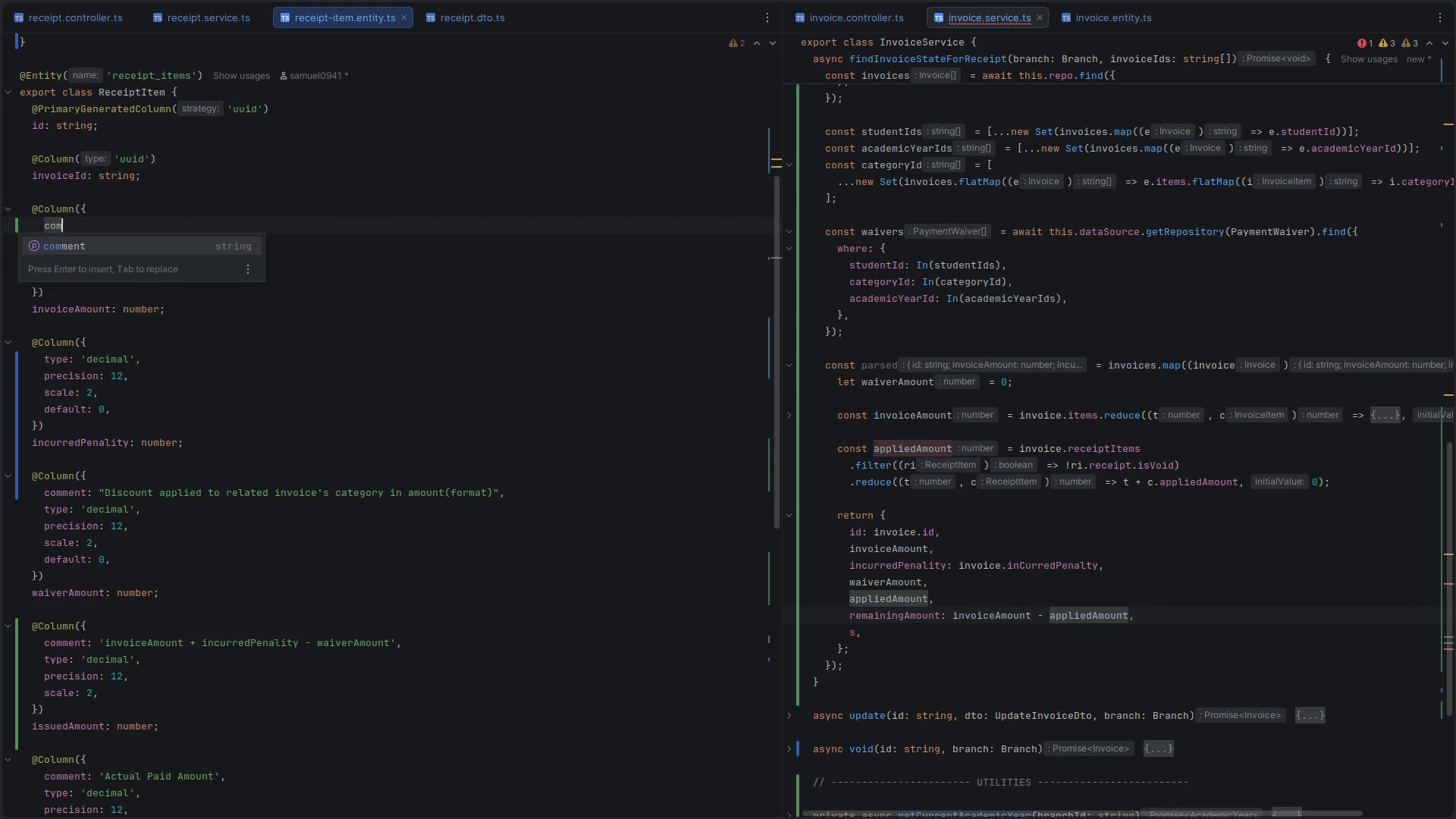 
key(Enter)
 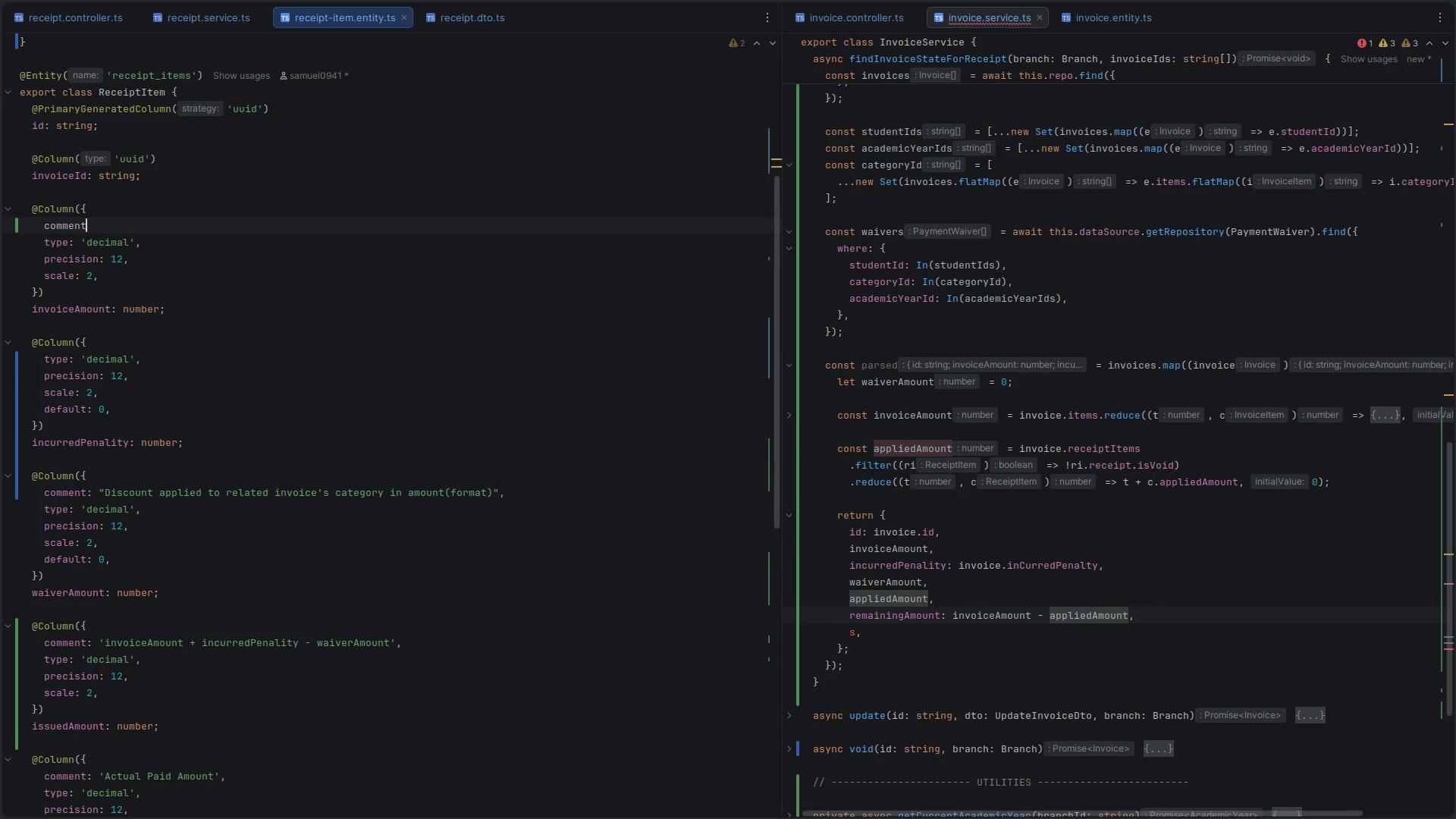 
type(: 'Original ivnoice)
key(Backspace)
key(Backspace)
key(Backspace)
key(Backspace)
key(Backspace)
key(Backspace)
type(nvoice amount with nothing applied)
 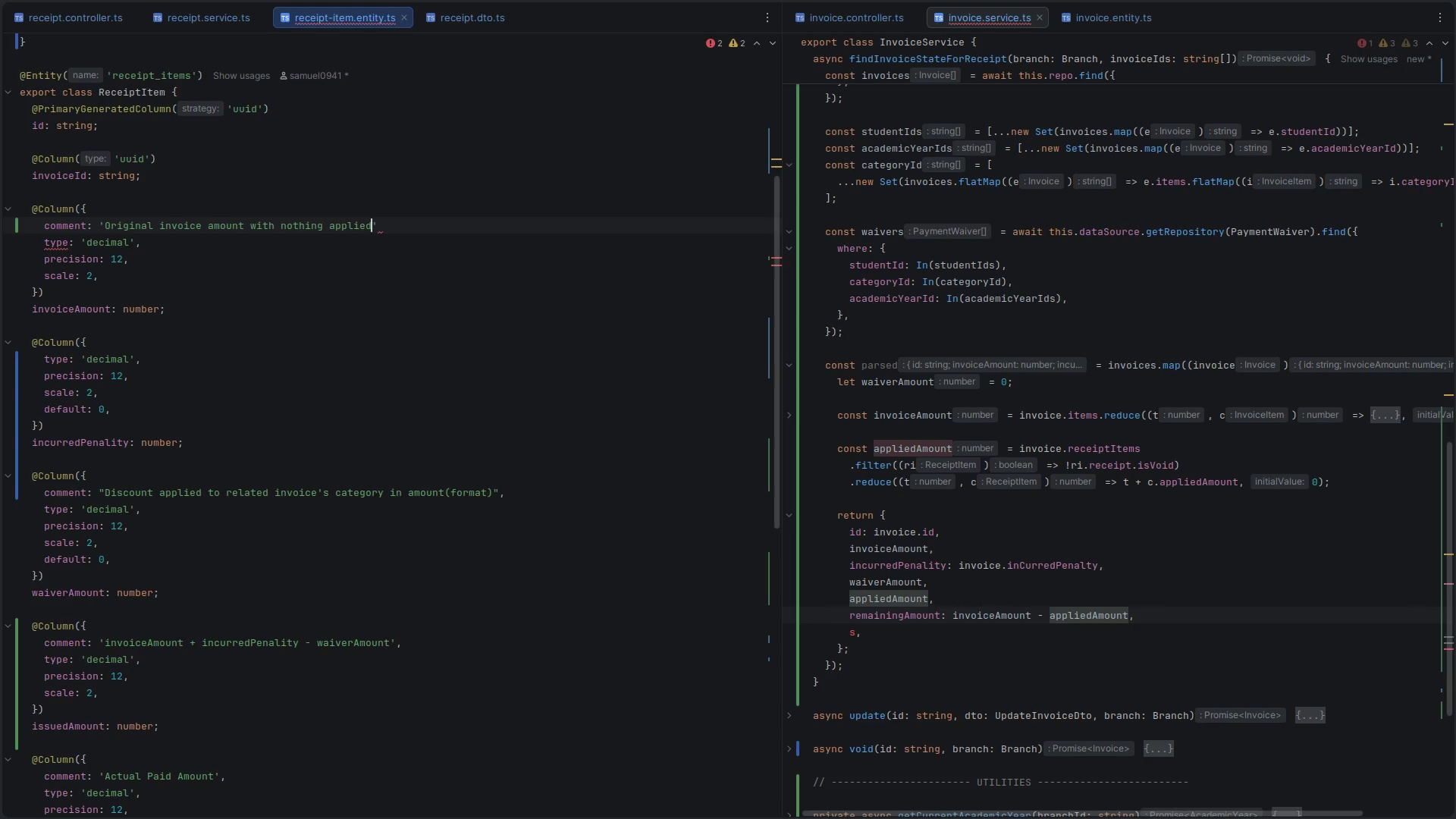 
 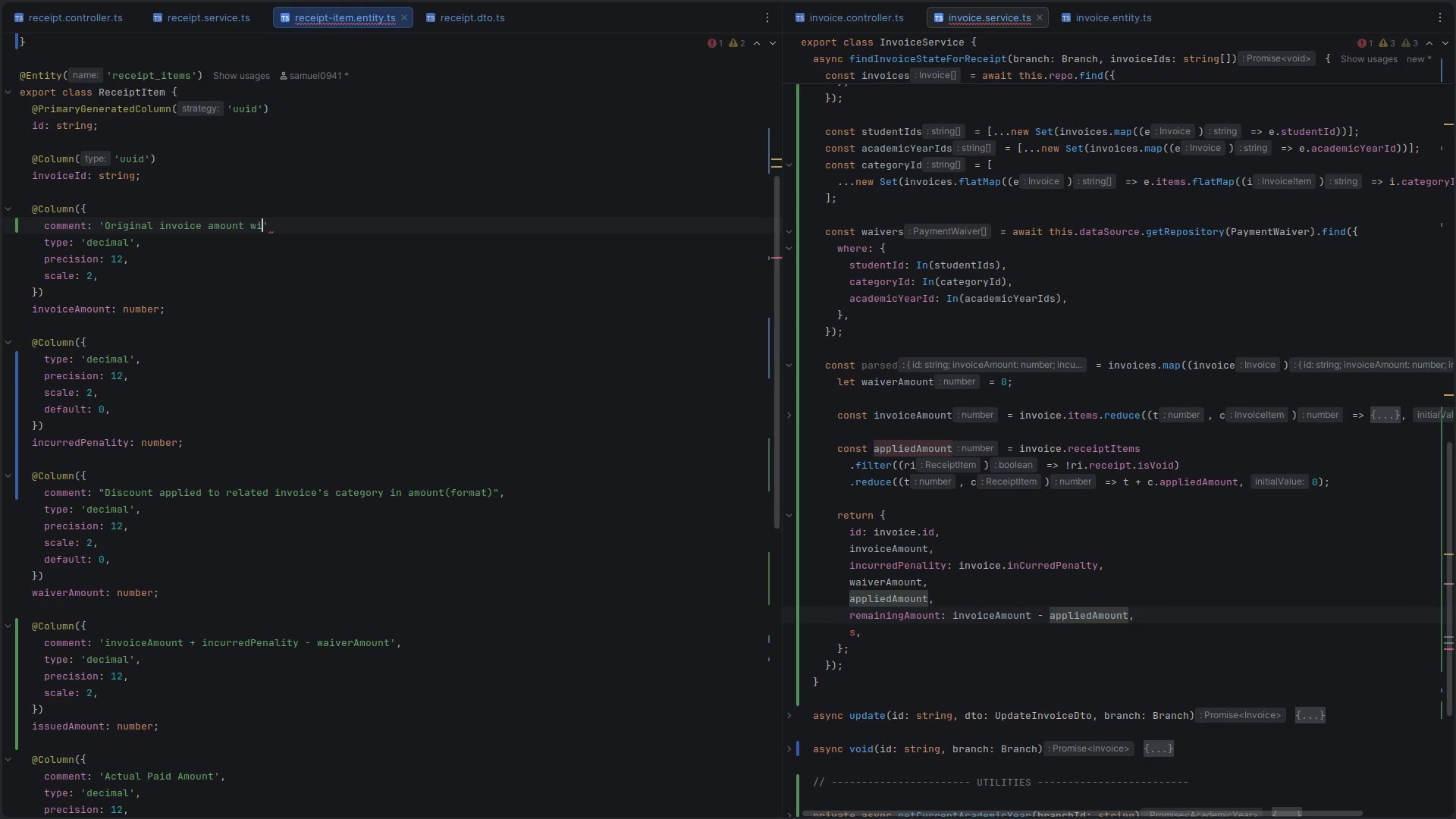 
key(ArrowRight)
 